 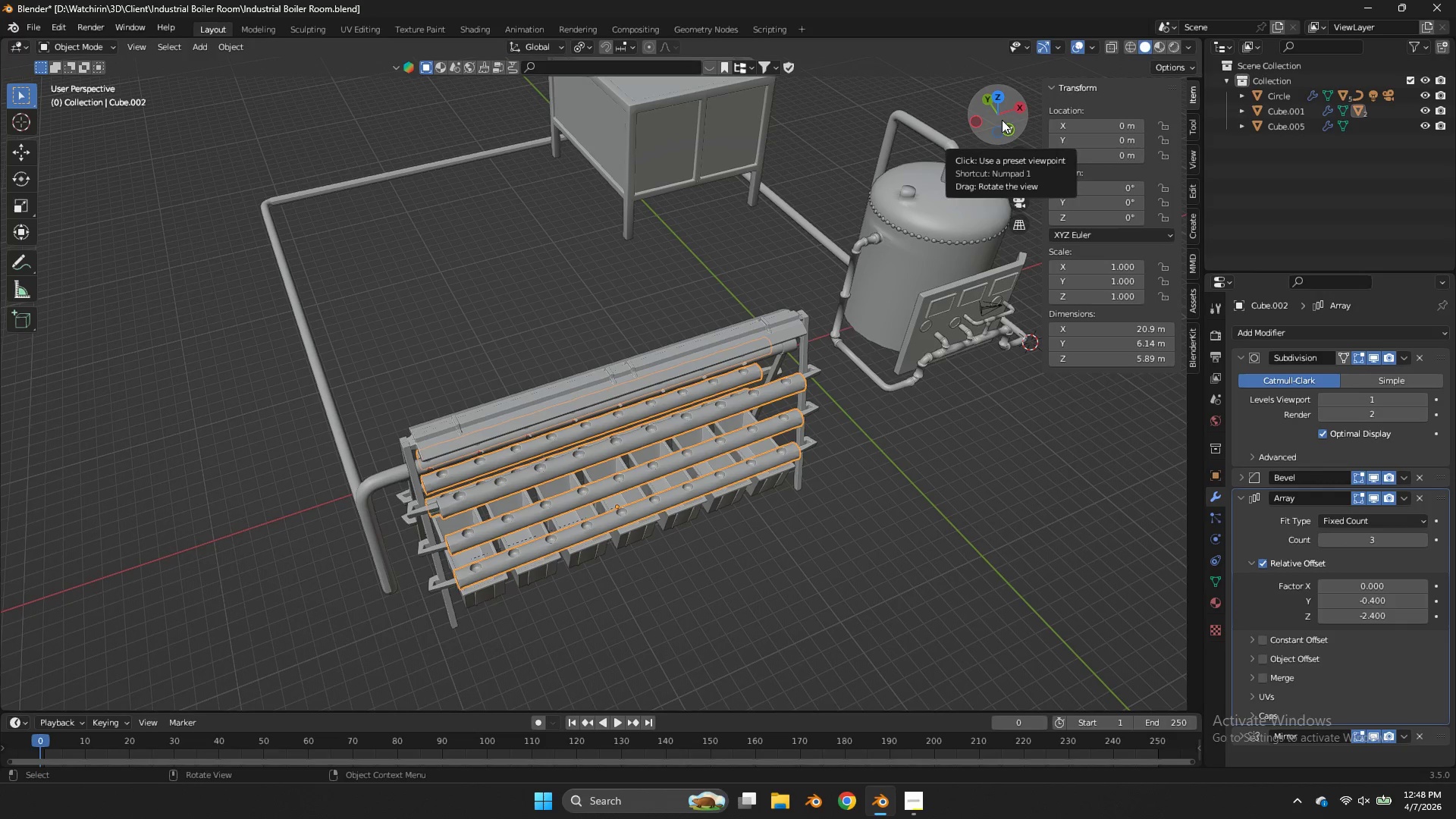 
key(Control+S)
 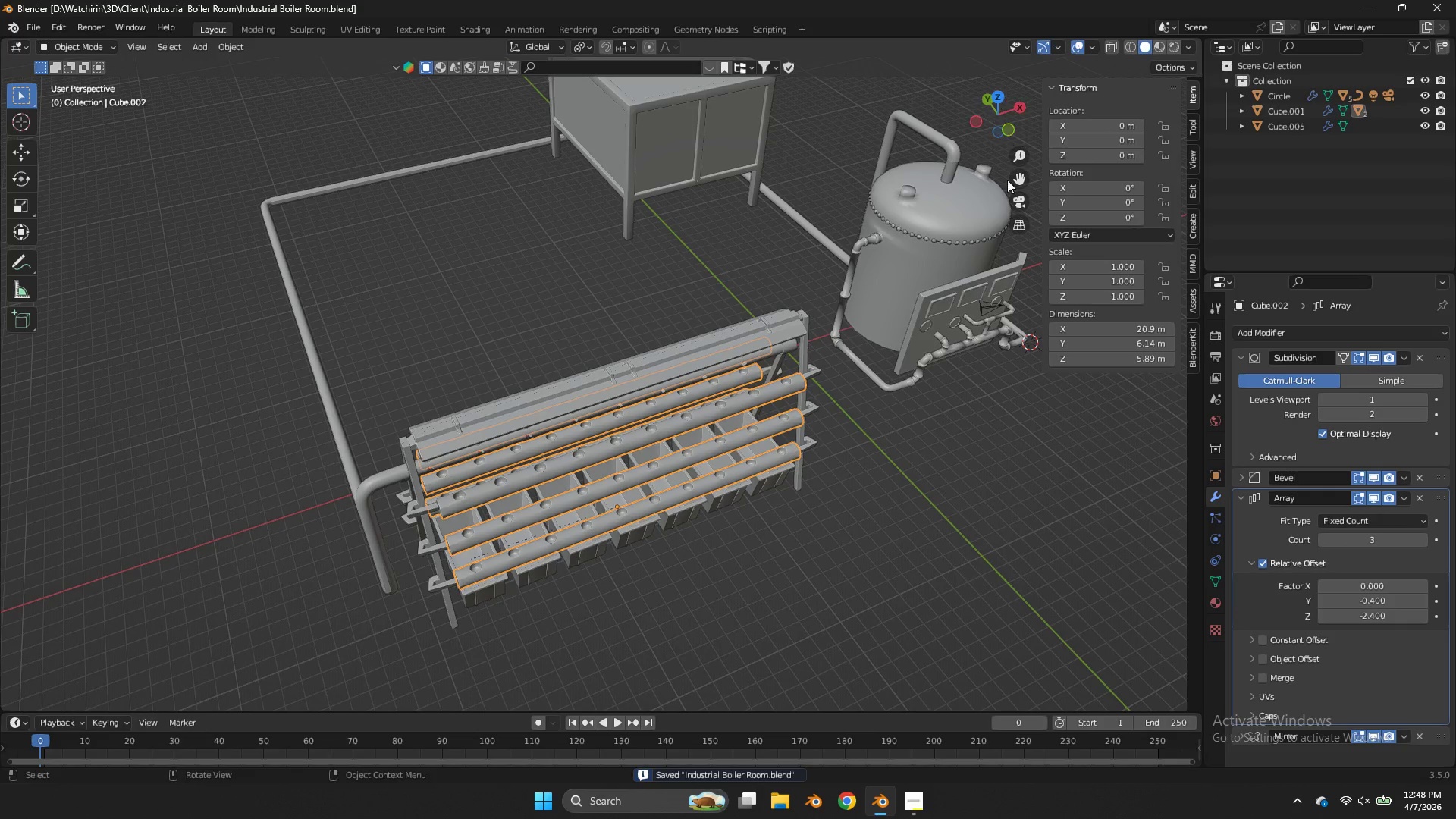 
key(Tab)
 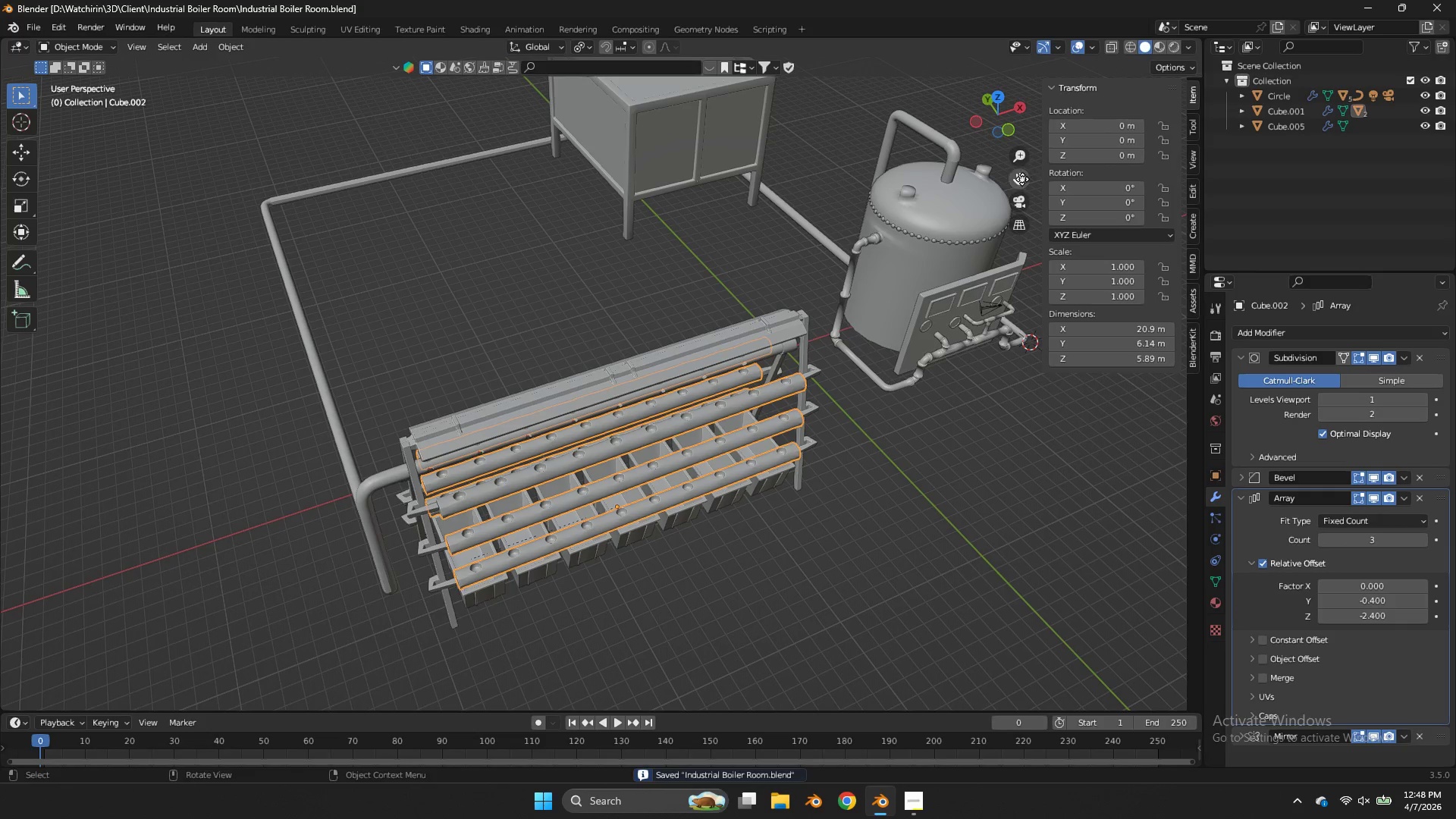 
key(Tab)
 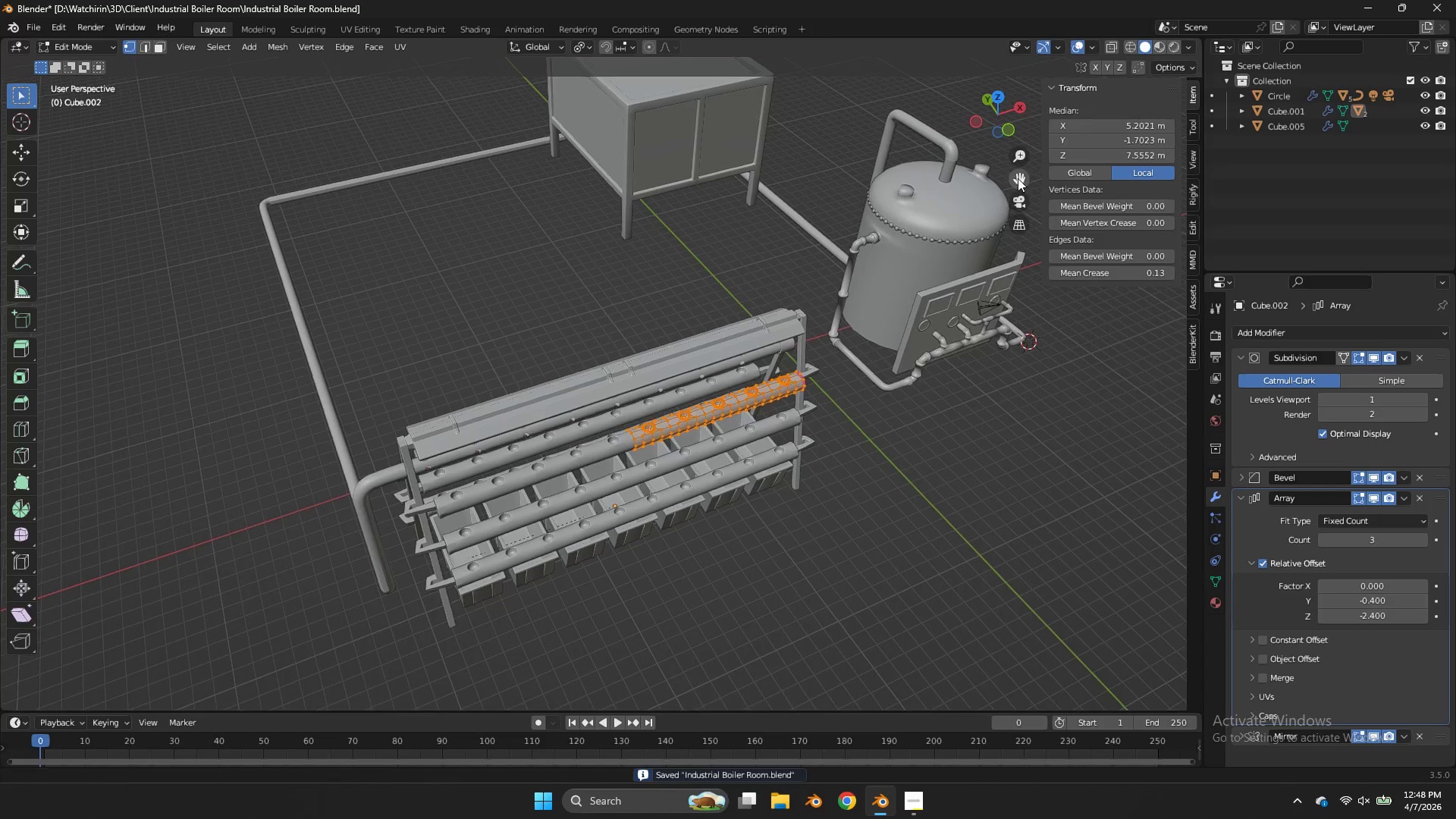 
left_click_drag(start_coordinate=[1020, 179], to_coordinate=[724, 158])
 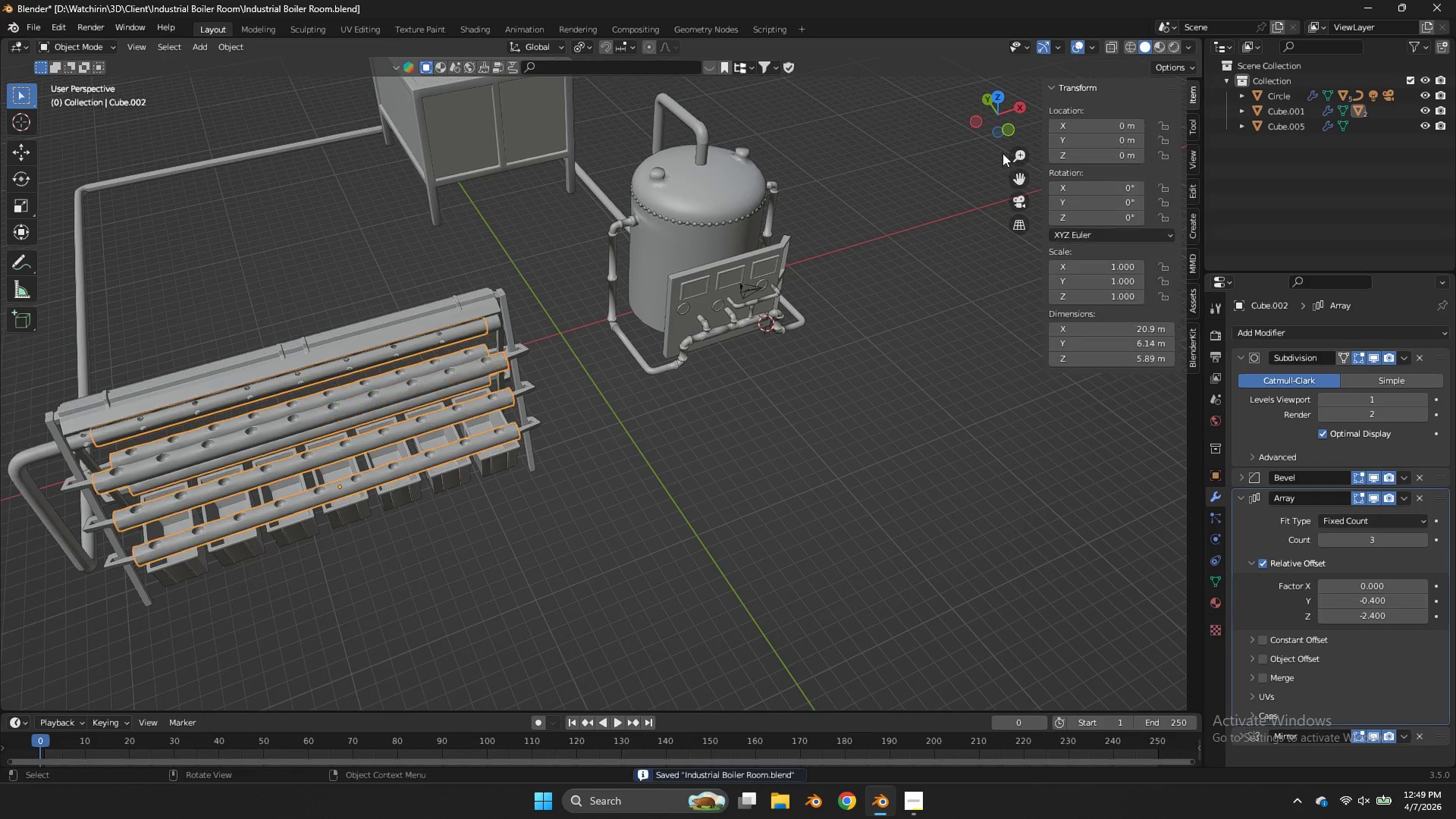 
key(Tab)
 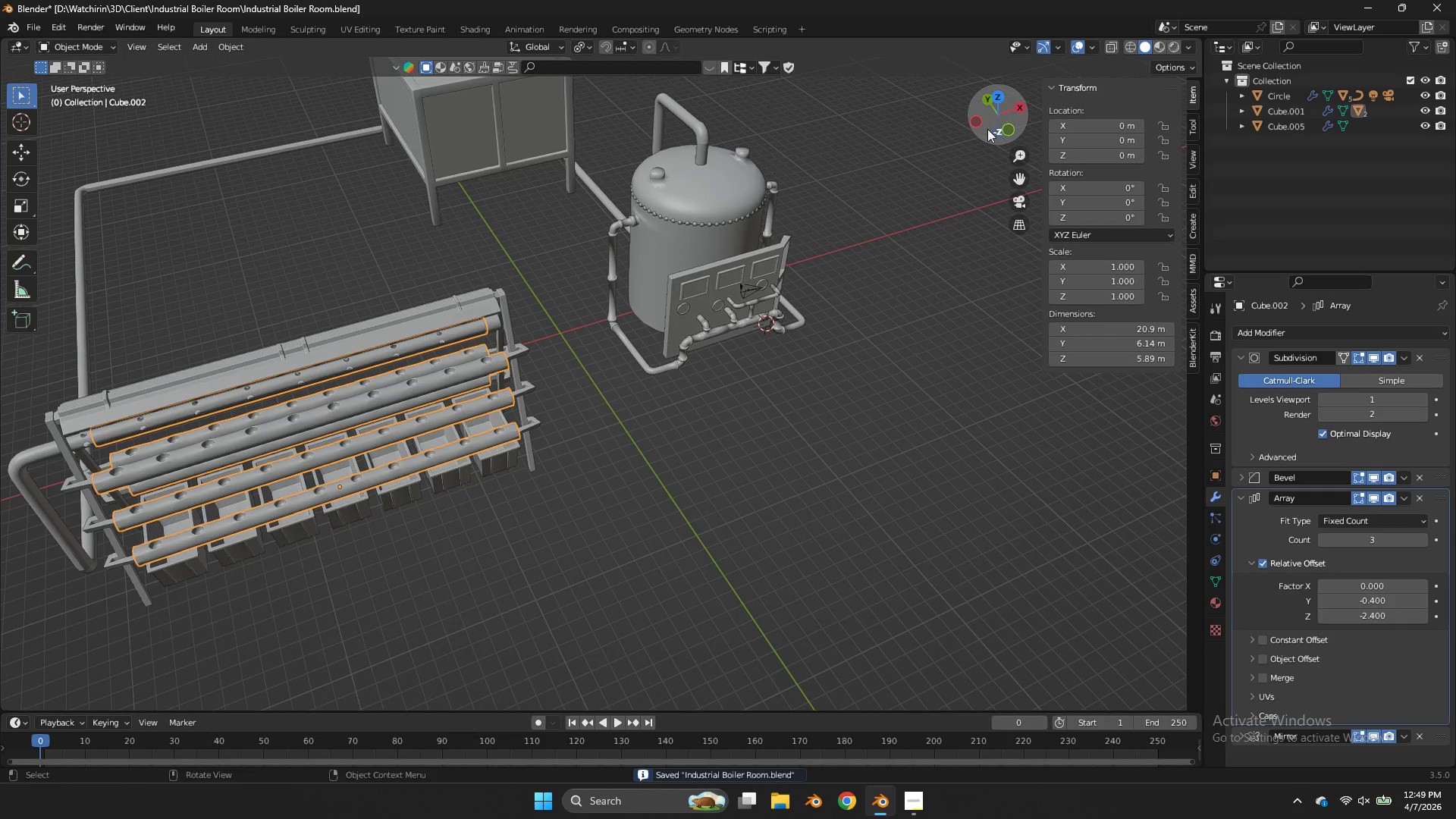 
left_click_drag(start_coordinate=[992, 130], to_coordinate=[410, 109])
 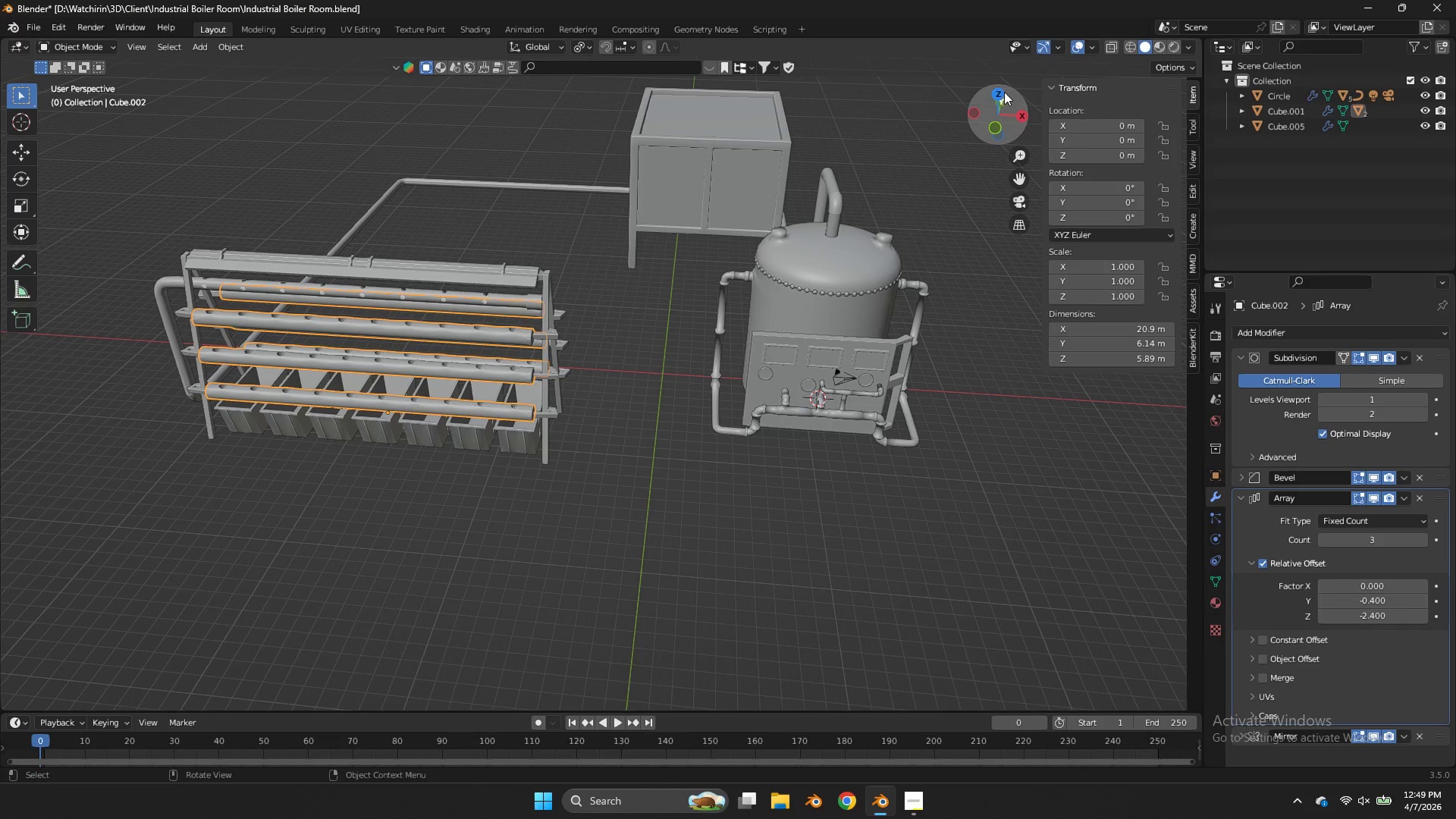 
left_click([1004, 92])
 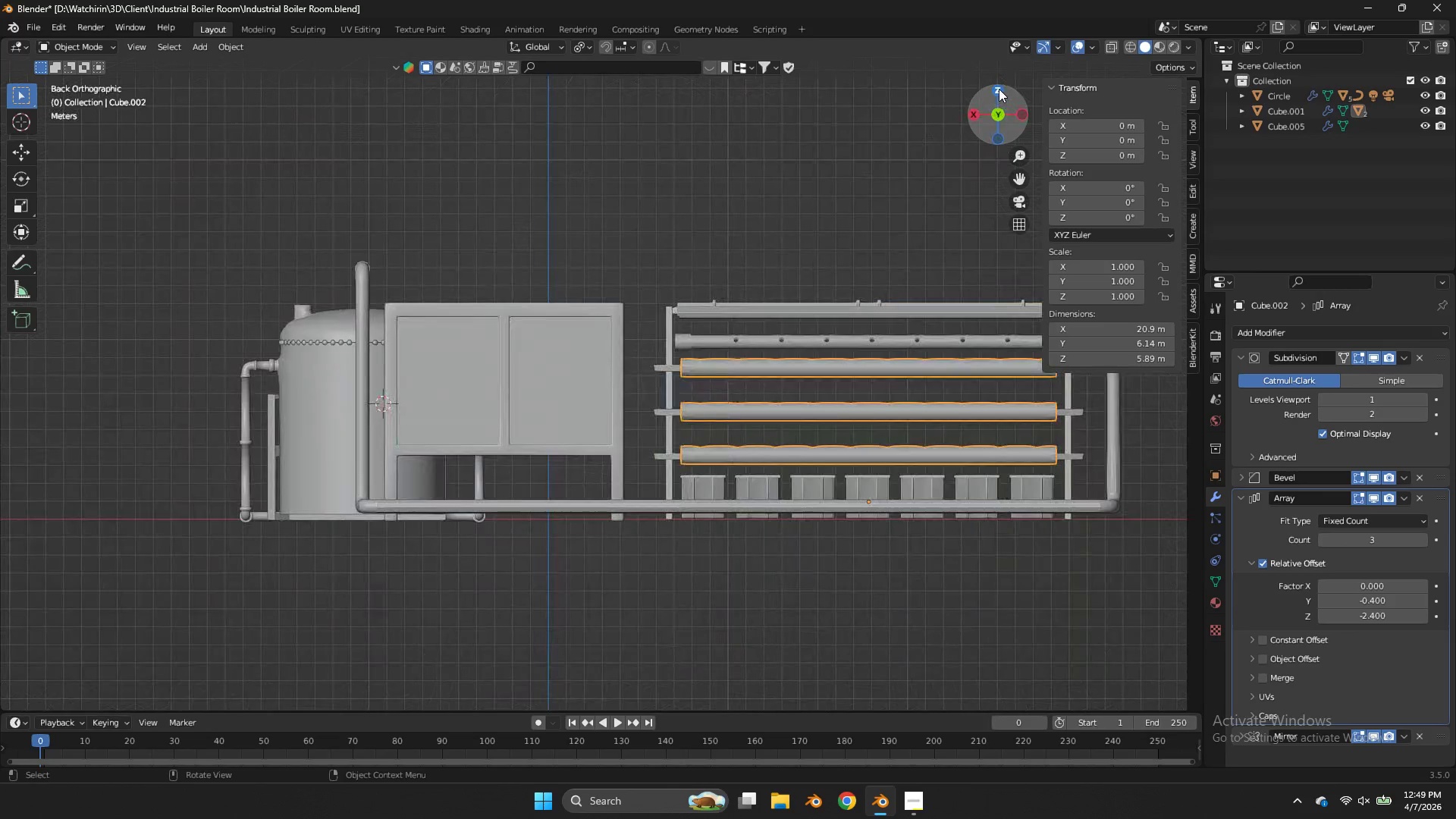 
left_click([999, 89])
 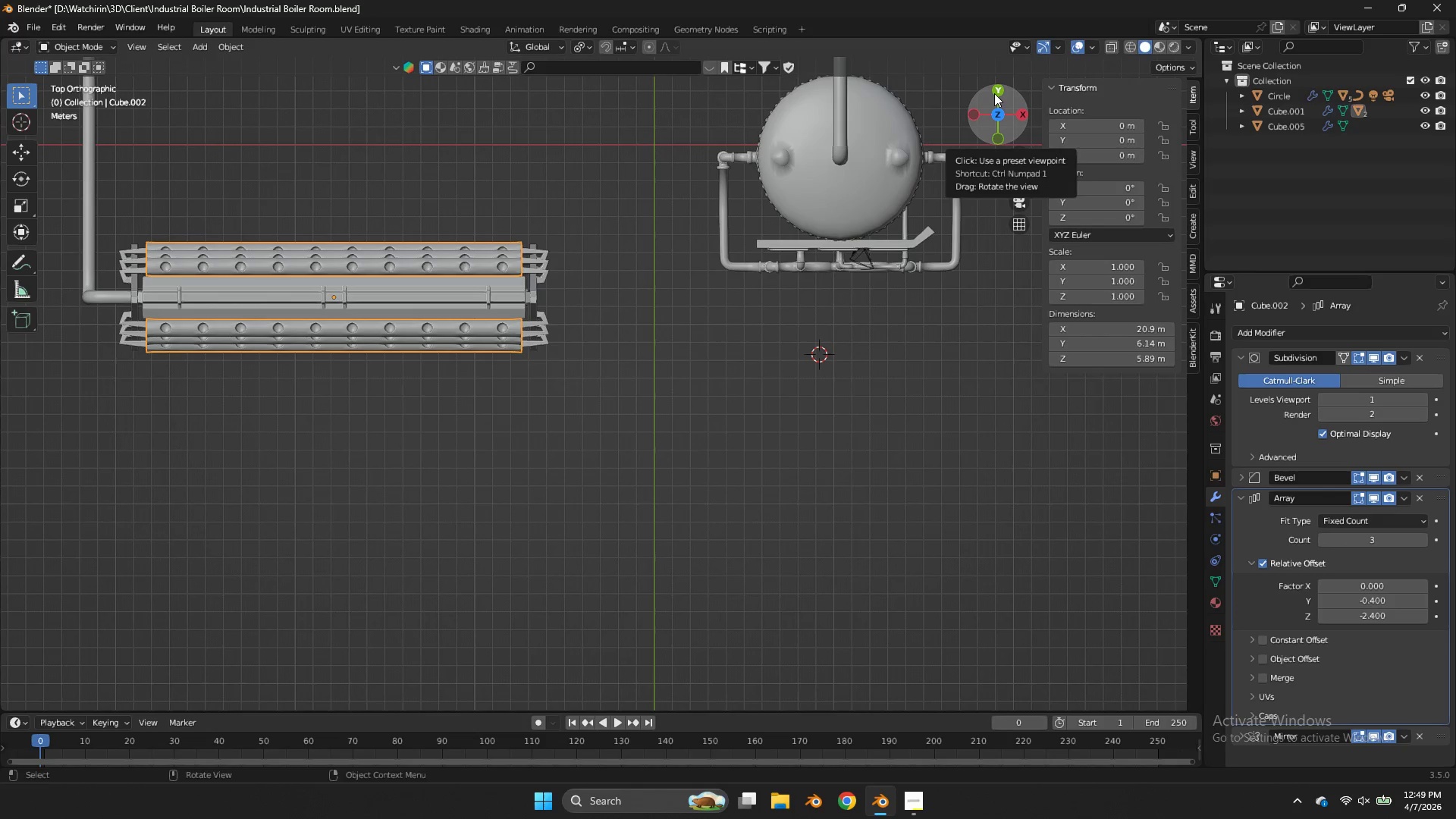 
left_click_drag(start_coordinate=[987, 92], to_coordinate=[762, 563])
 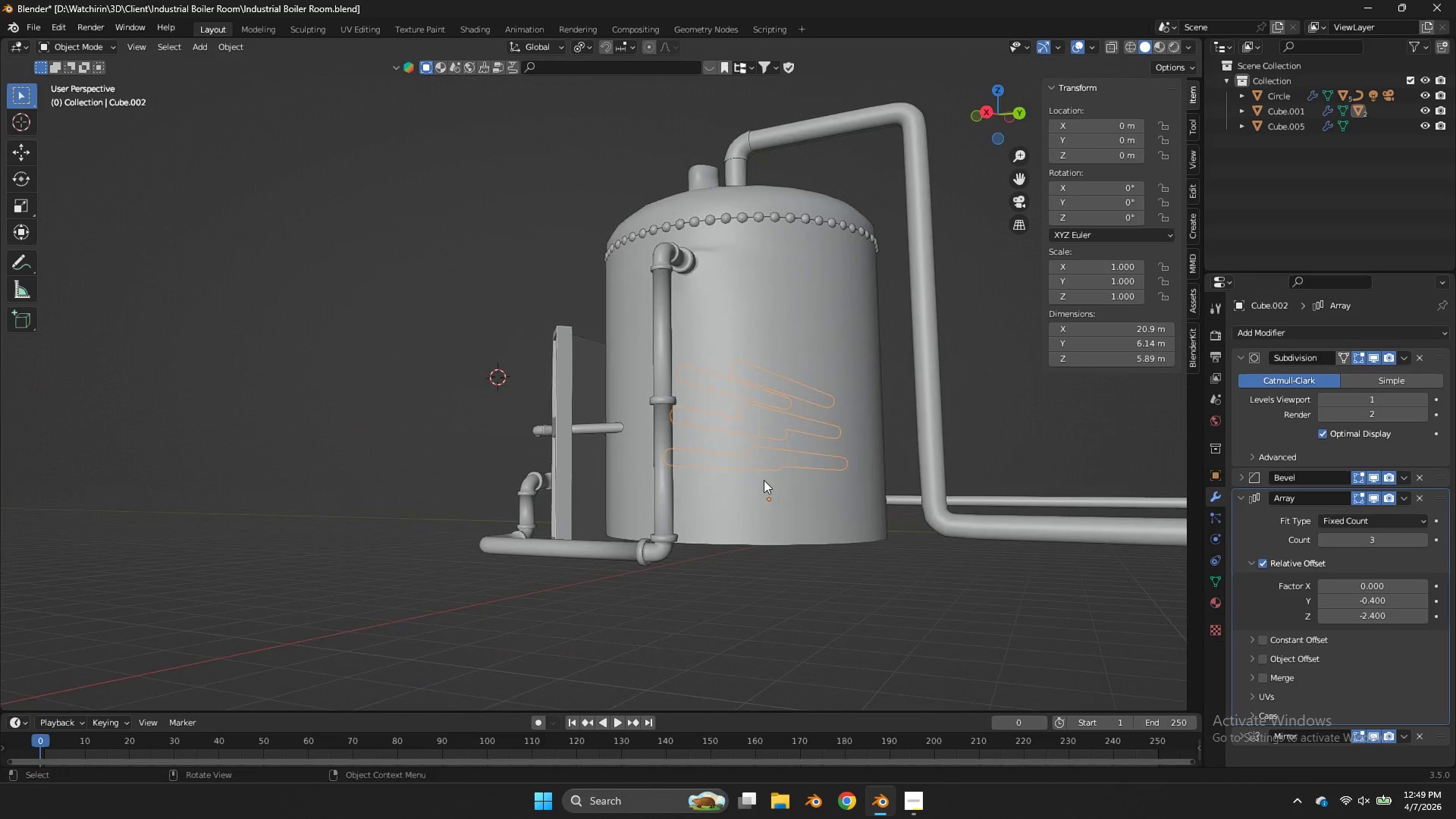 
left_click([764, 480])
 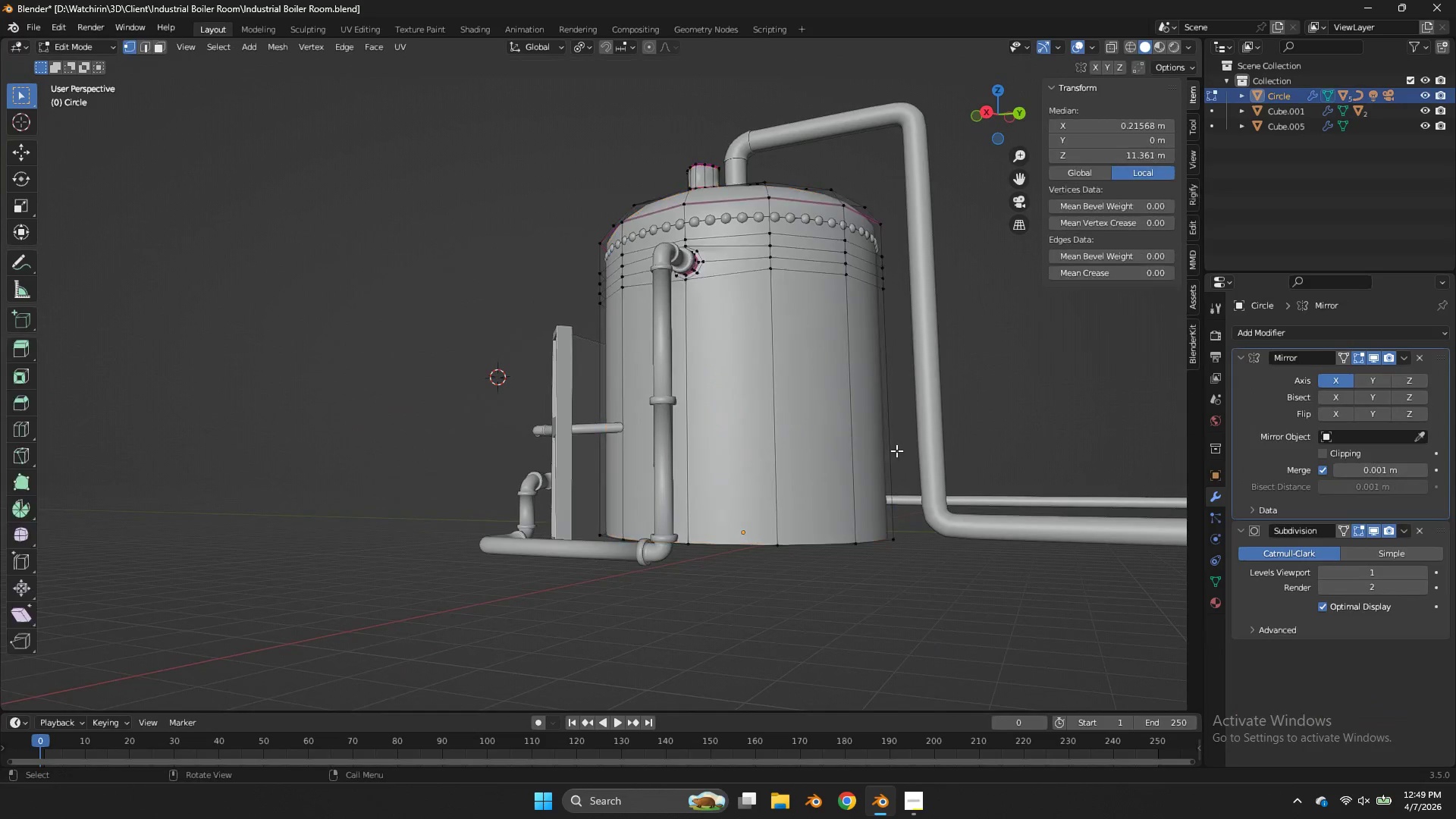 
key(Tab)
type(gz)
 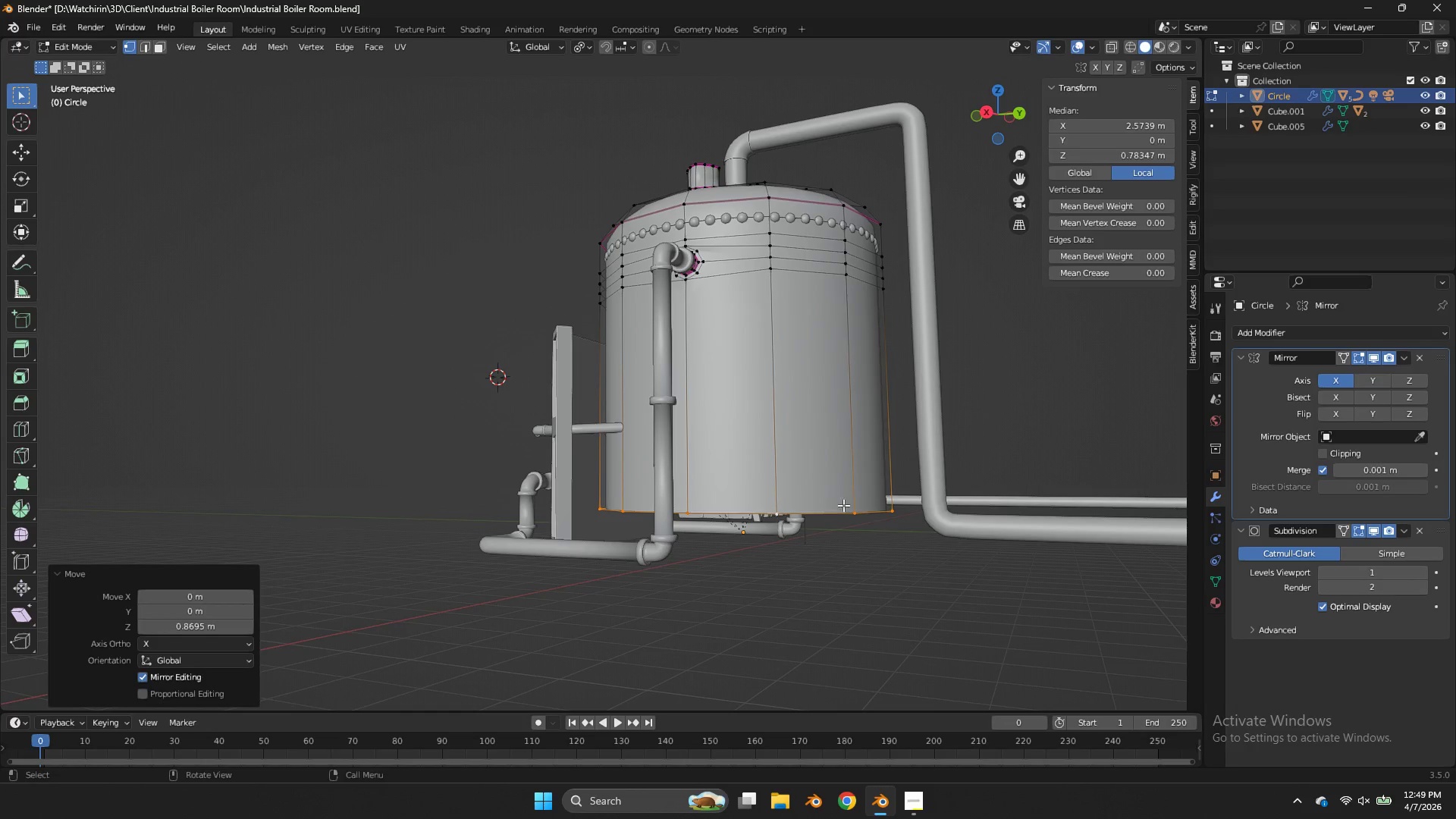 
hold_key(key=AltLeft, duration=0.44)
 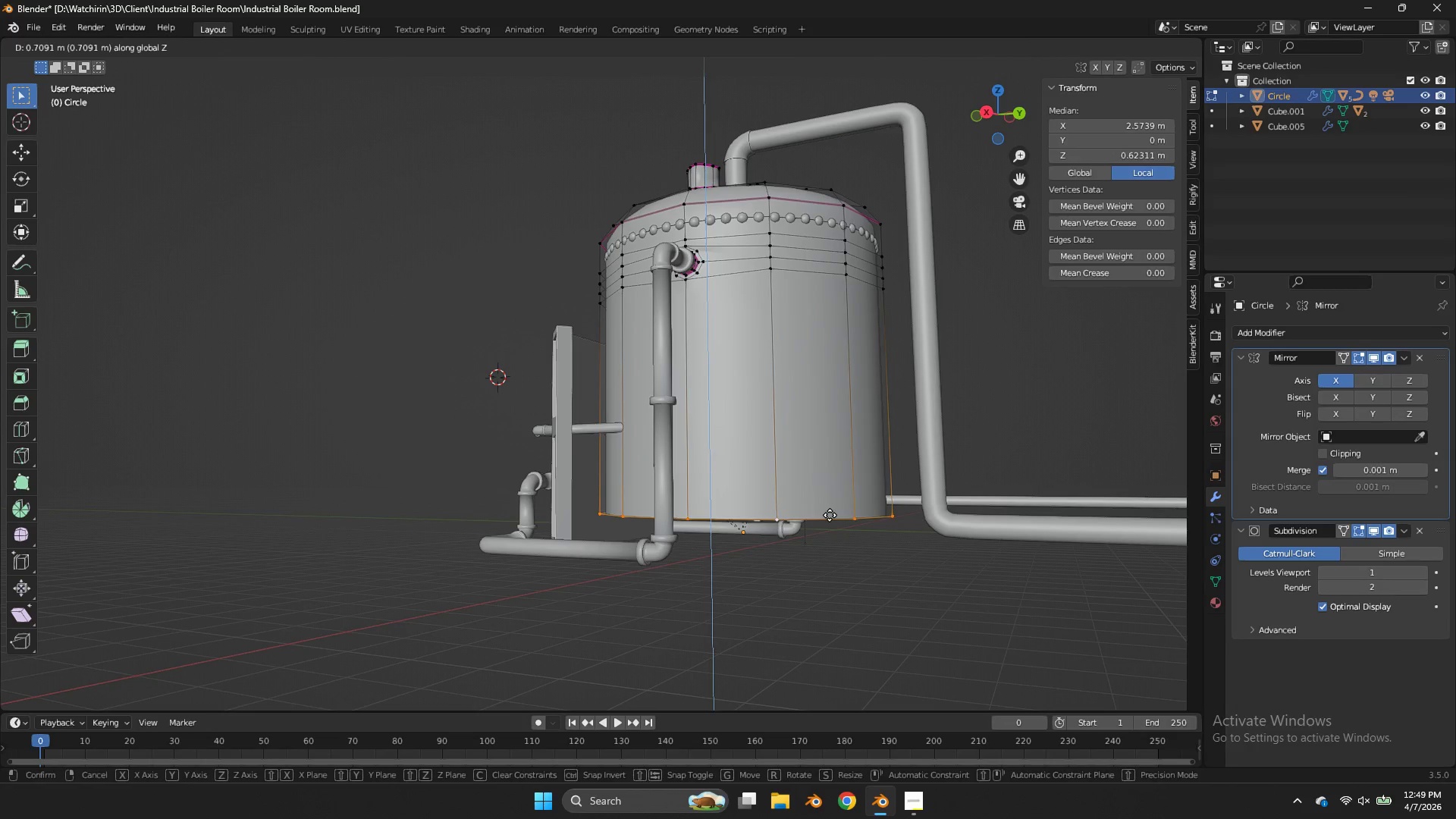 
left_click([830, 511])
 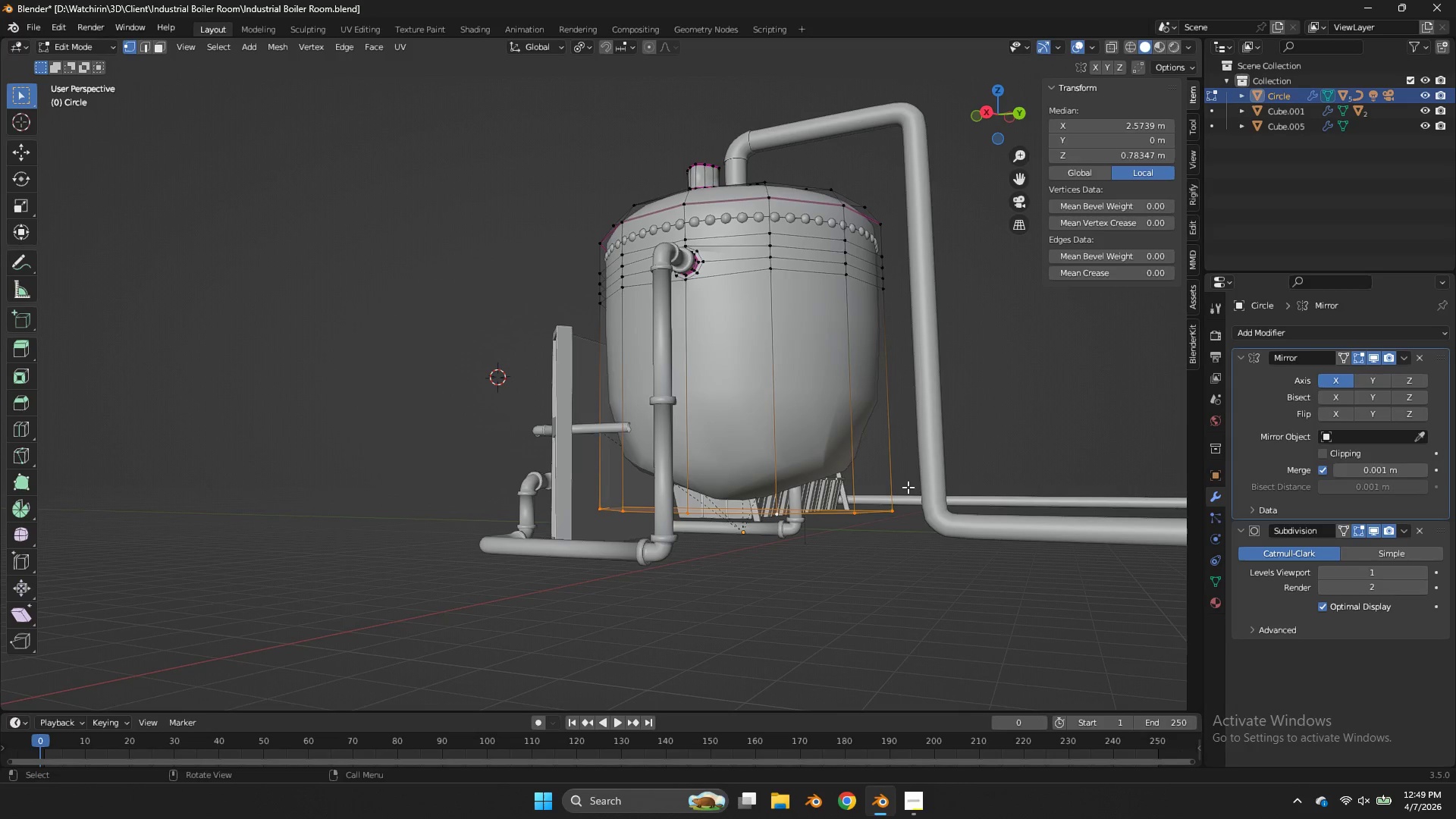 
type(fE)
key(Tab)
key(Tab)
 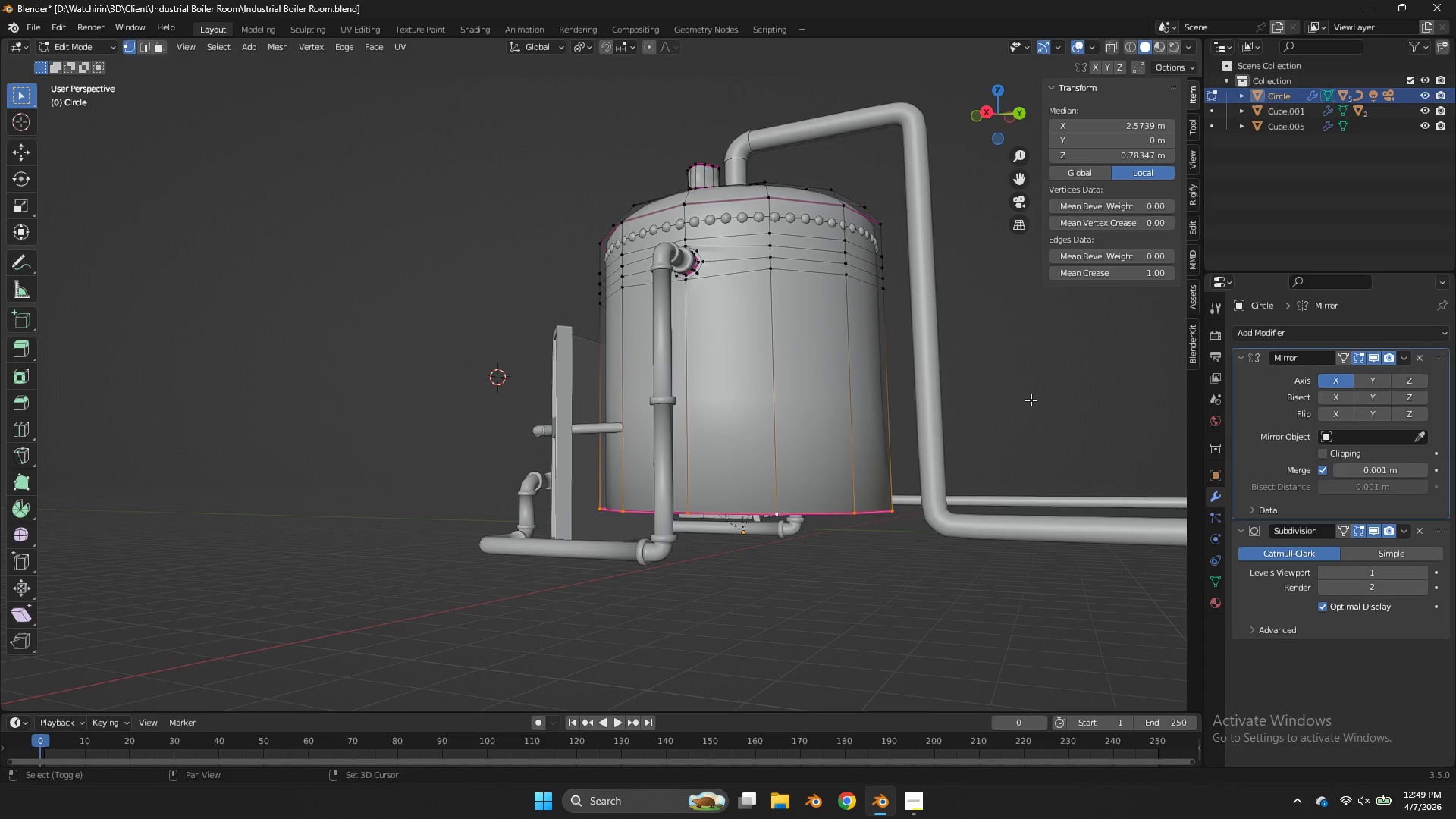 
key(Shift+E)
 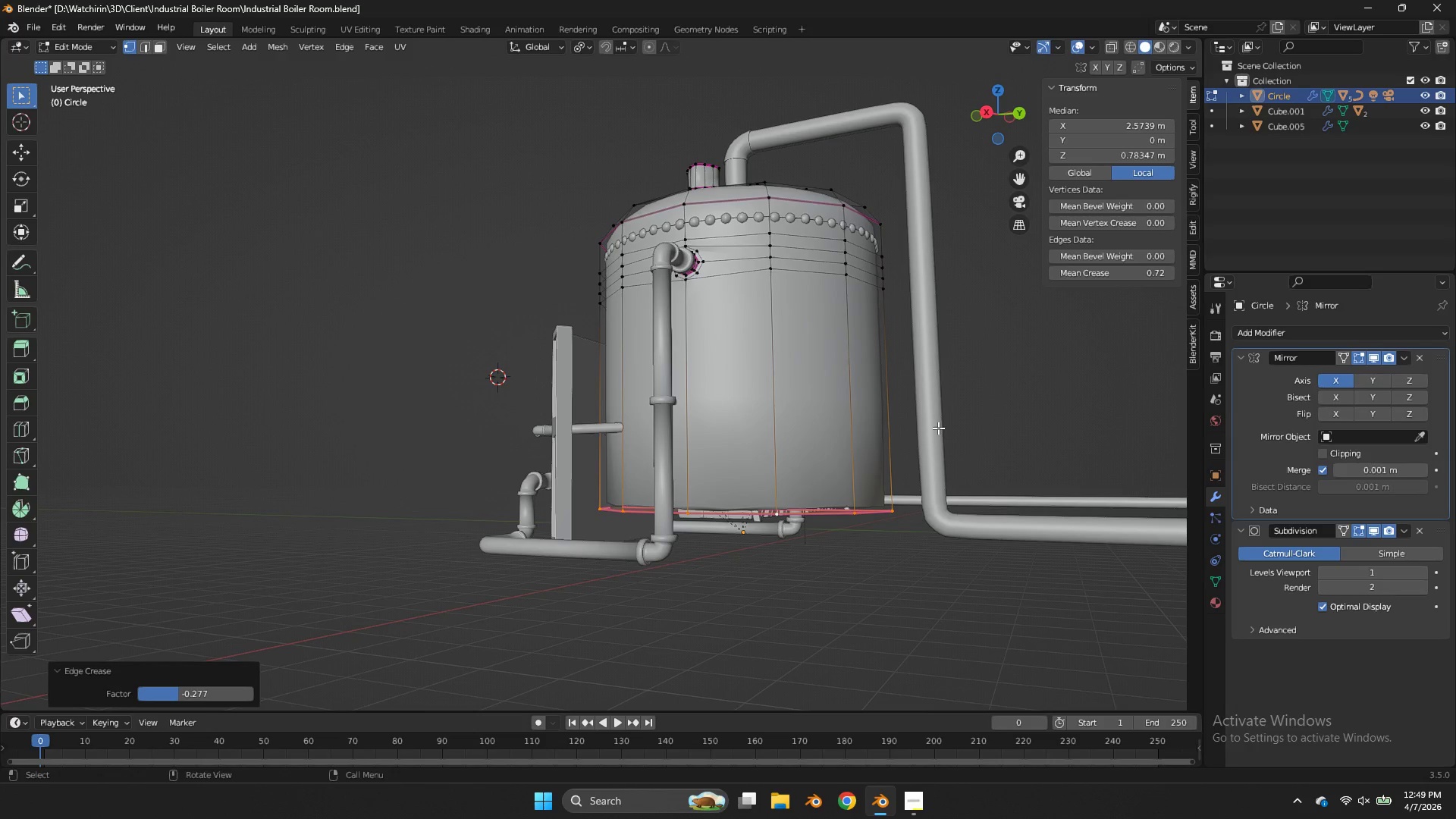 
left_click_drag(start_coordinate=[993, 141], to_coordinate=[964, 90])
 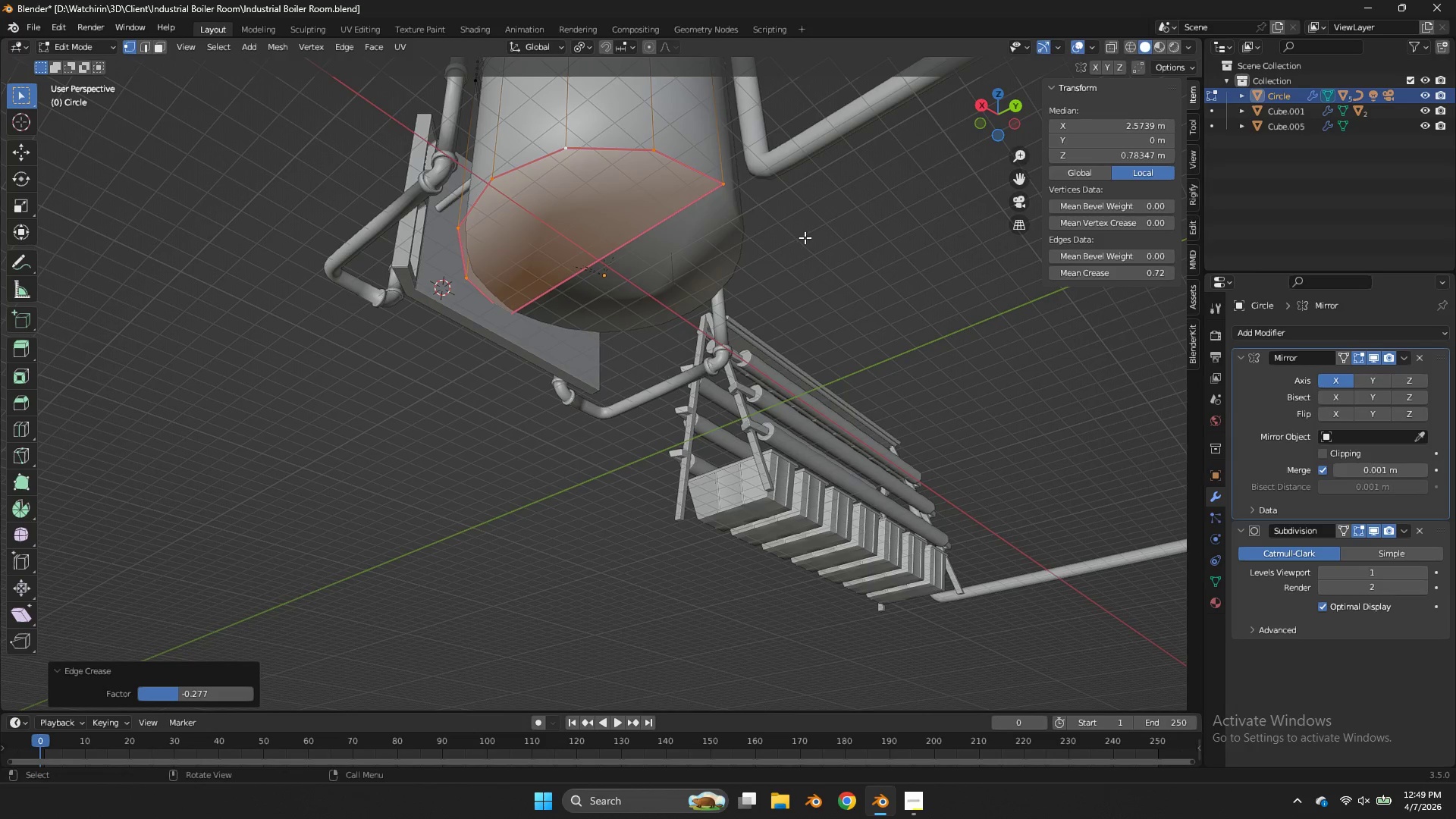 
key(X)
 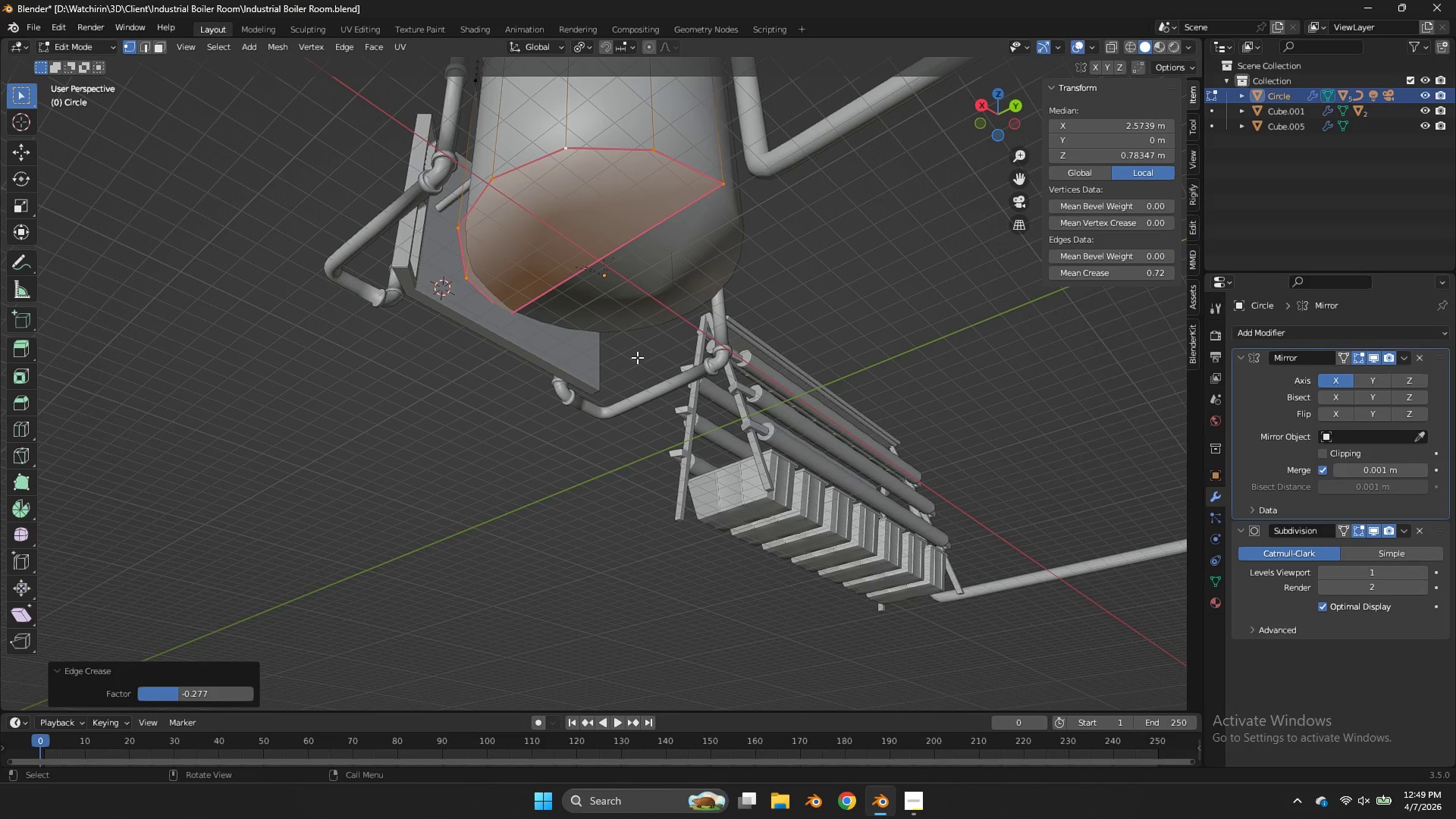 
wait(7.77)
 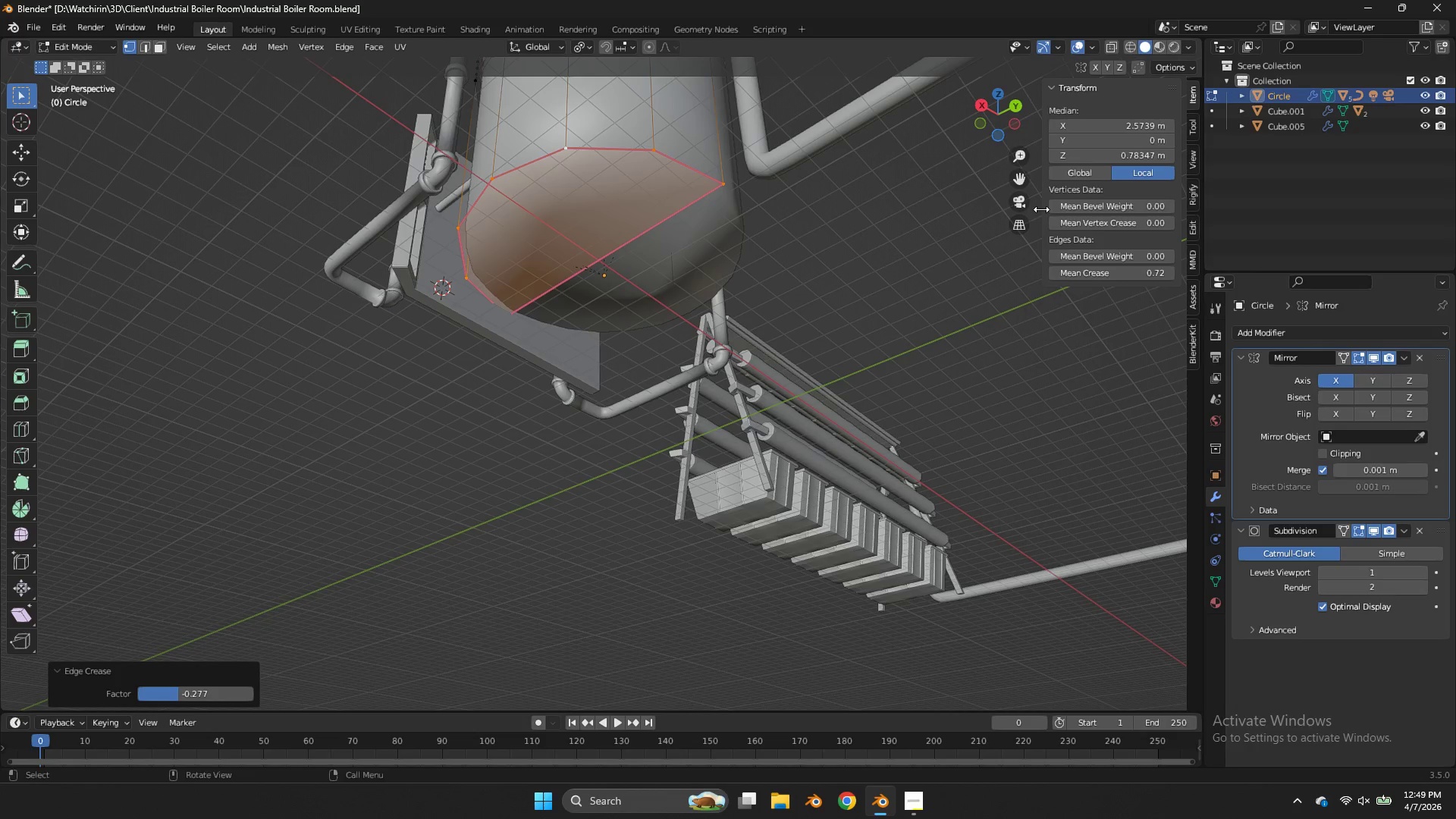 
left_click_drag(start_coordinate=[975, 123], to_coordinate=[1034, 184])
 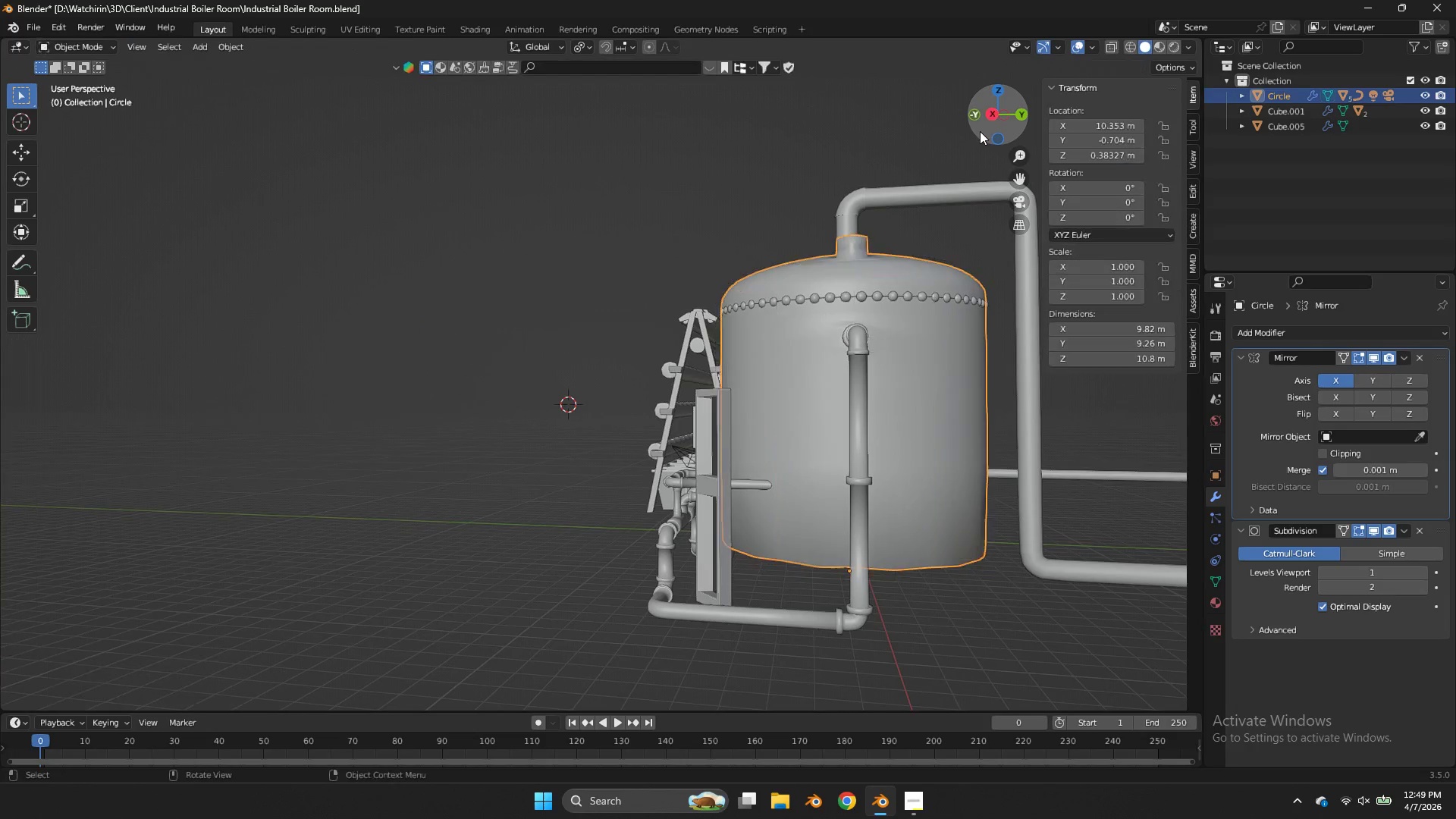 
key(Tab)
 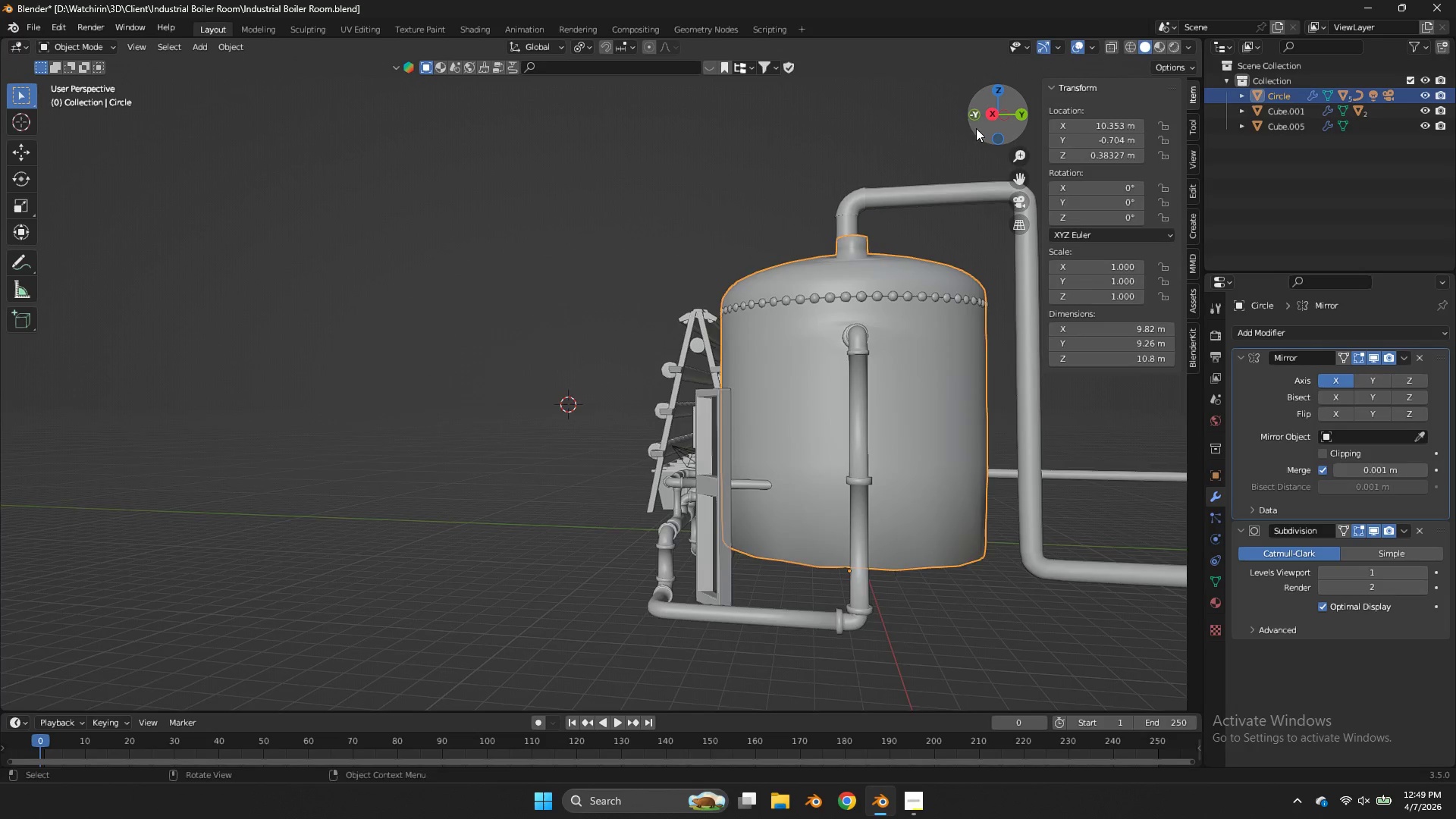 
left_click_drag(start_coordinate=[976, 128], to_coordinate=[977, 111])
 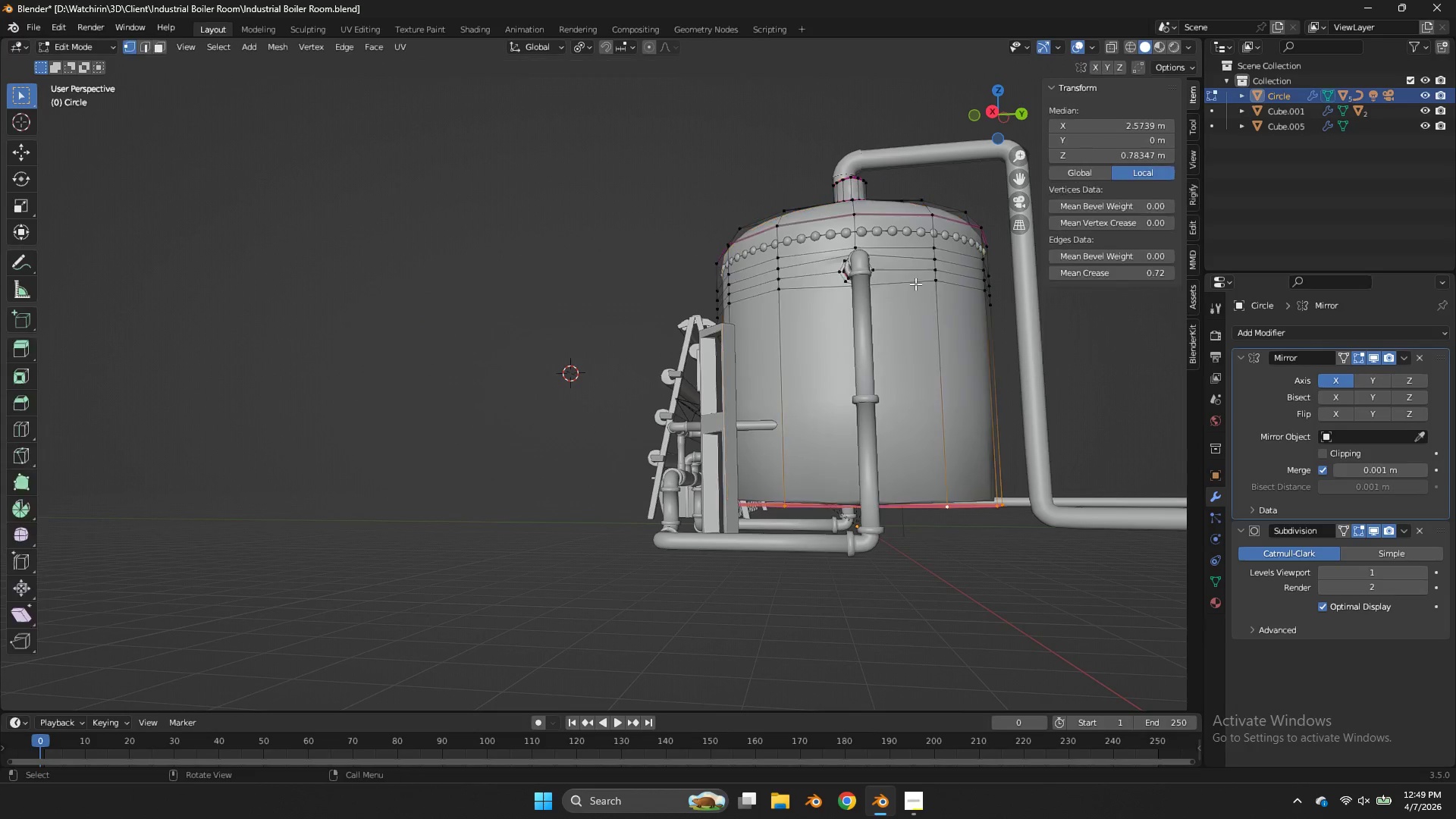 
key(Tab)
 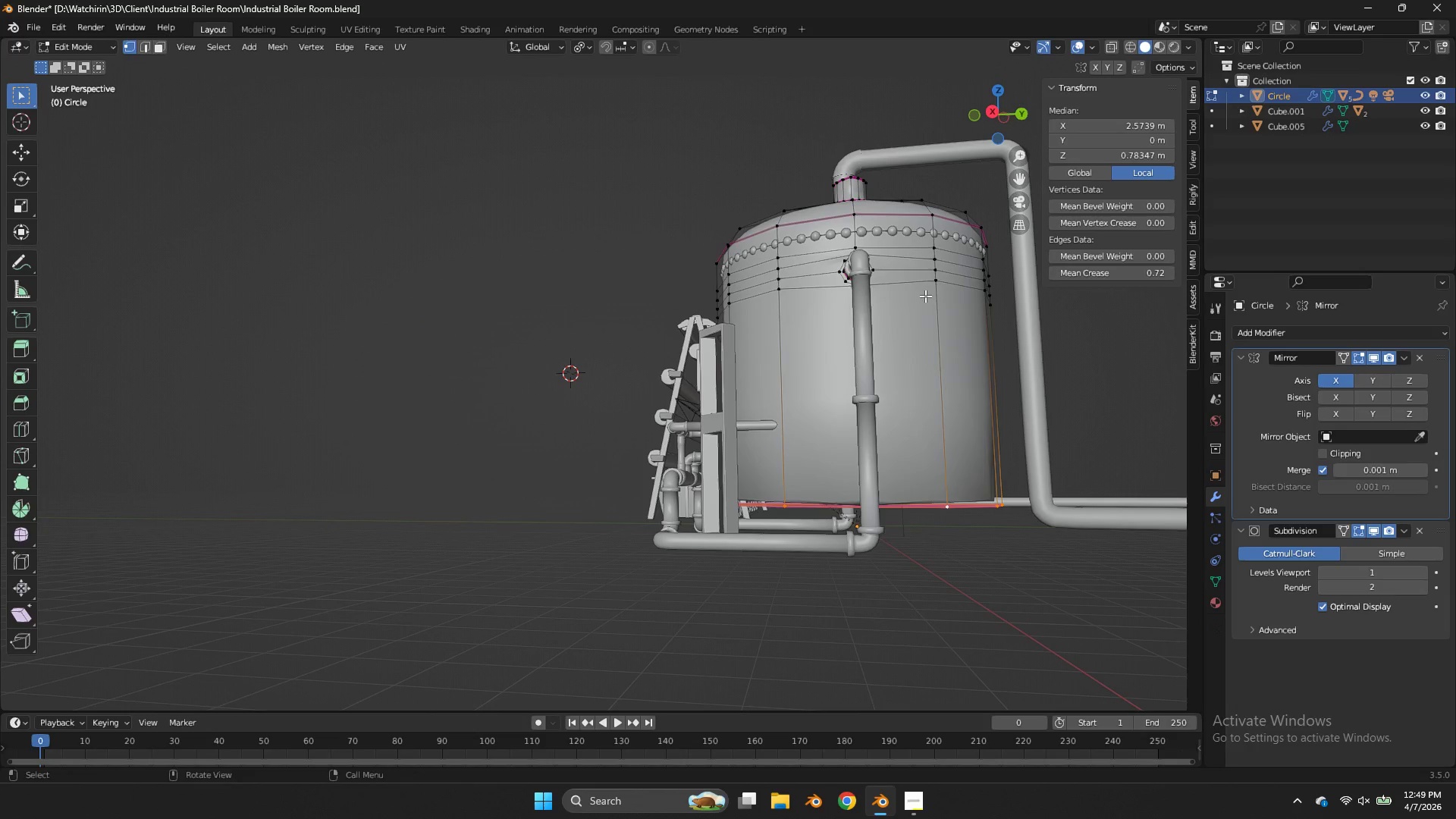 
key(Shift+E)
 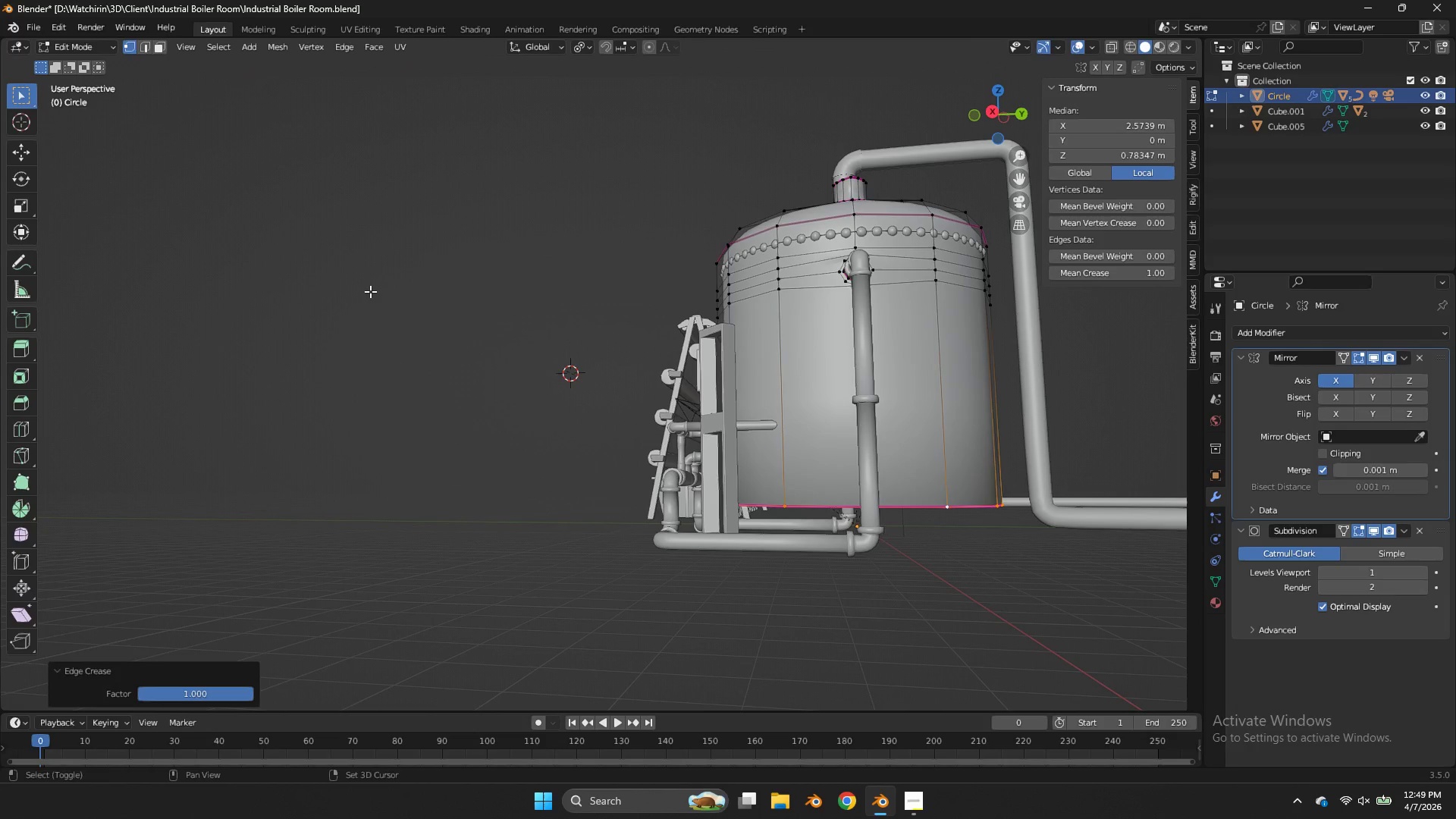 
left_click([370, 291])
 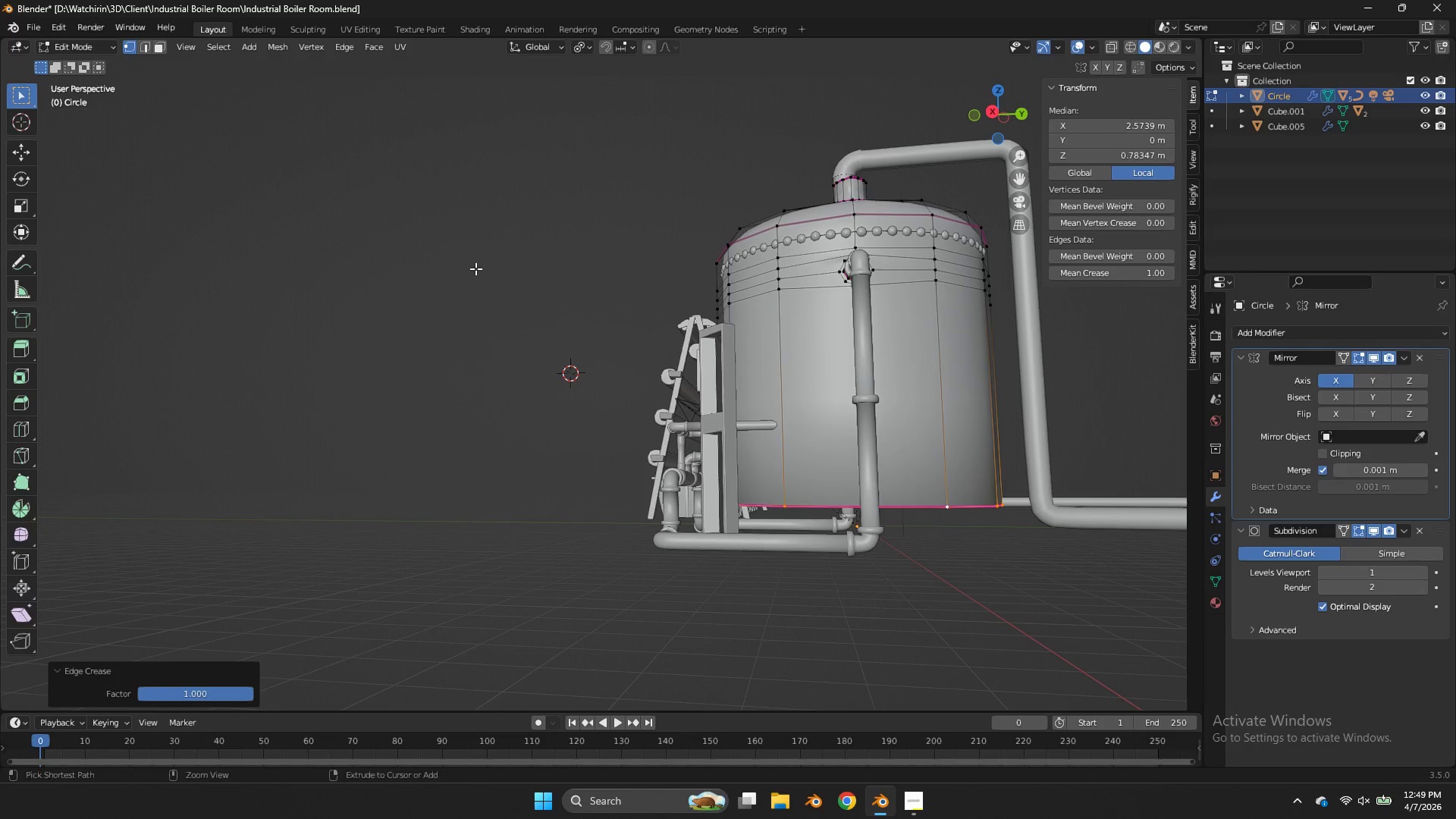 
key(Control+S)
 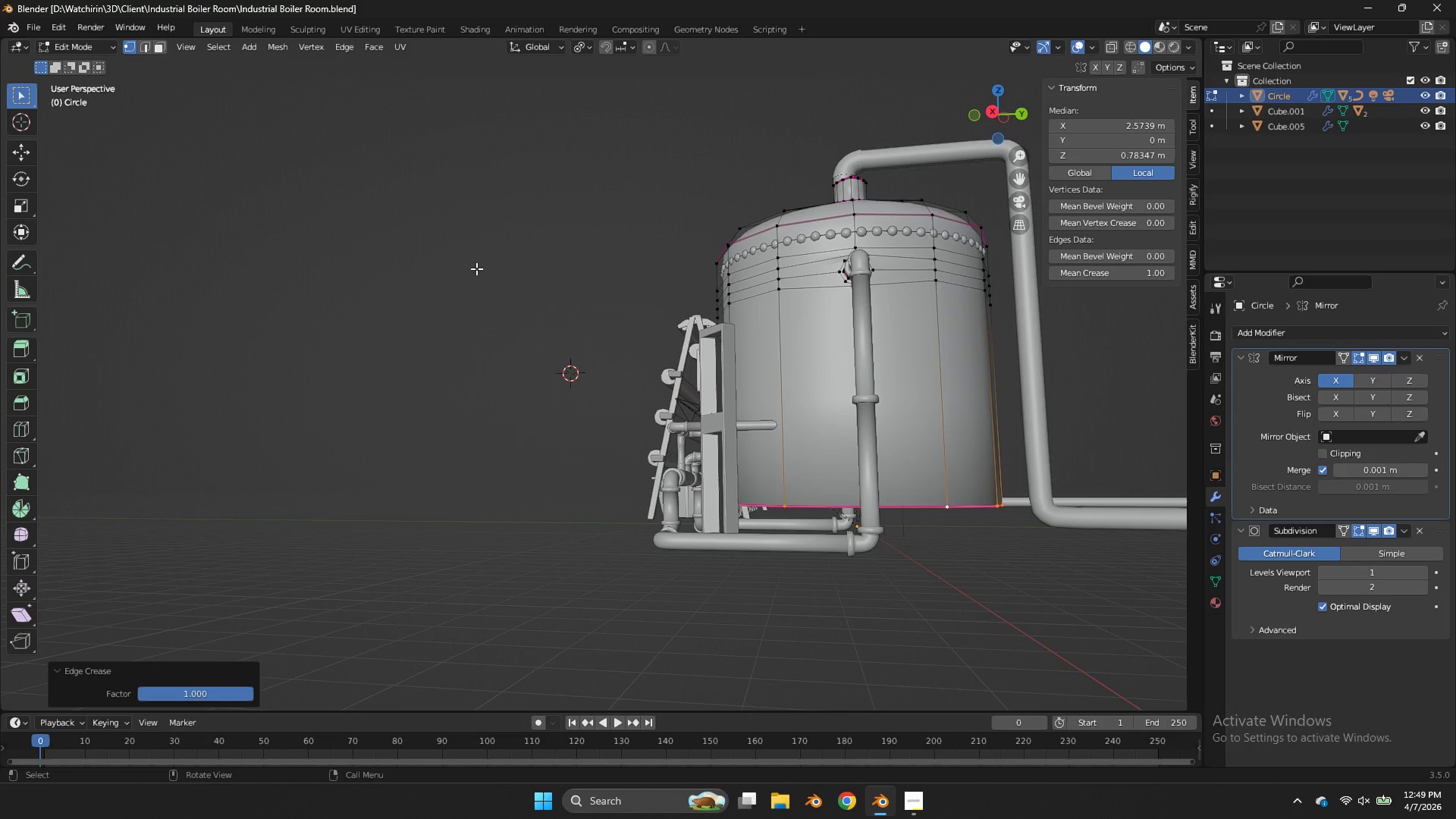 
wait(6.84)
 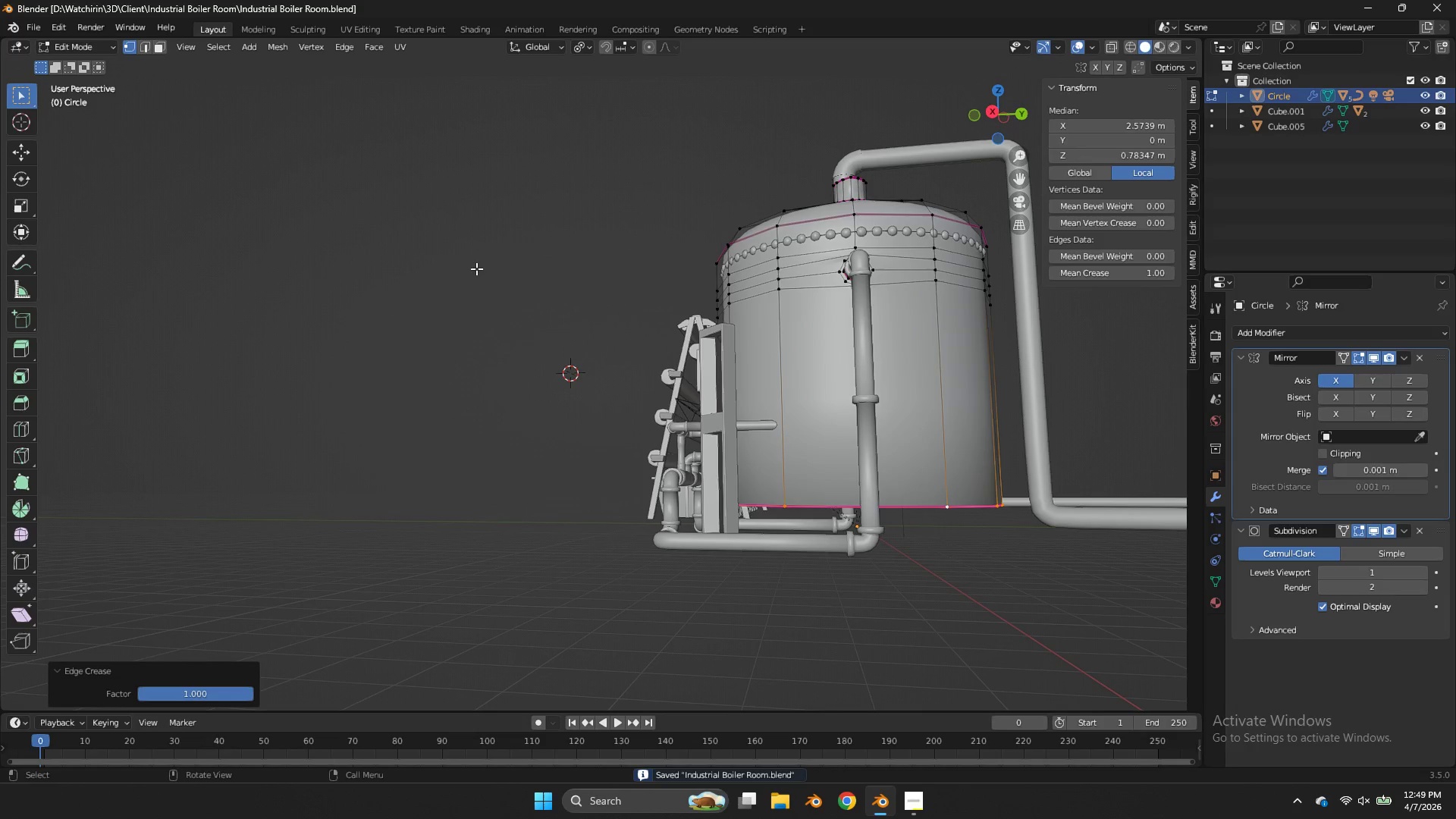 
key(Control+S)
 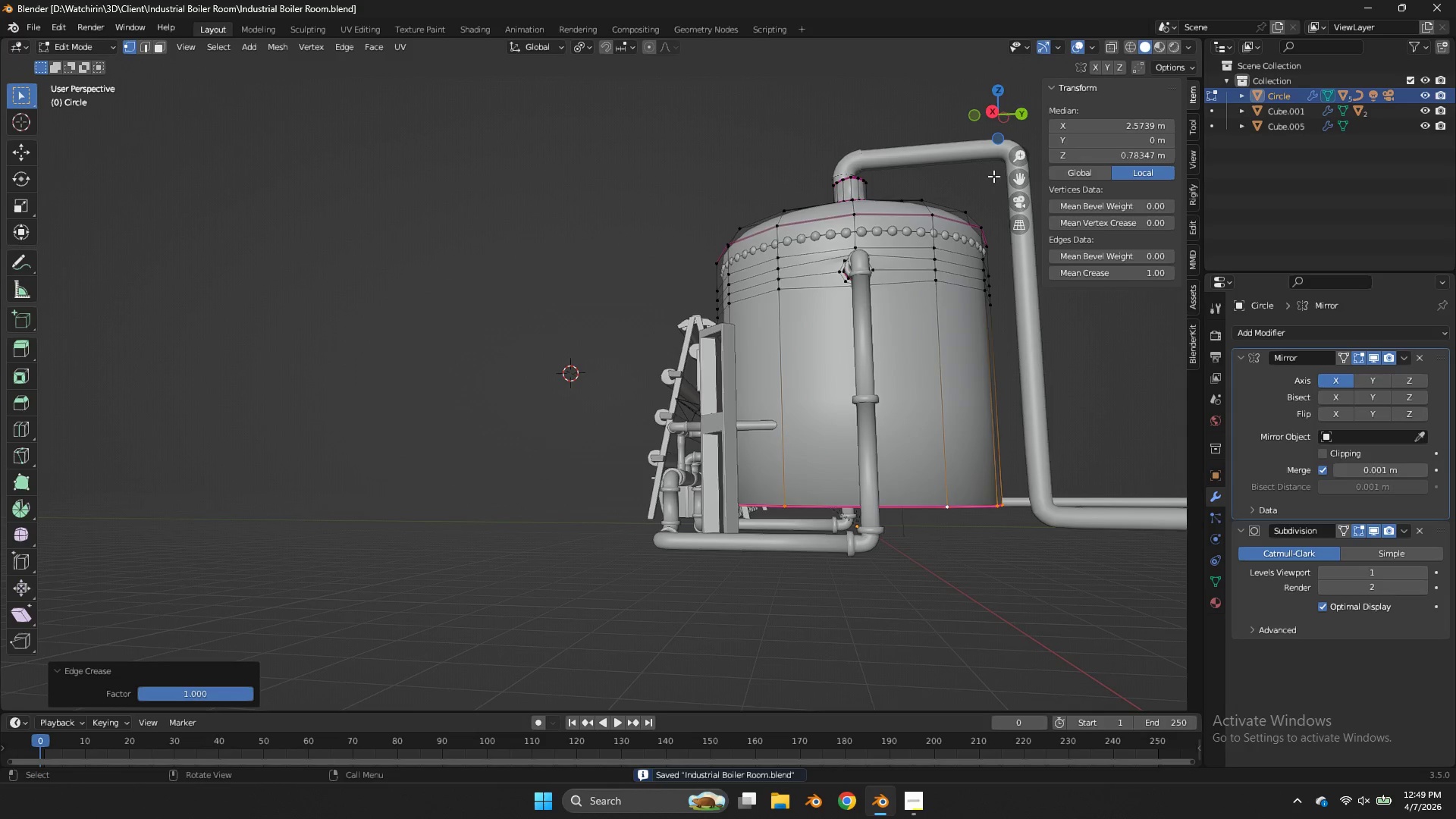 
left_click([993, 116])
 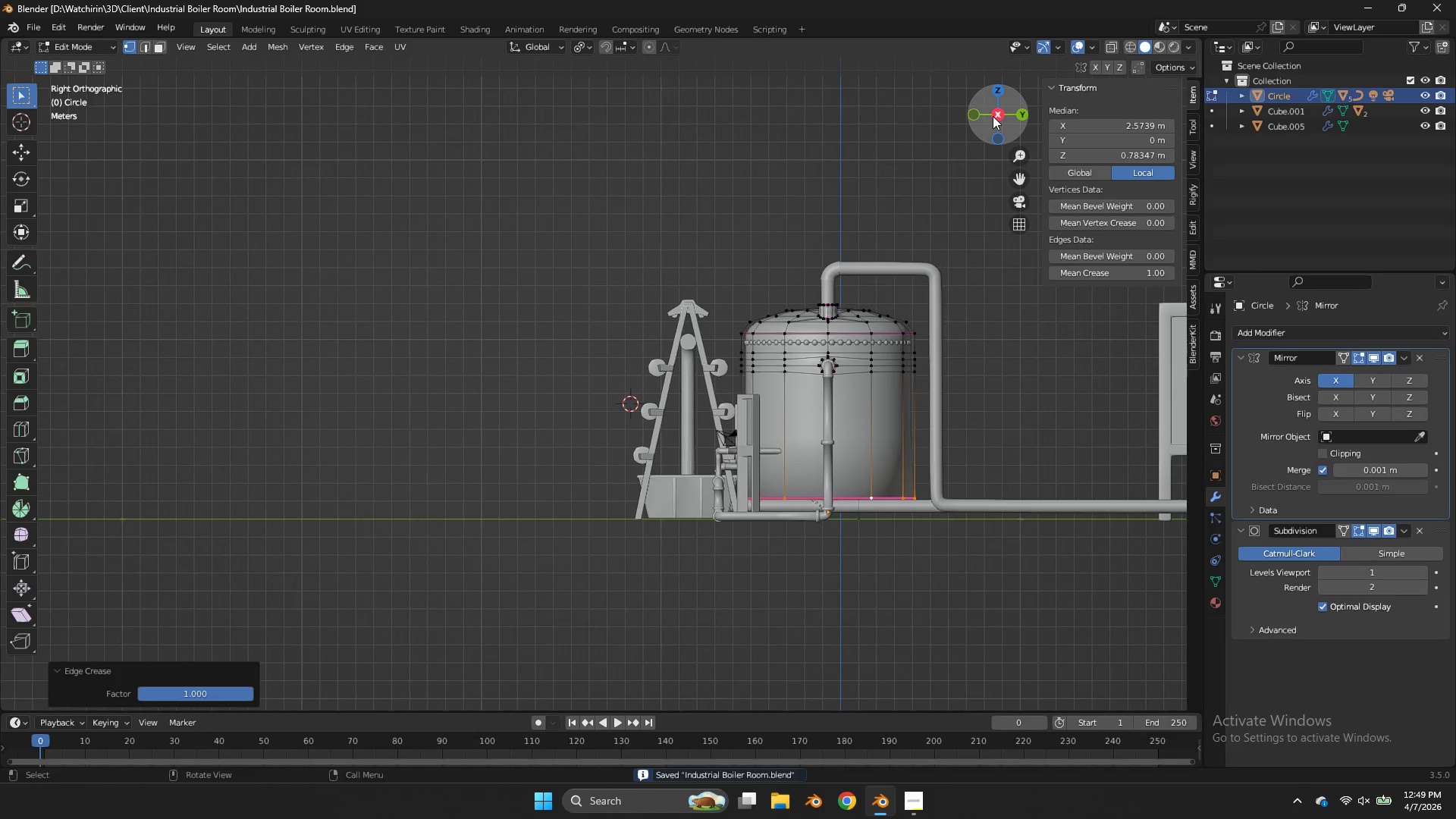 
key(Tab)
 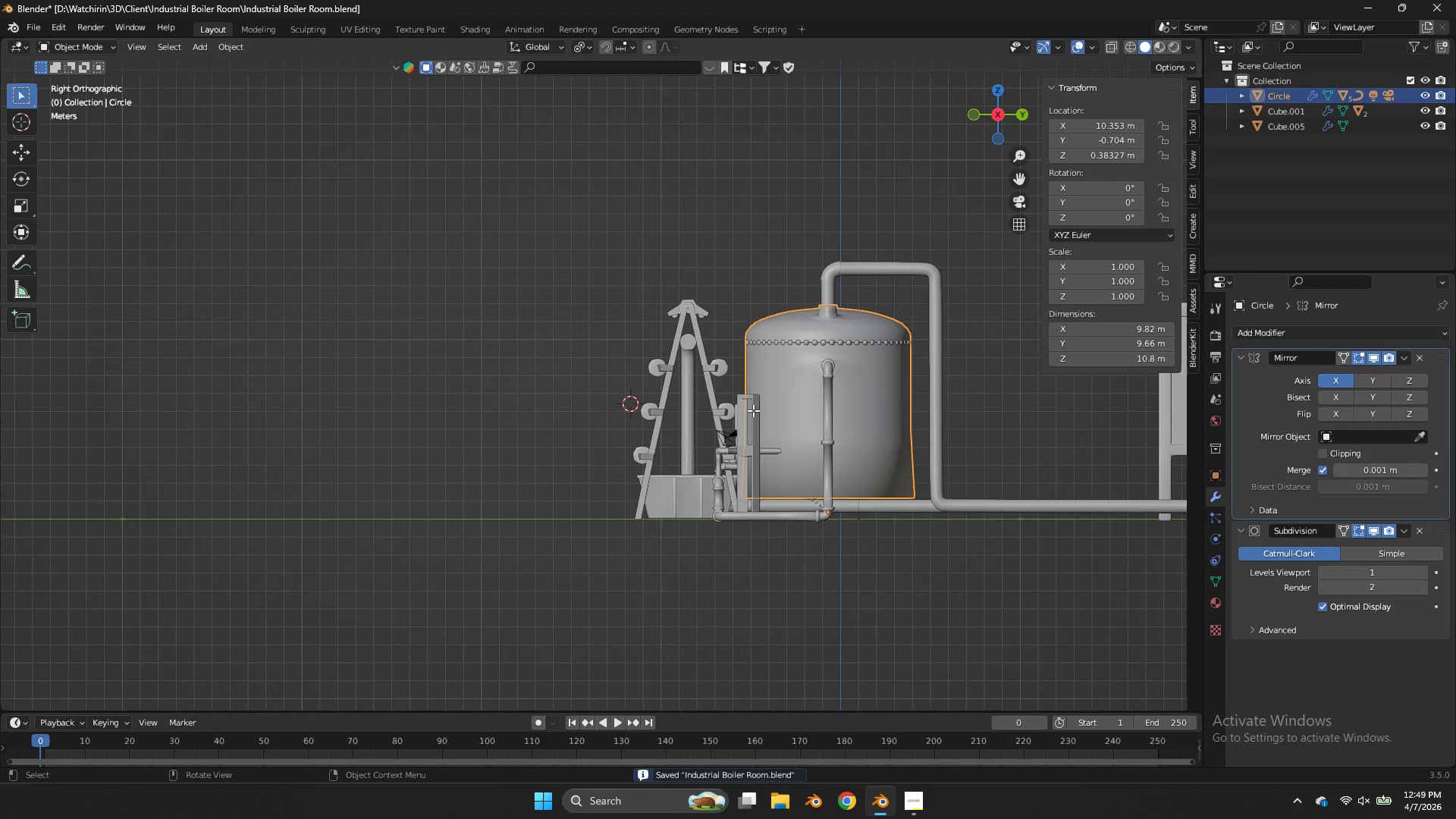 
left_click([745, 410])
 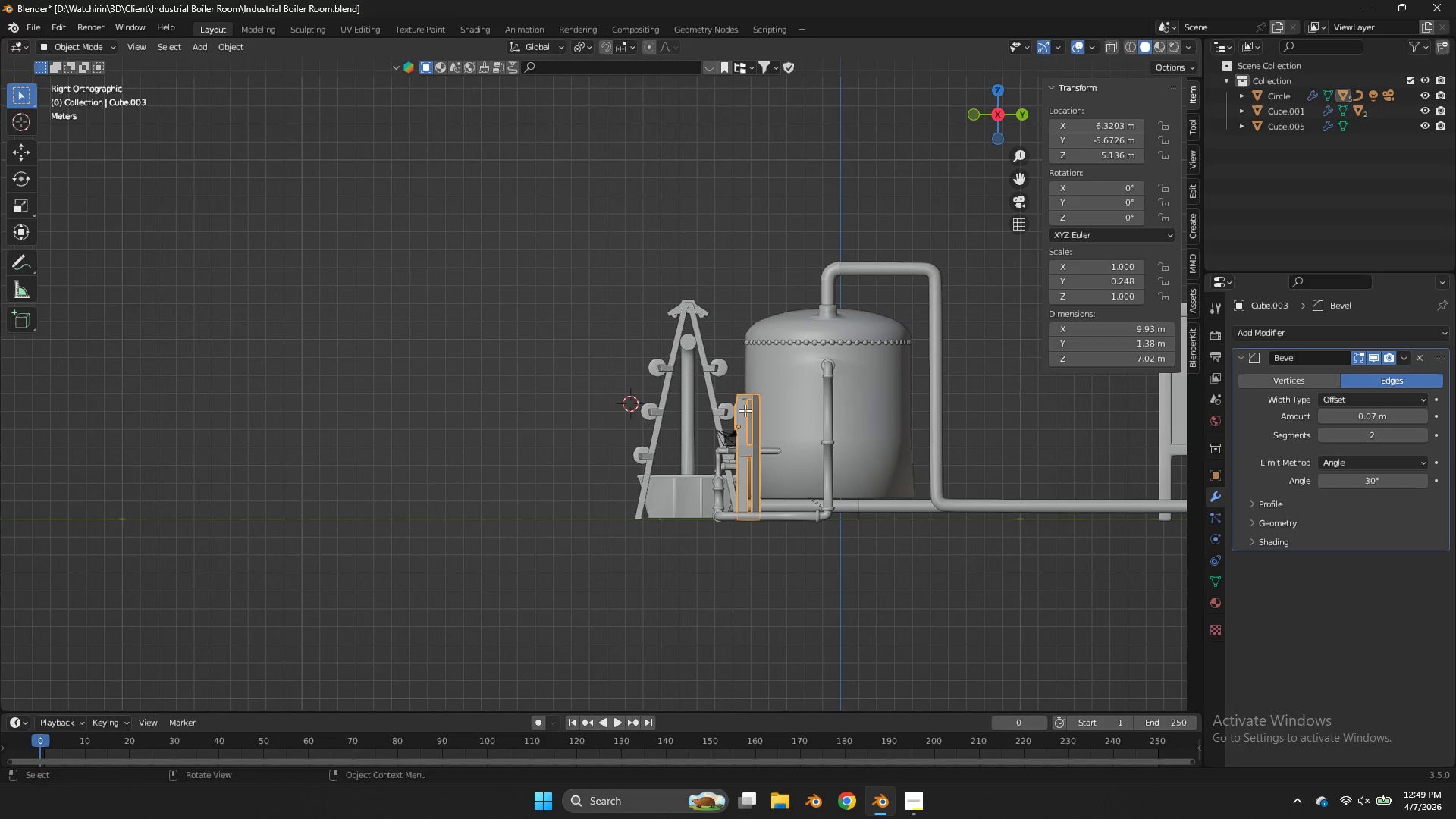 
key(Tab)
 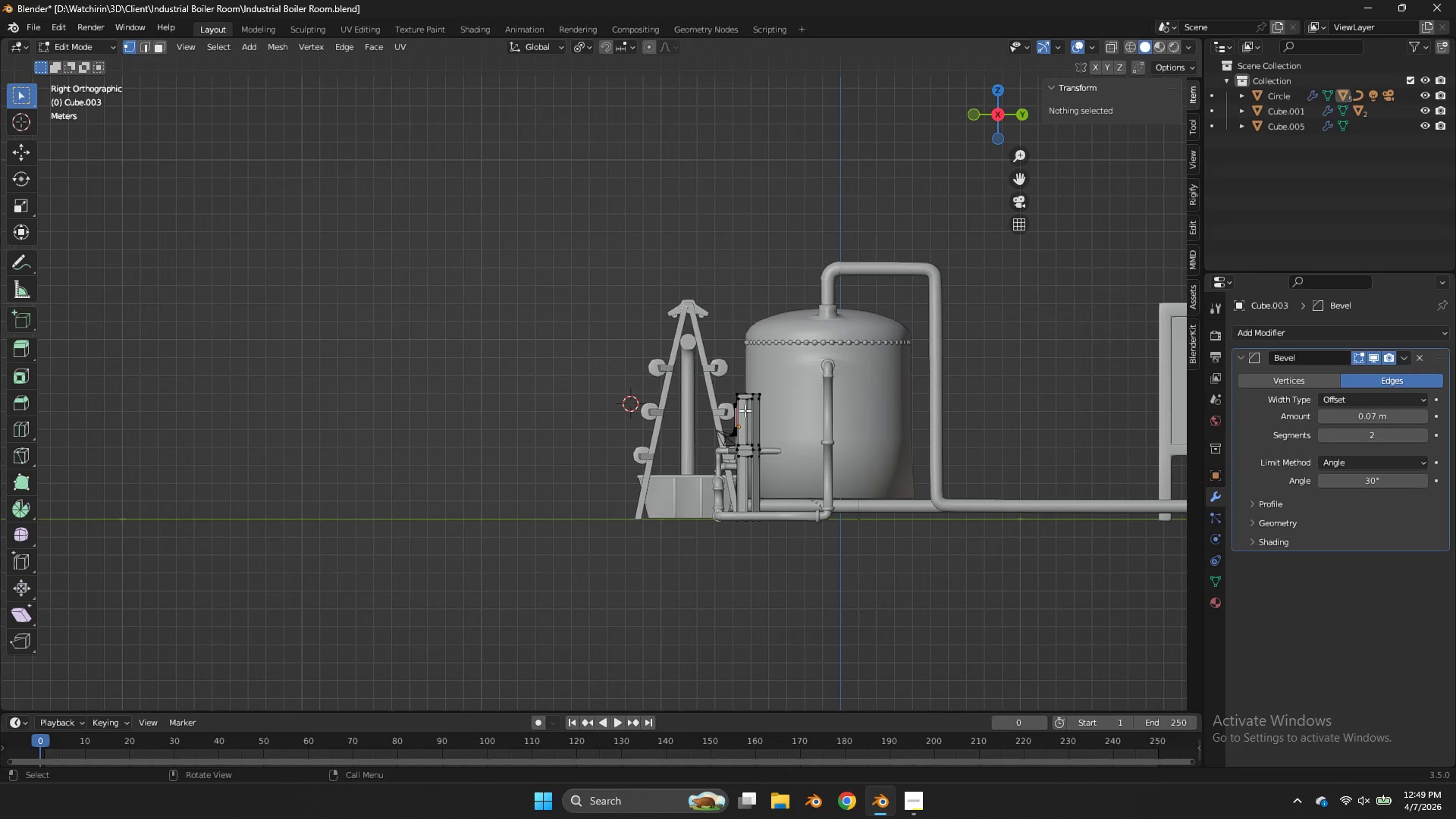 
key(Tab)
 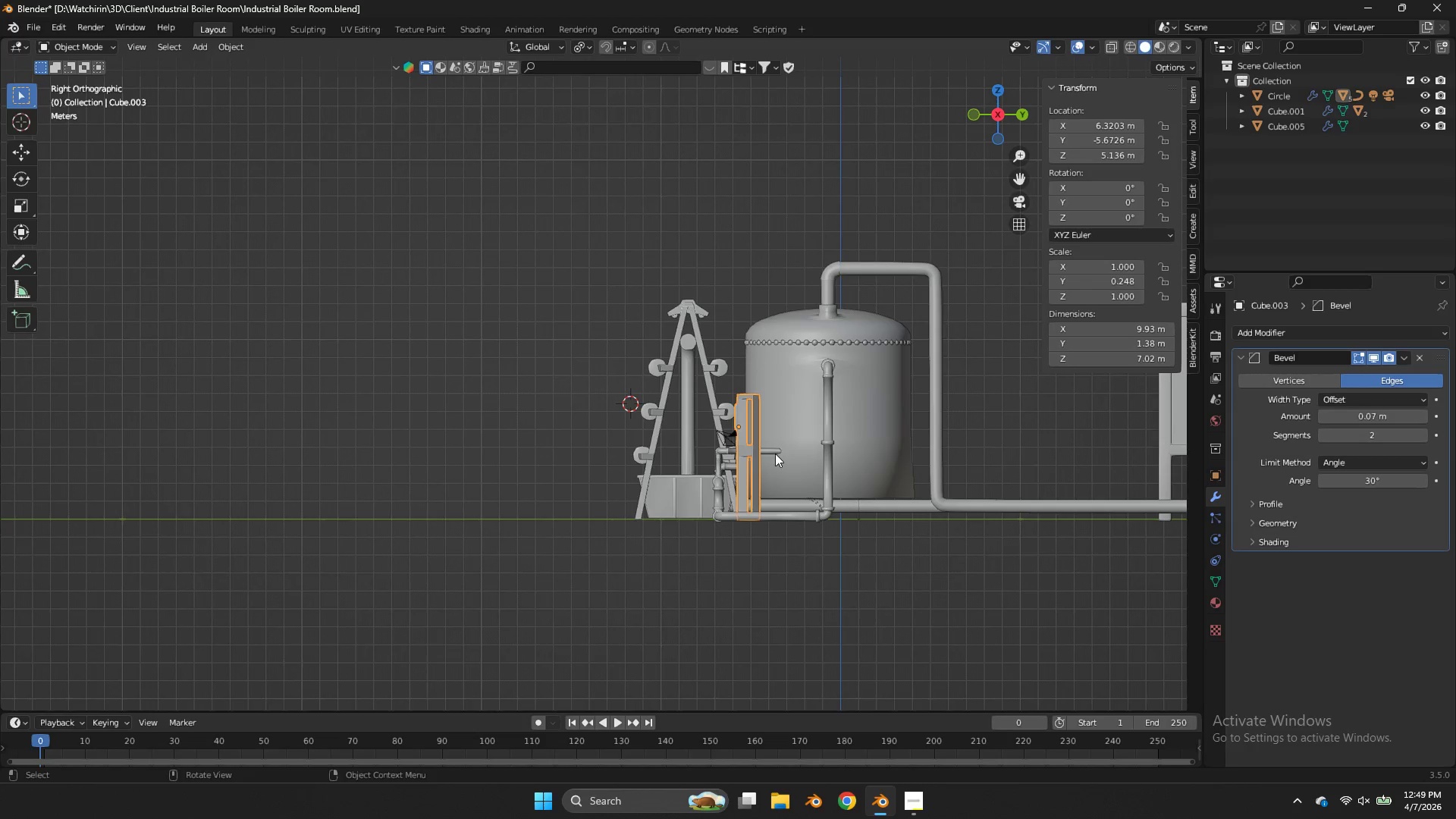 
hold_key(key=ShiftLeft, duration=0.47)
left_click([775, 453])
 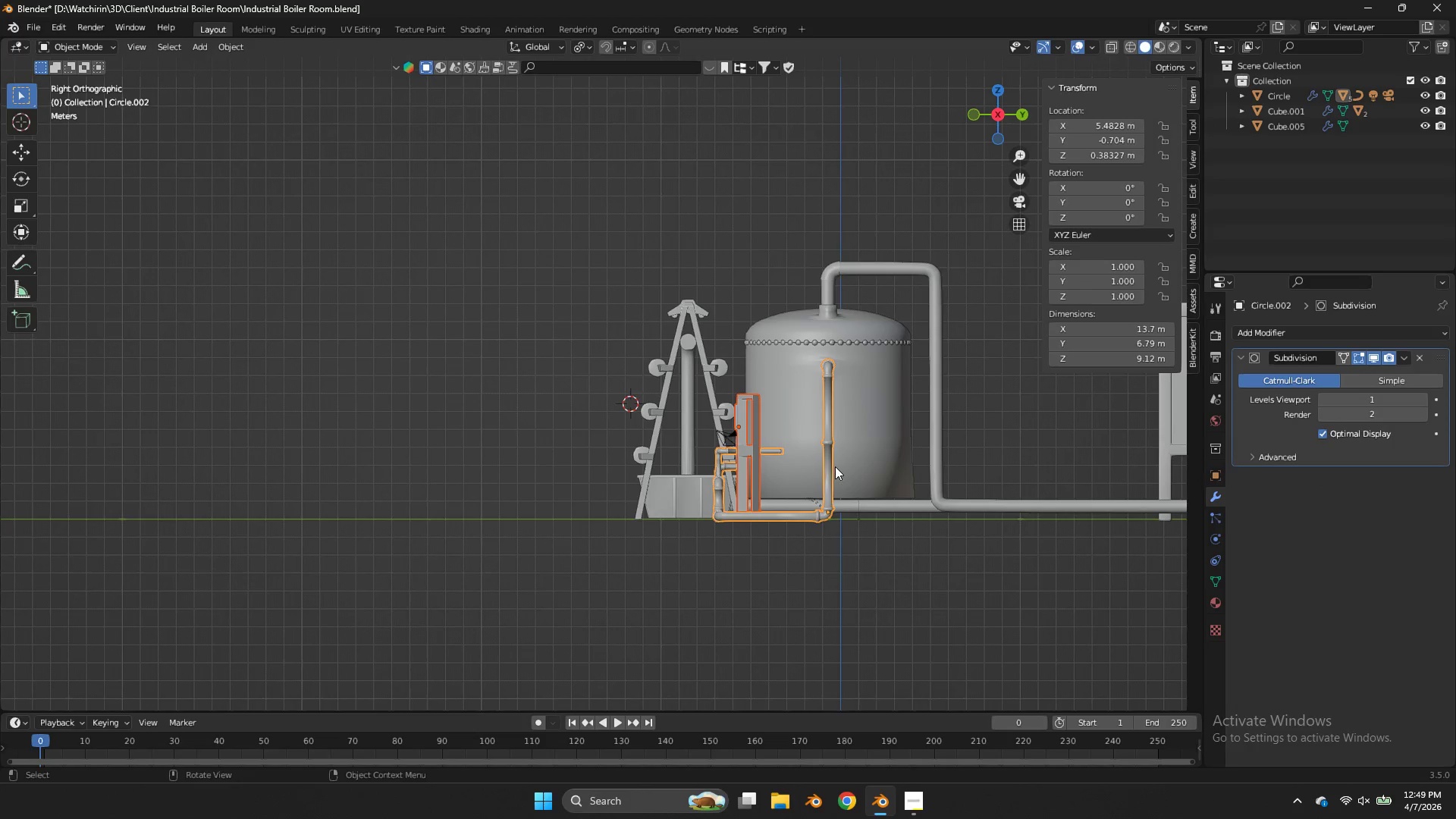 
key(Tab)
 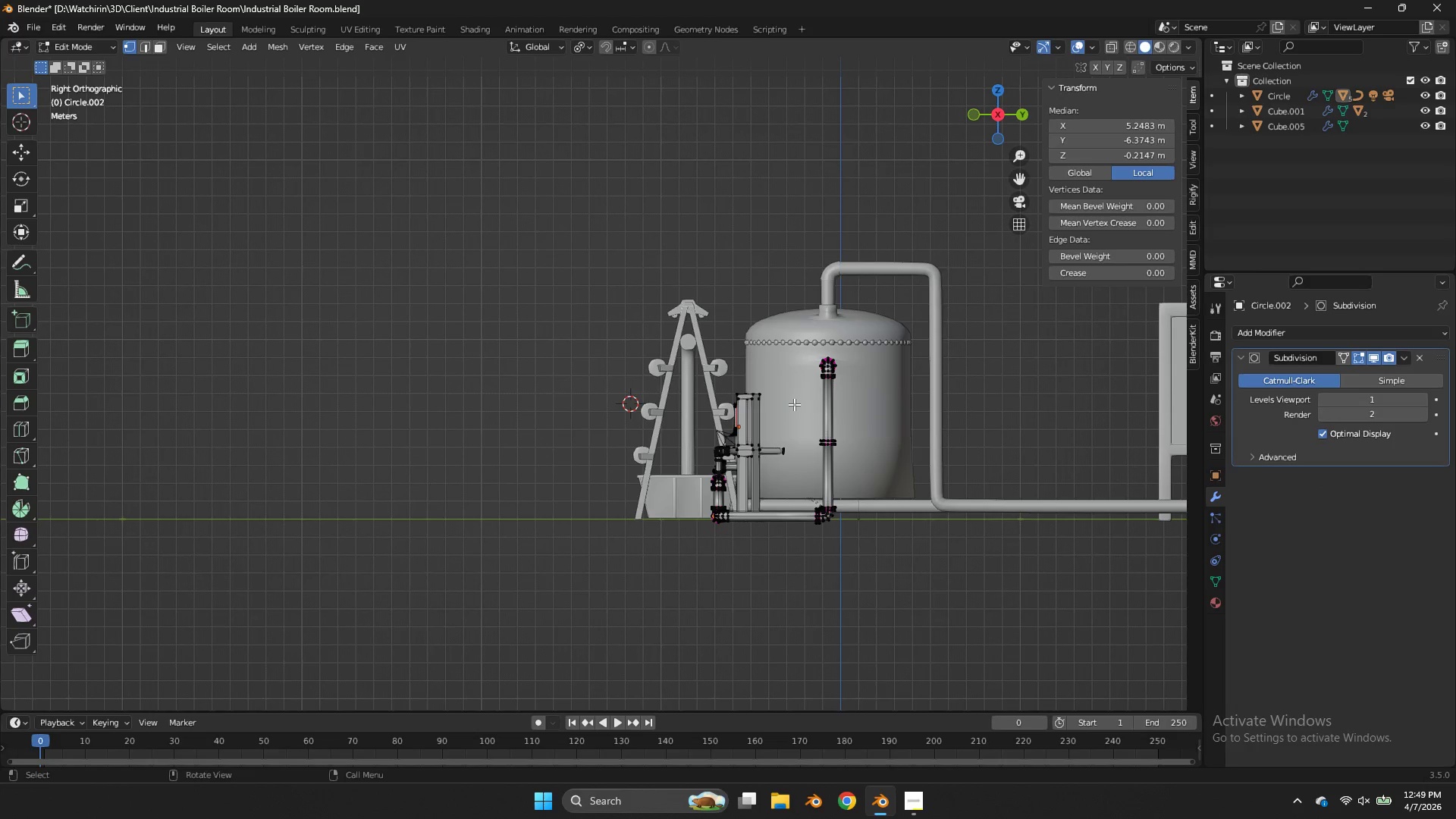 
key(Tab)
 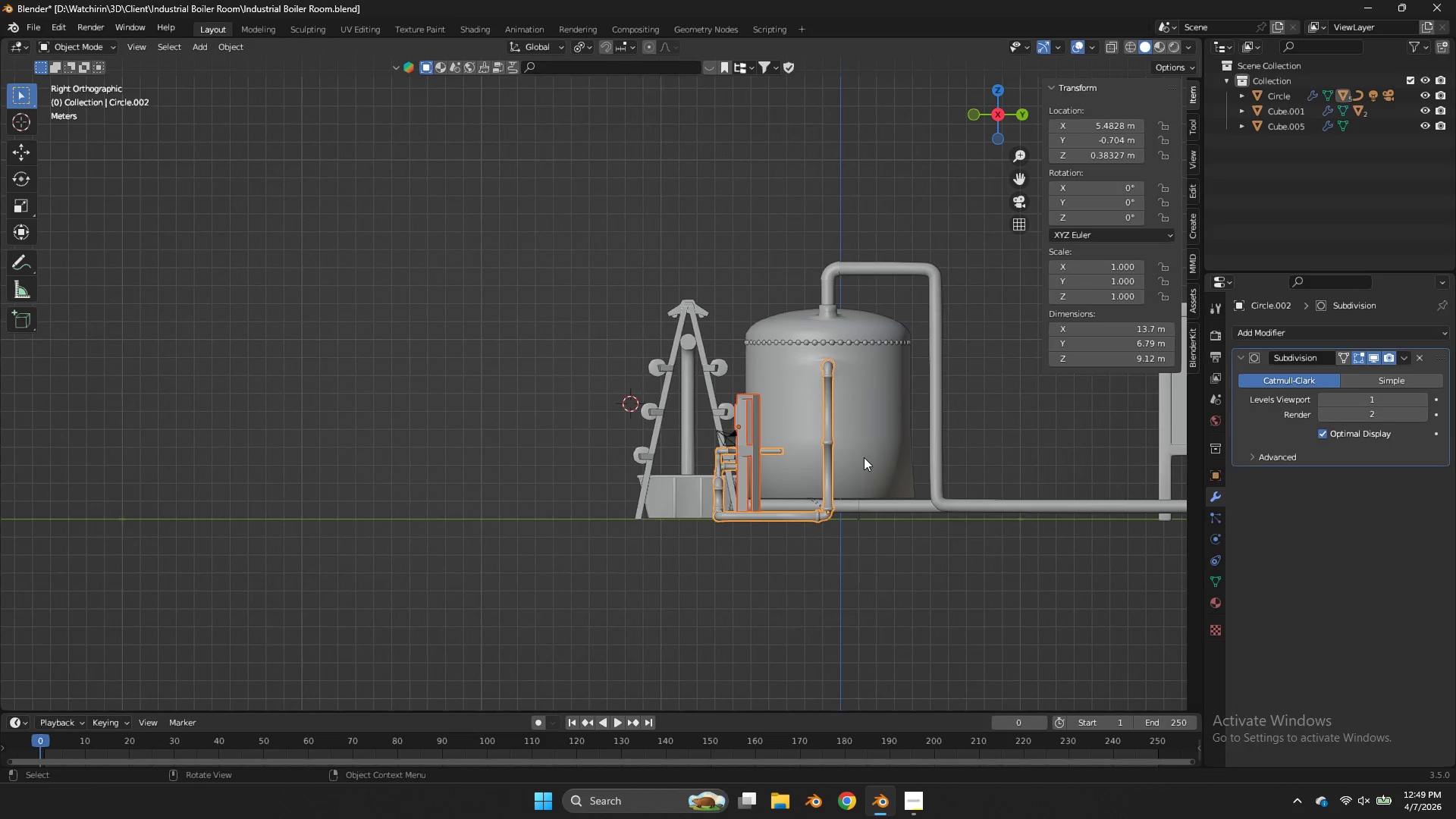 
key(Tab)
 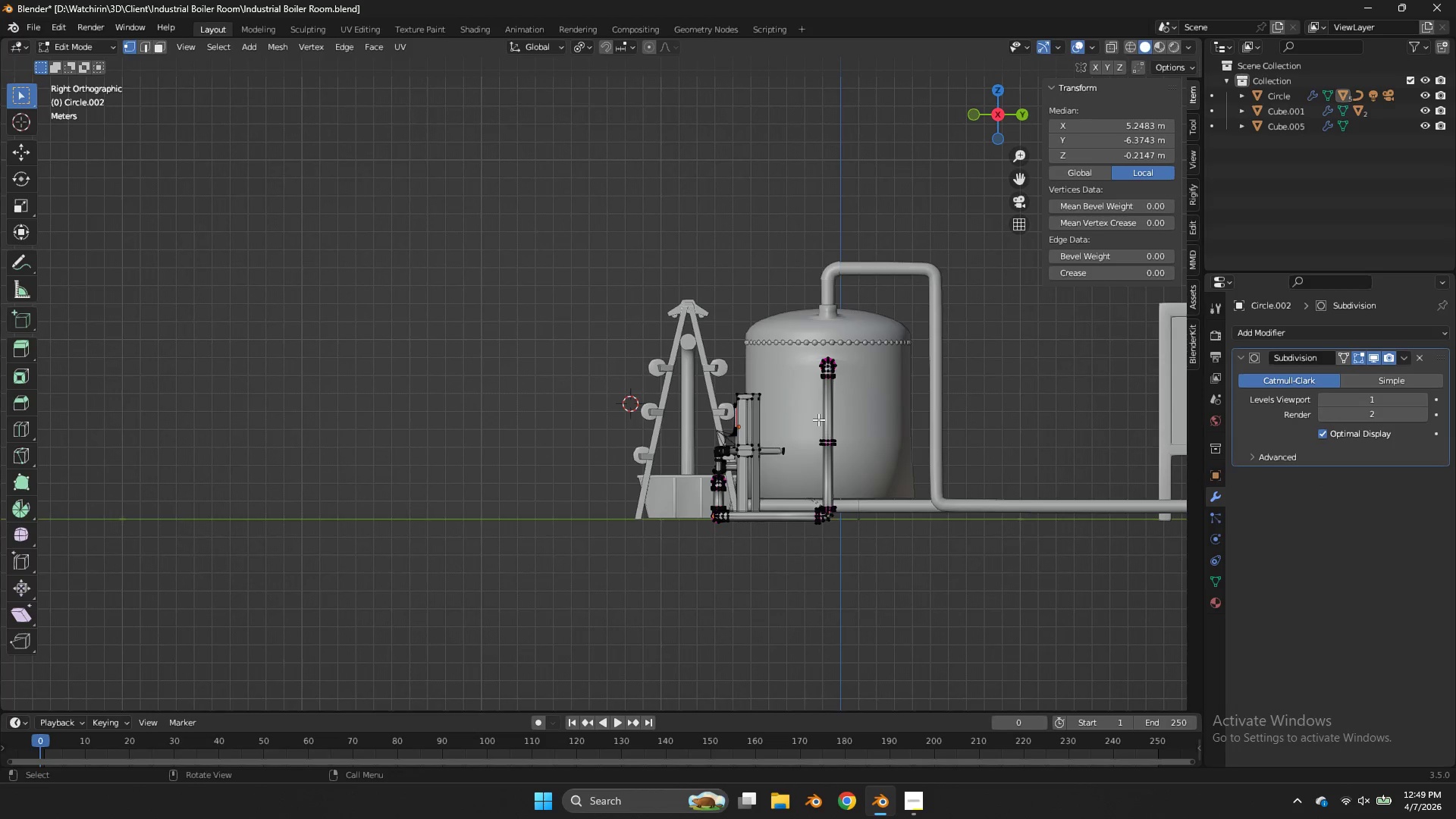 
key(A)
 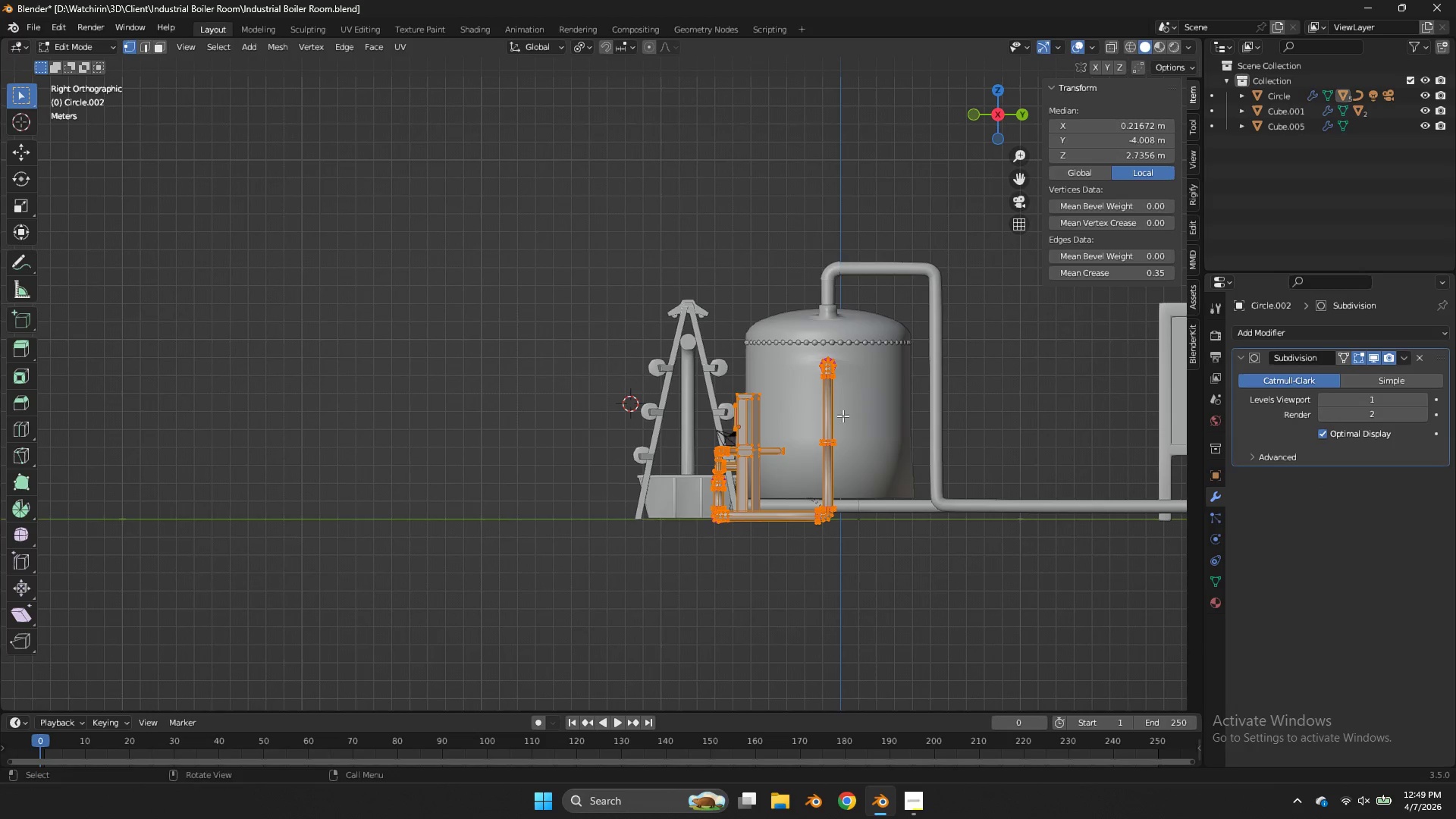 
key(Control+ControlLeft)
 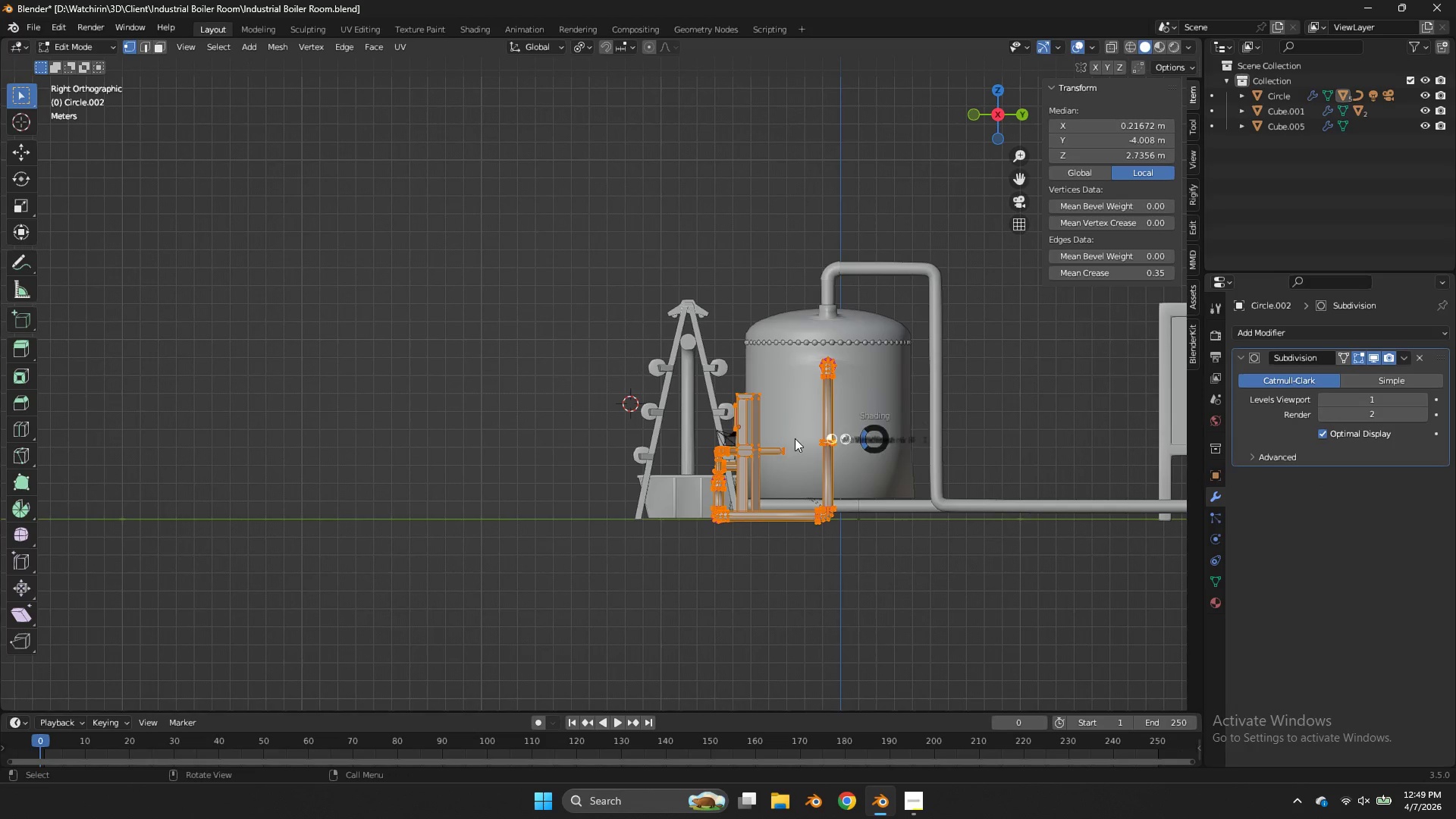 
type(zgz)
 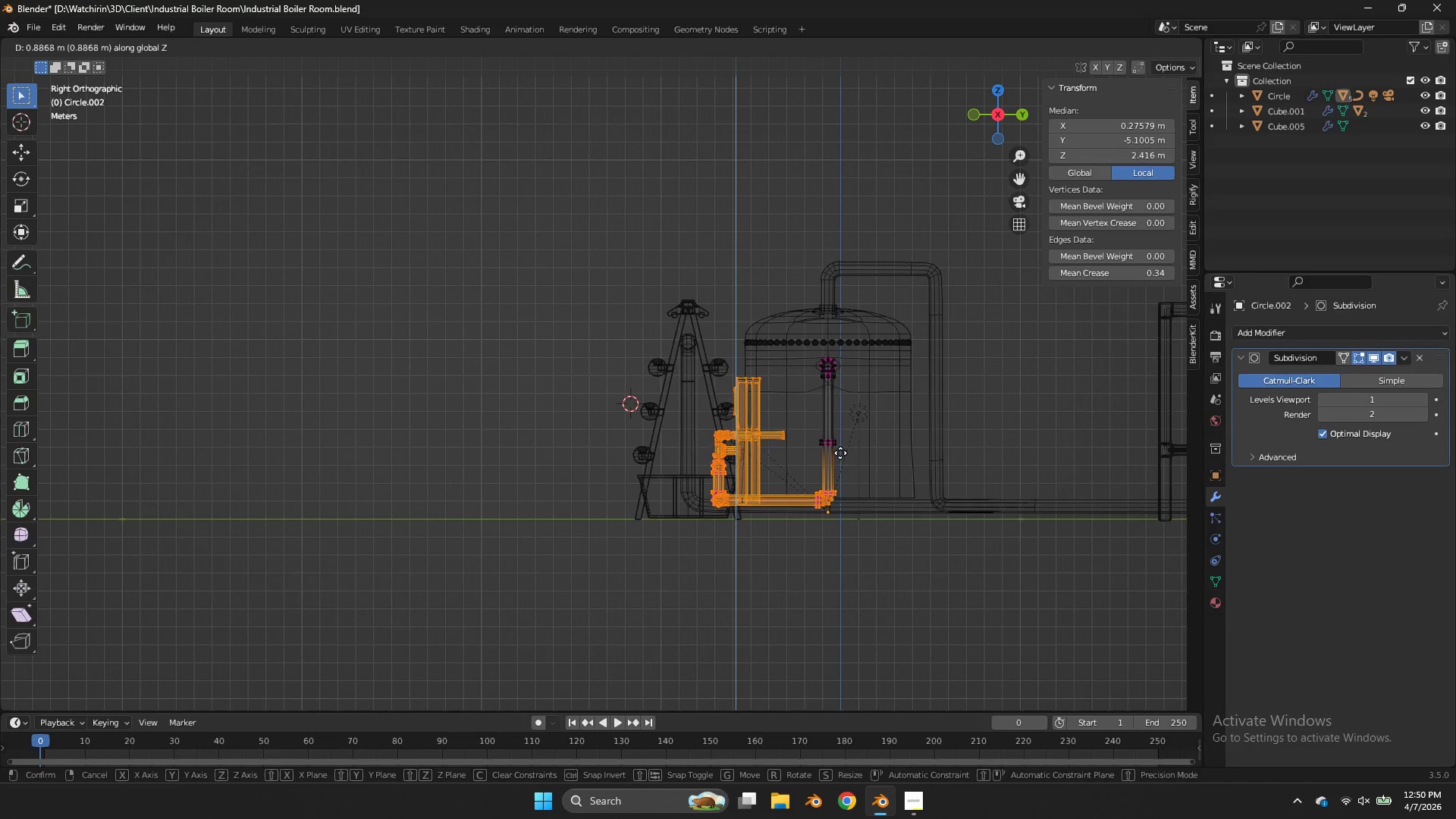 
hold_key(key=ControlLeft, duration=0.72)
left_click_drag(start_coordinate=[884, 349], to_coordinate=[798, 470])
 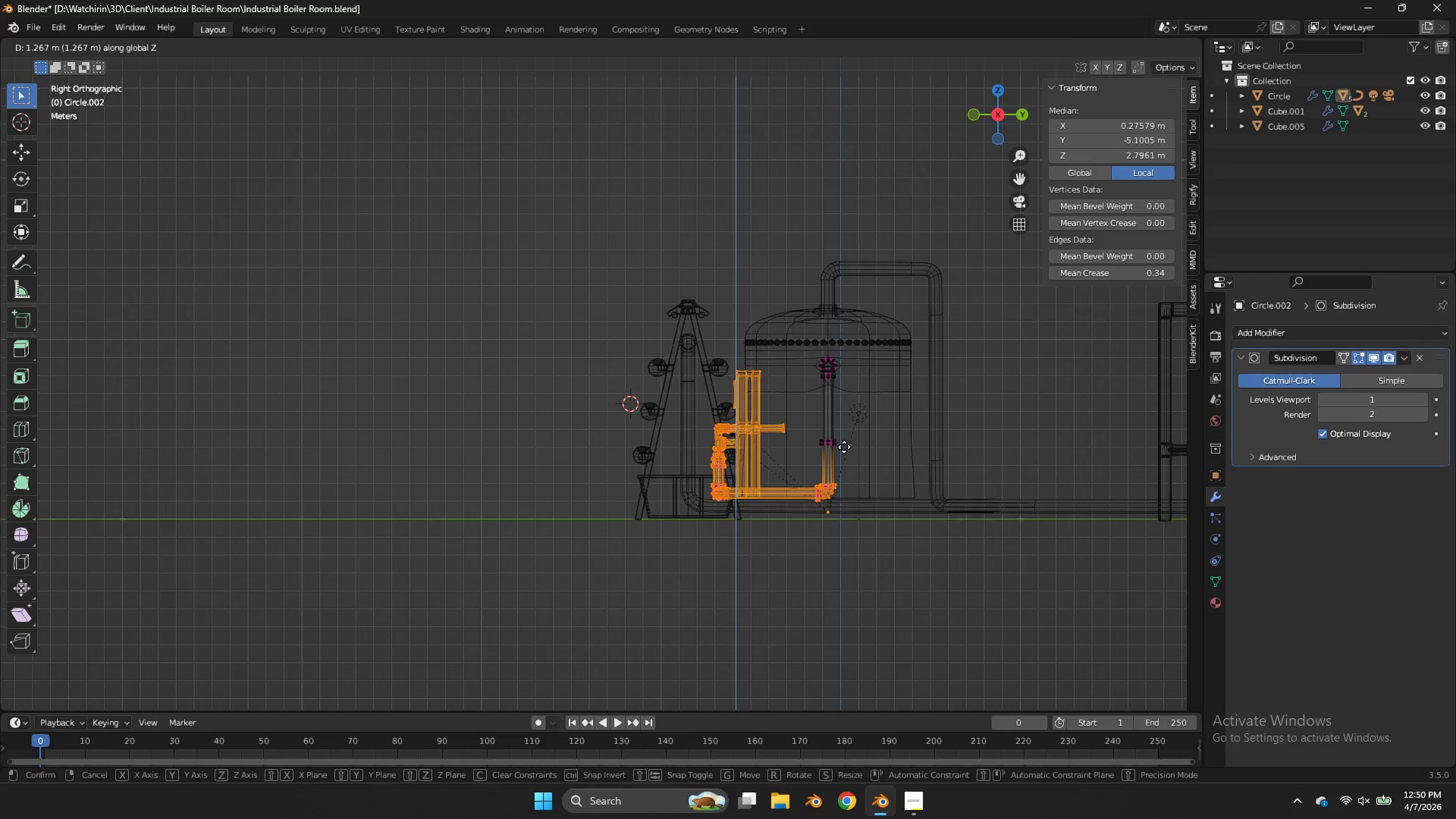 
left_click([843, 444])
 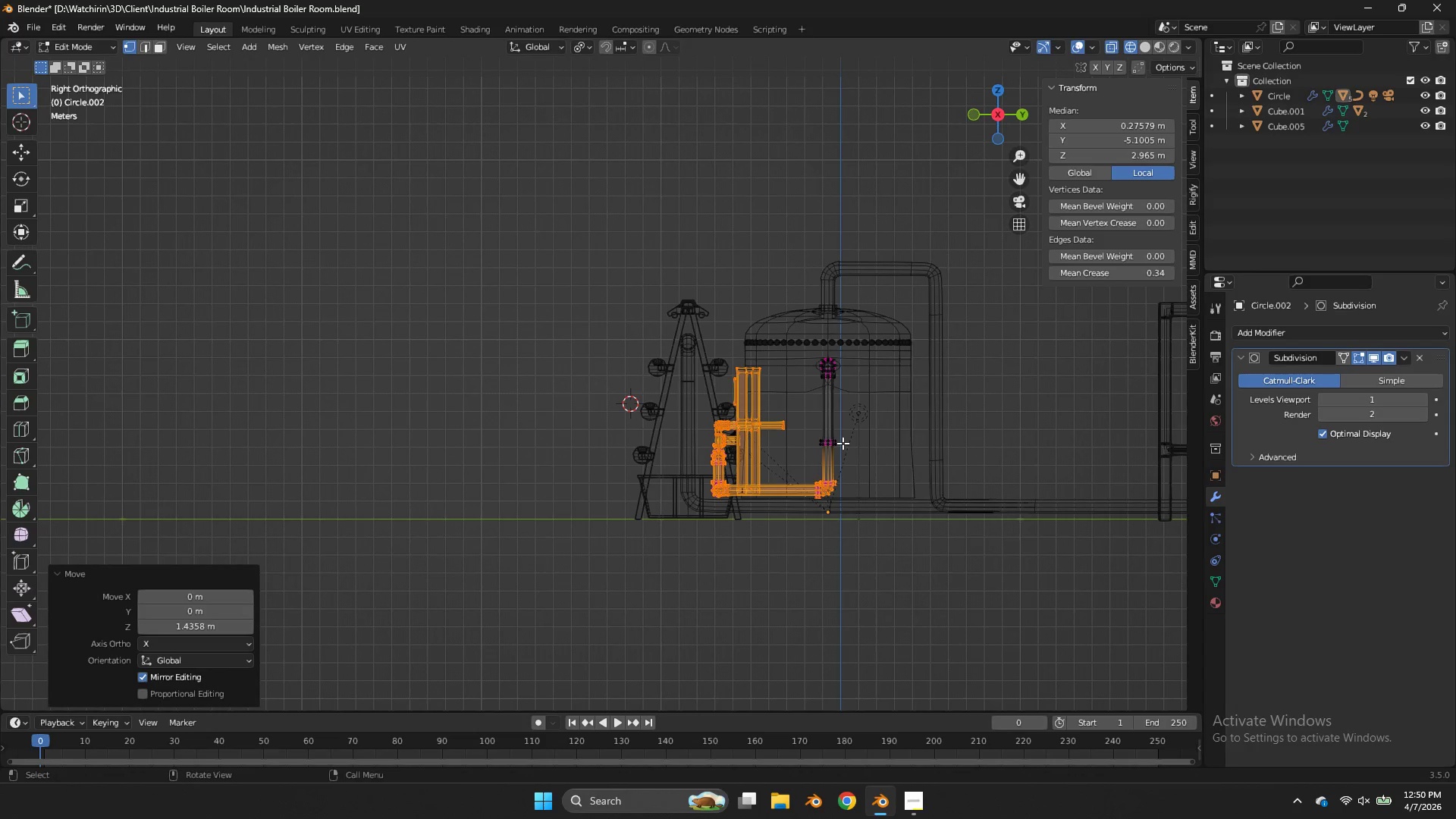 
key(Z)
 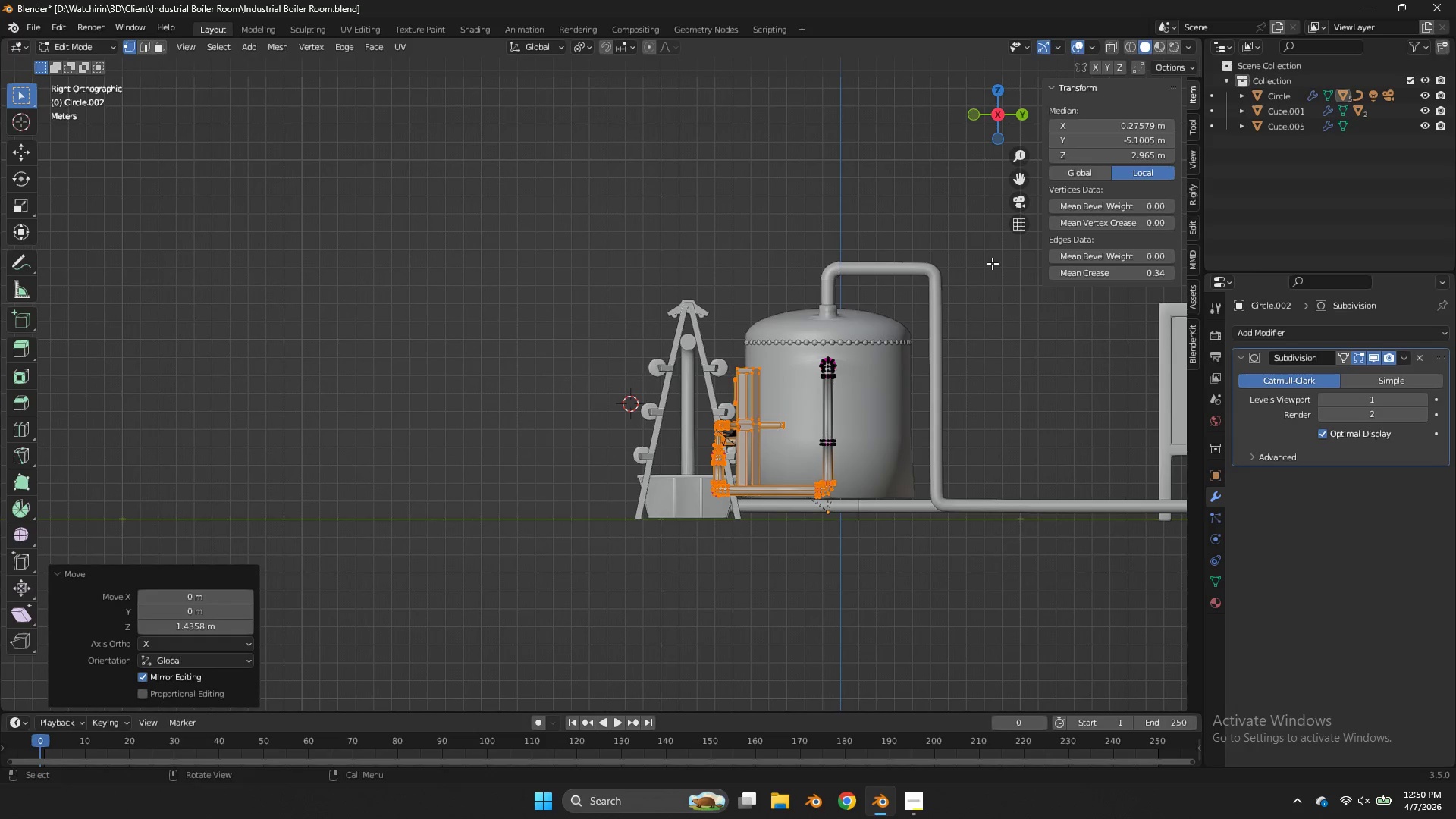 
key(Control+ControlLeft)
 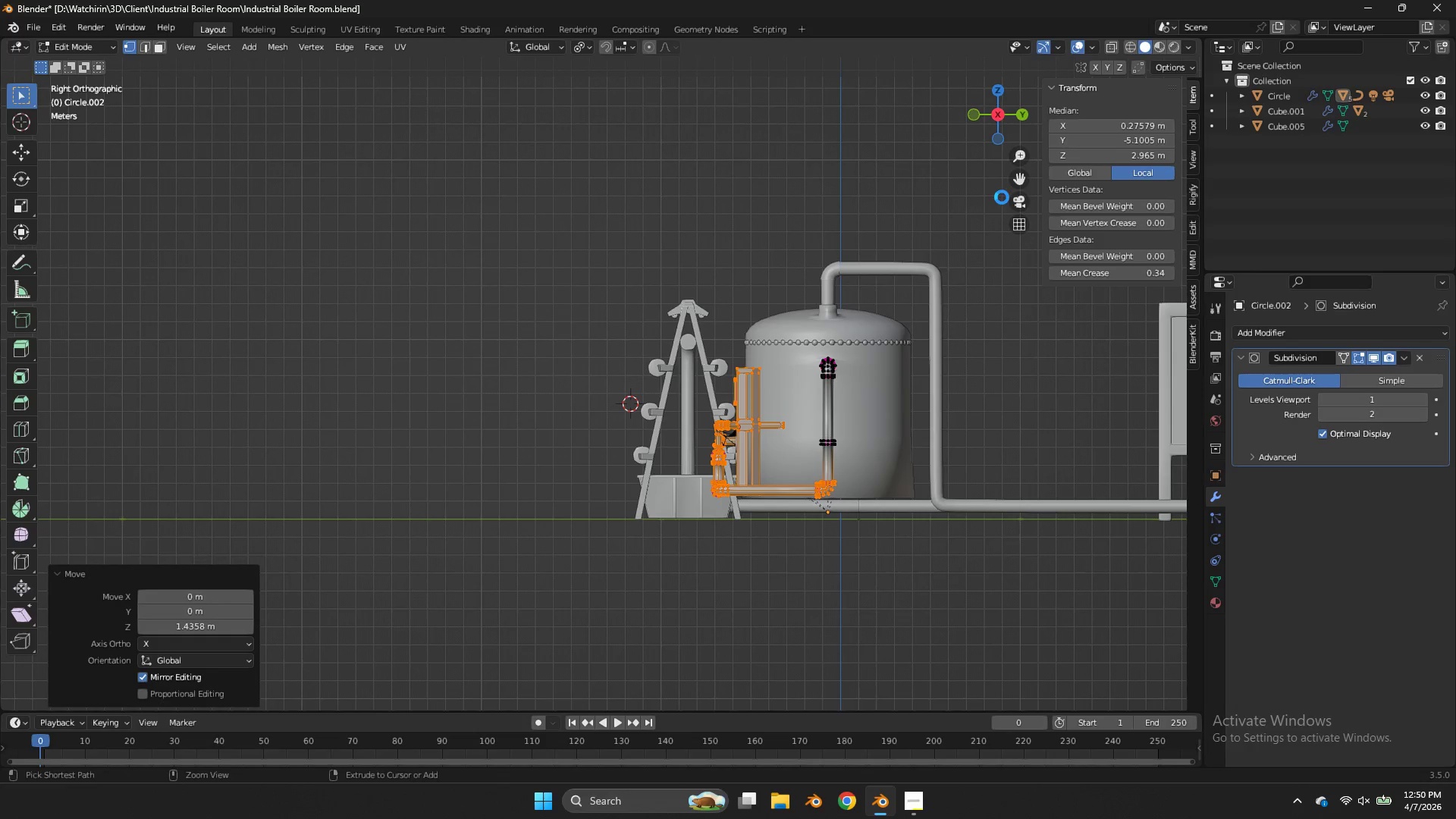 
key(Control+S)
 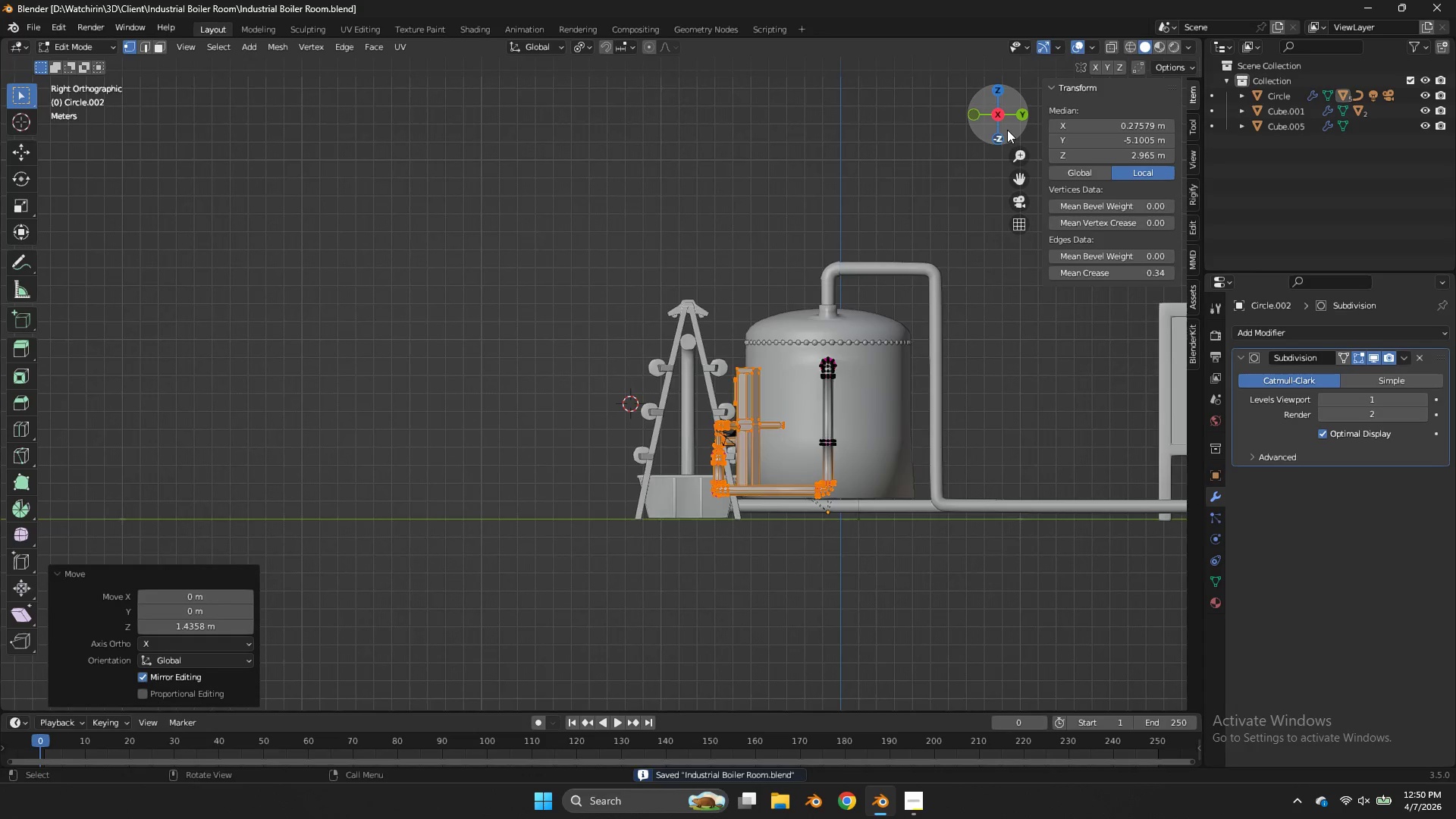 
left_click_drag(start_coordinate=[1007, 130], to_coordinate=[983, 118])
 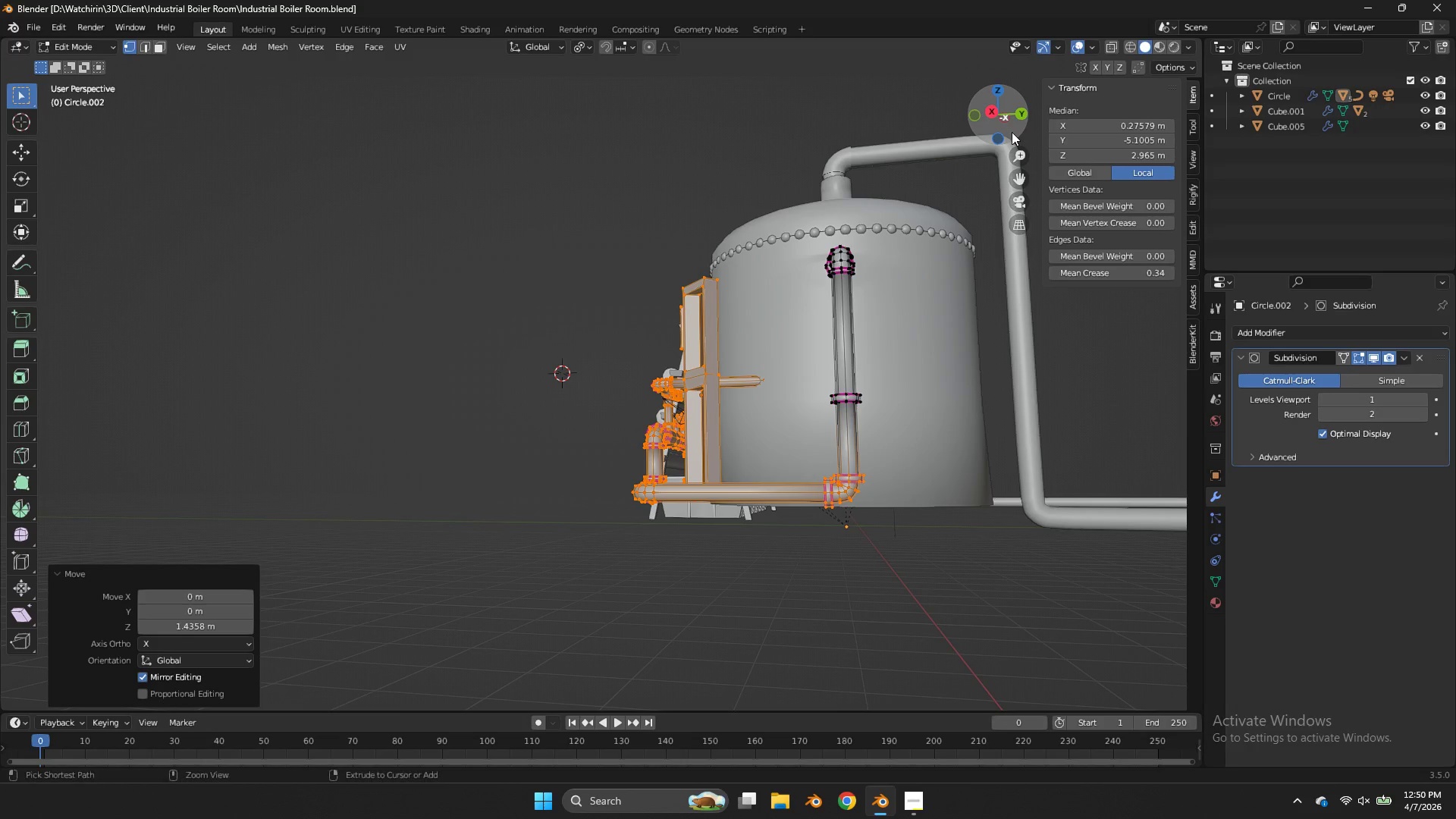 
key(Control+ControlLeft)
 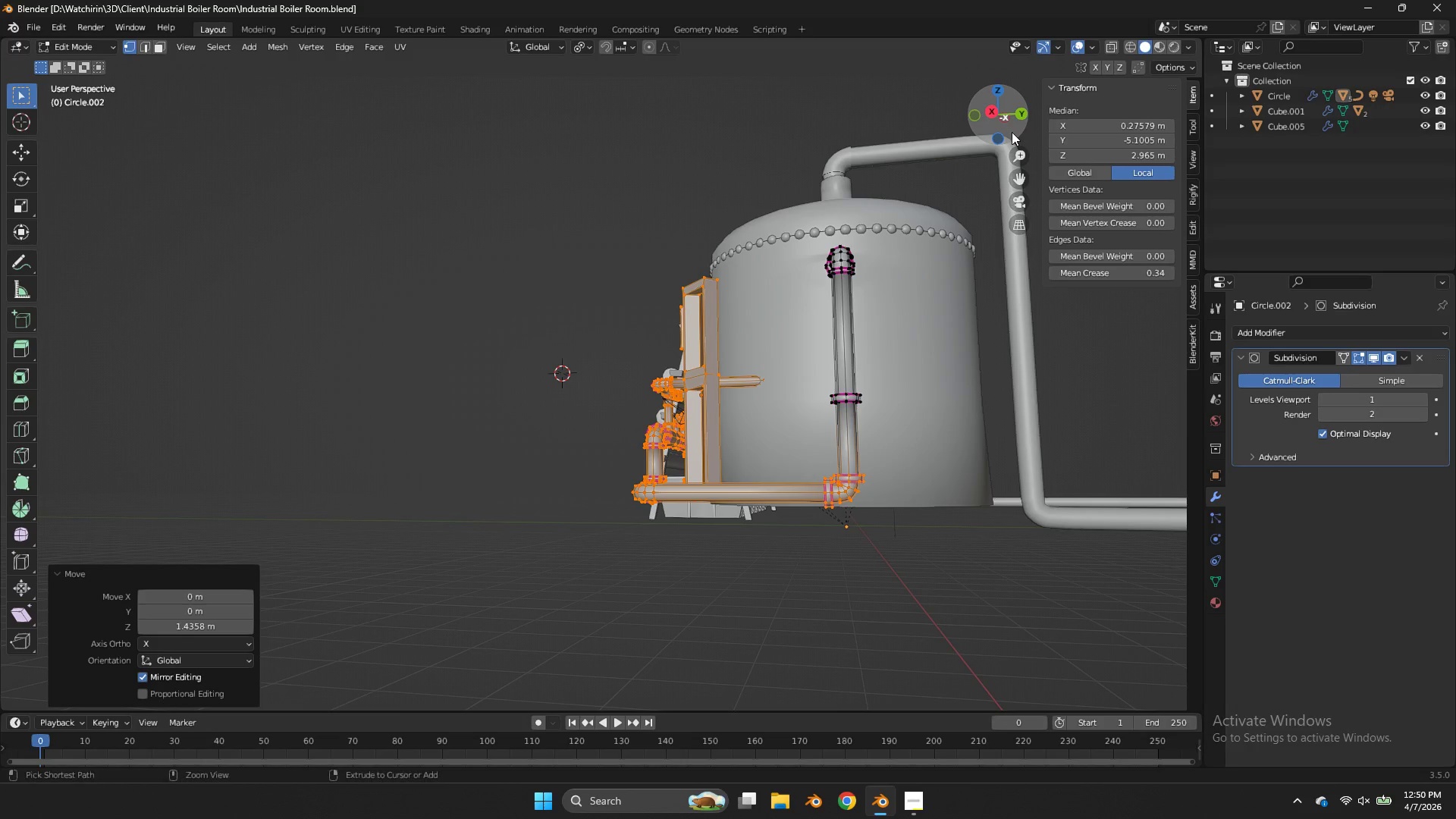 
key(Control+S)
 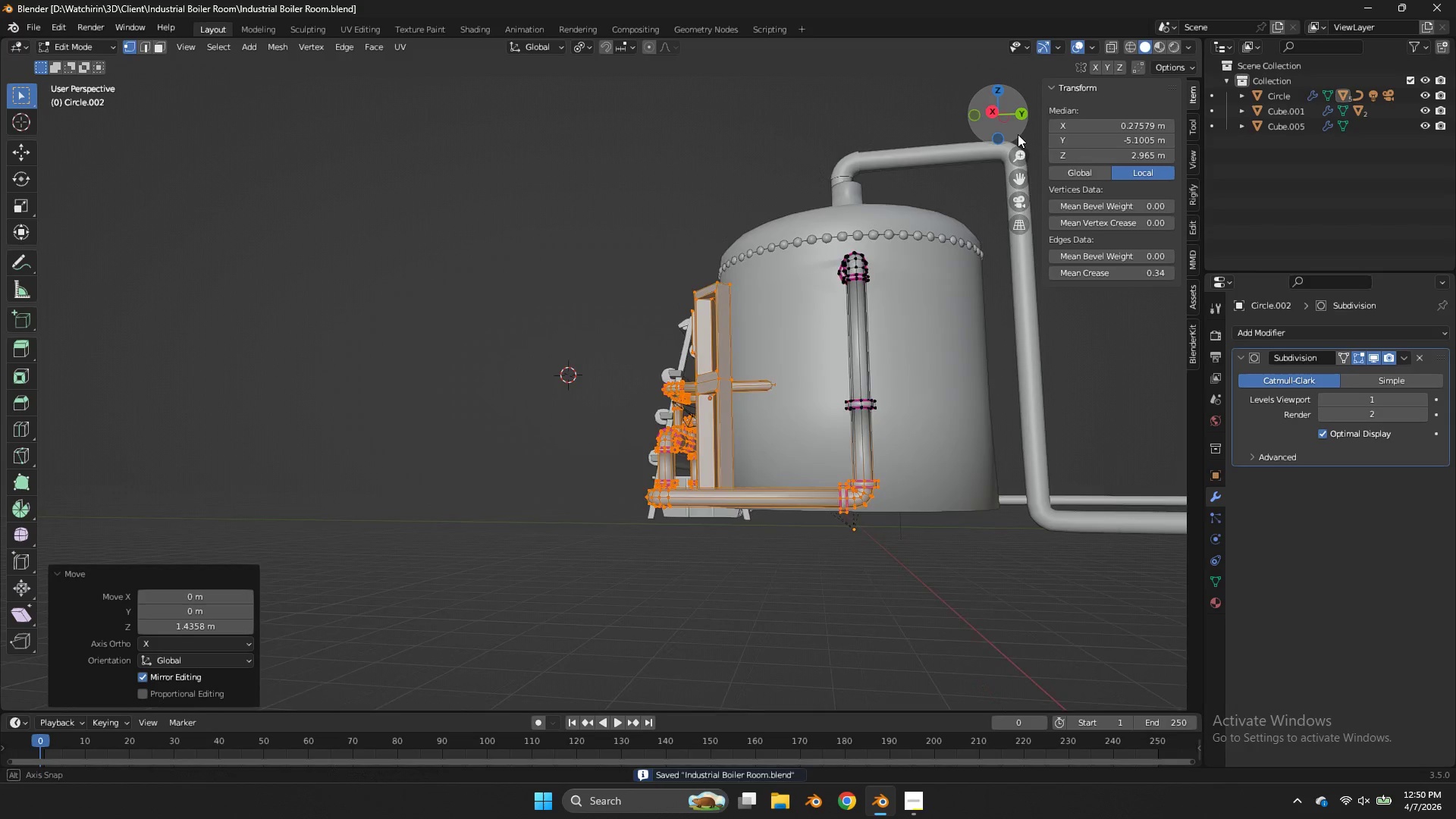 
left_click_drag(start_coordinate=[1012, 132], to_coordinate=[1171, 181])
 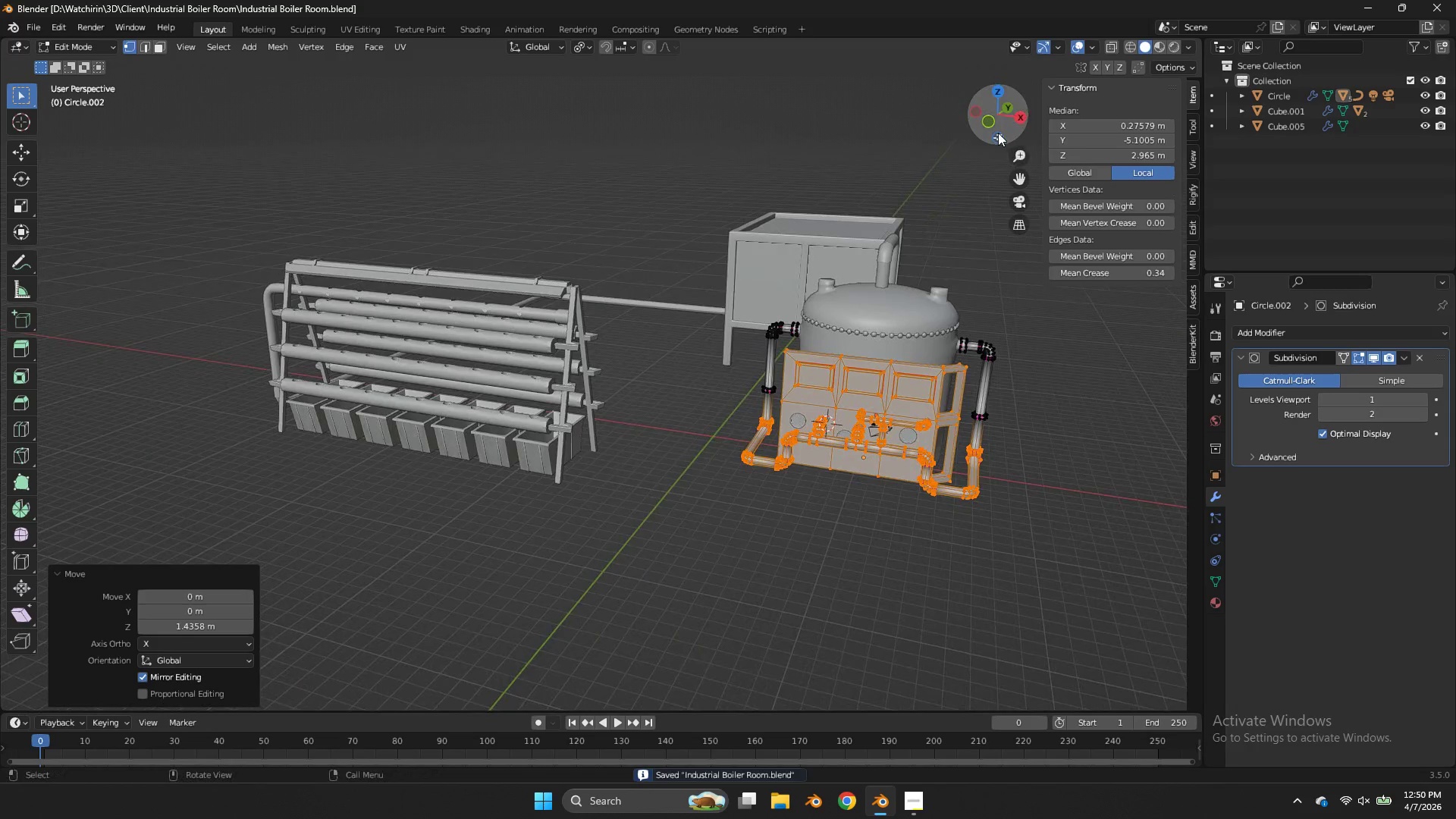 
left_click([994, 130])
 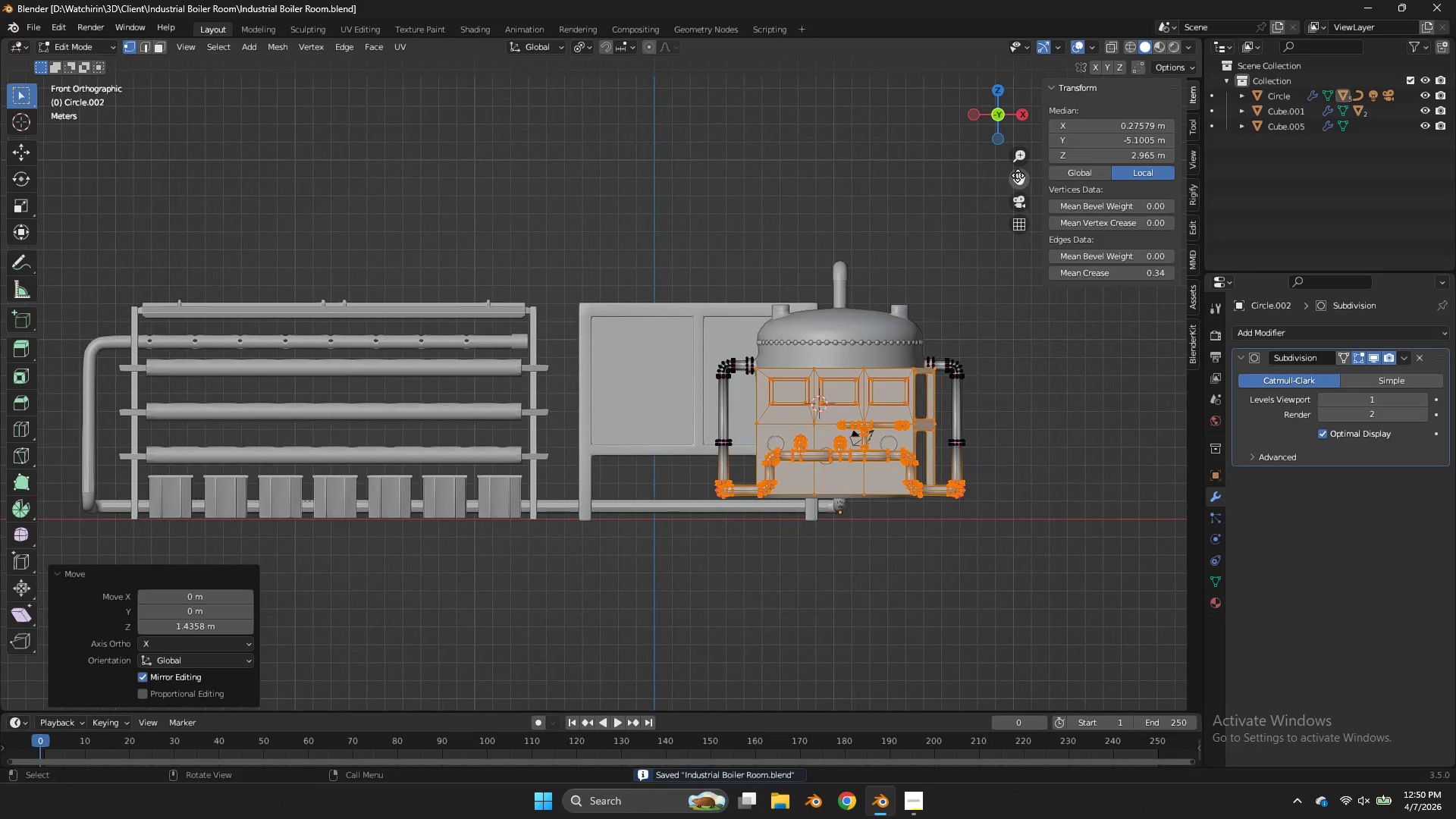 
left_click_drag(start_coordinate=[1017, 180], to_coordinate=[772, 183])
 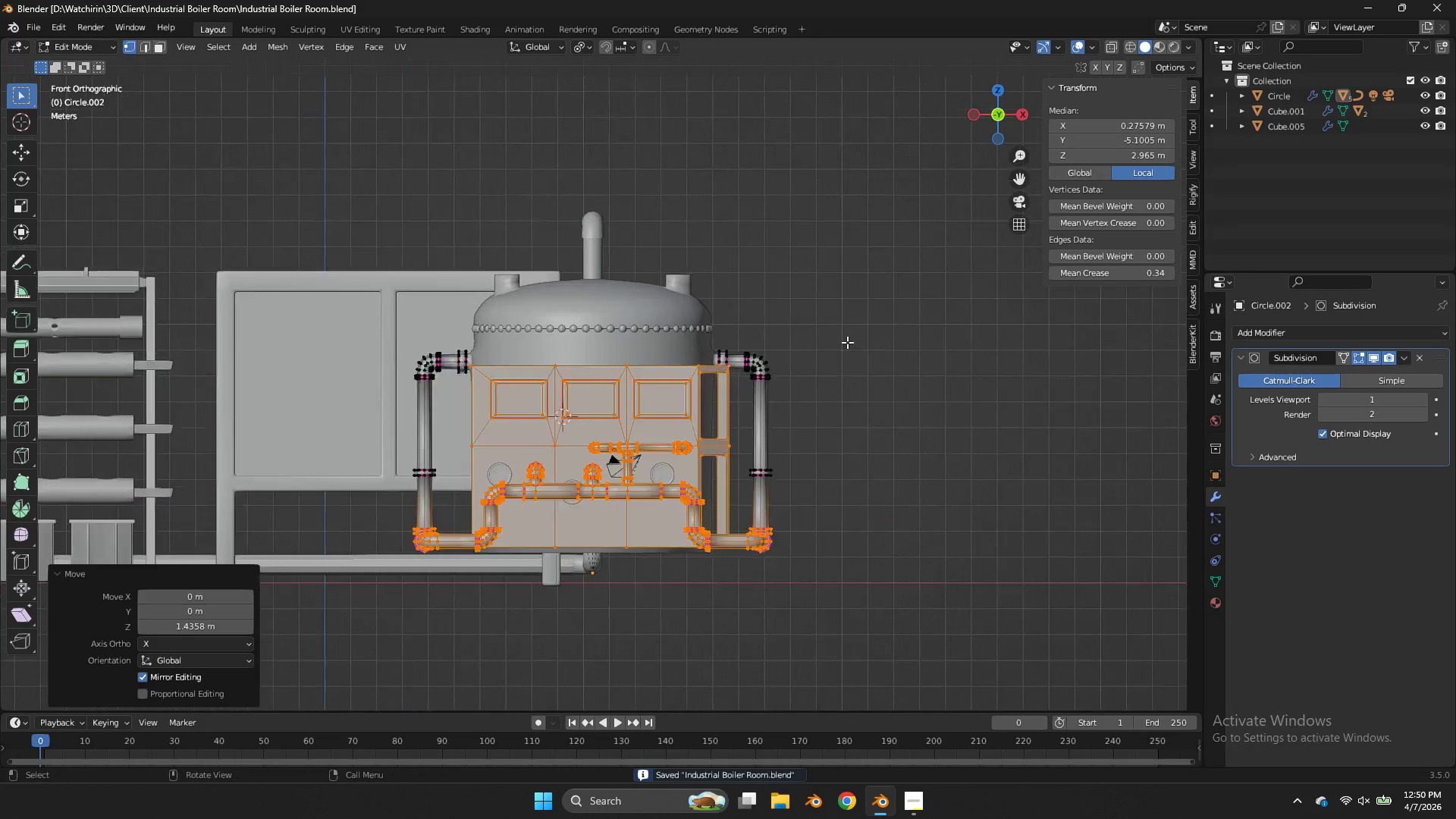 
scroll: coordinate [851, 337], scroll_direction: up, amount: 3.0
 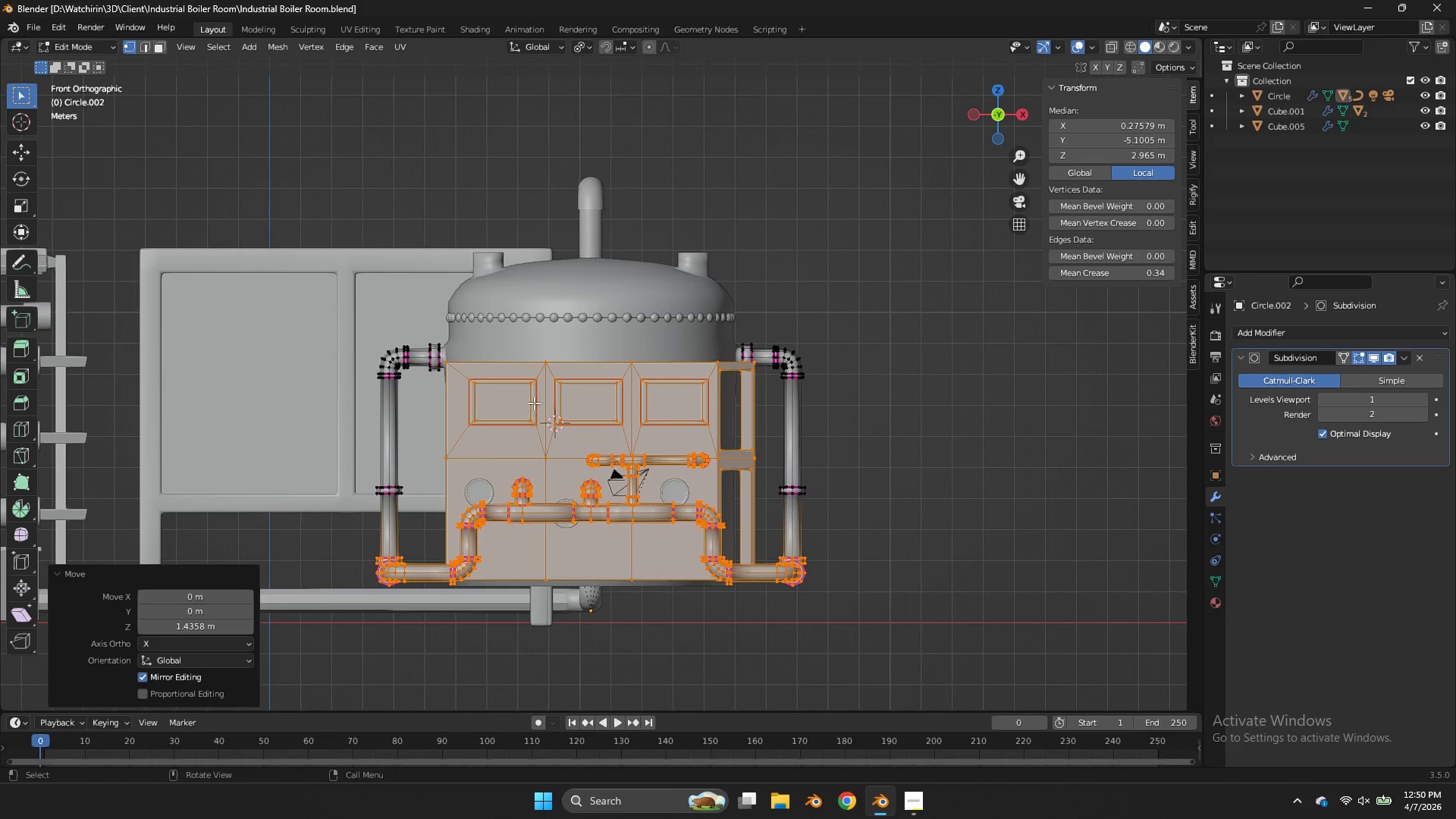 
key(Z)
 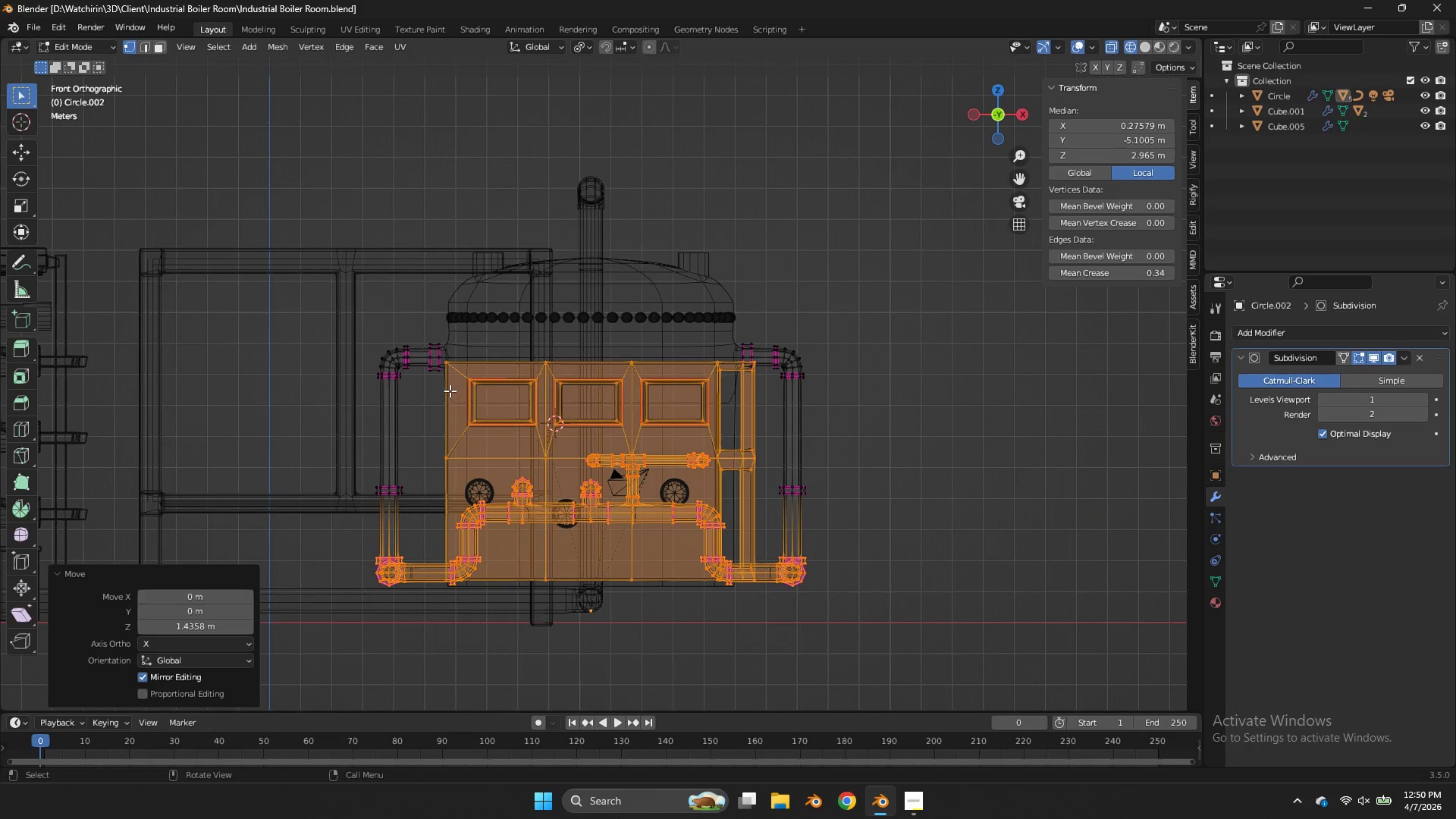 
hold_key(key=AltLeft, duration=1.08)
left_click([448, 391])
 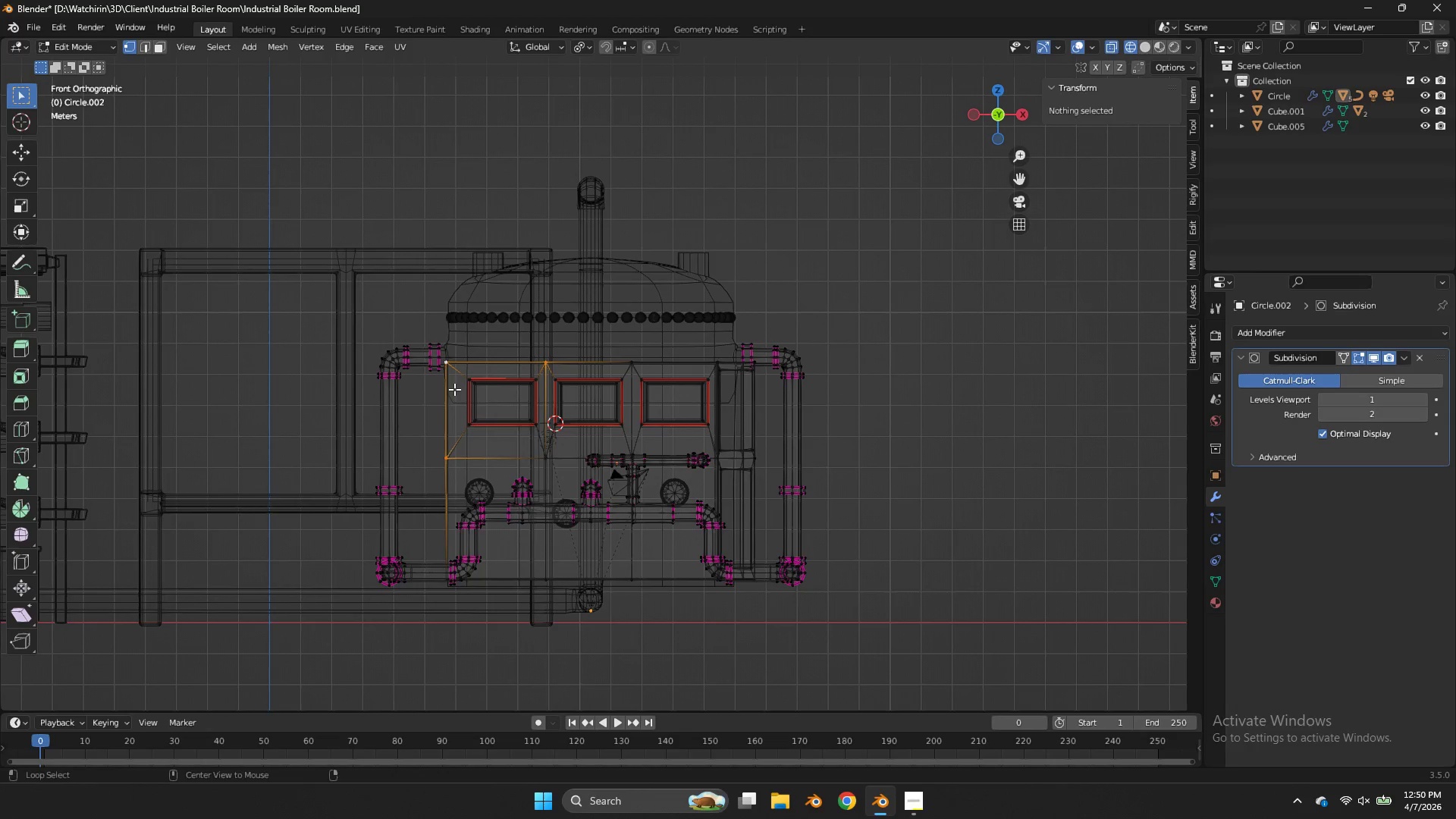 
hold_key(key=ShiftLeft, duration=0.34)
left_click([454, 389])
 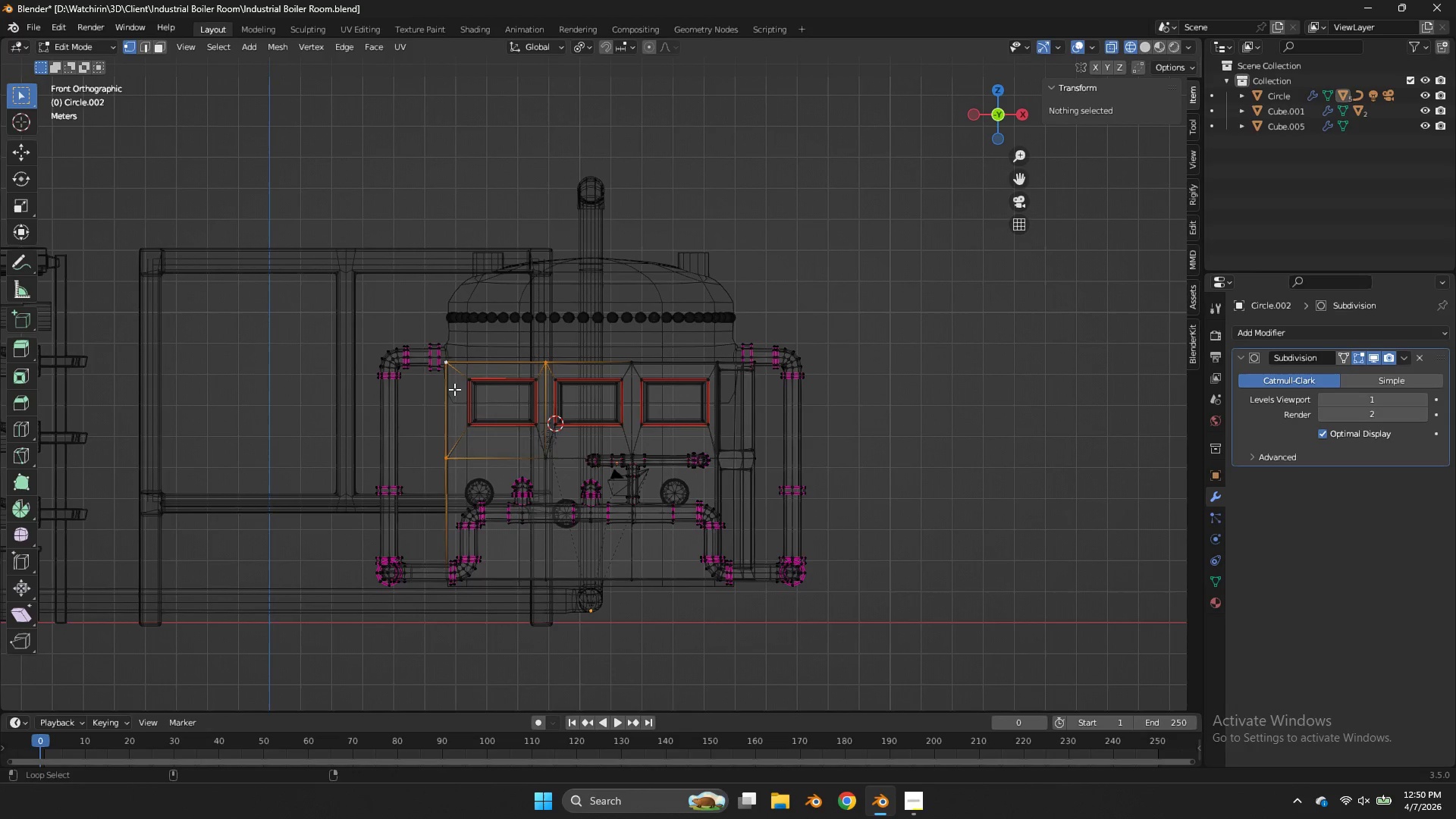 
key(Control+ControlLeft)
 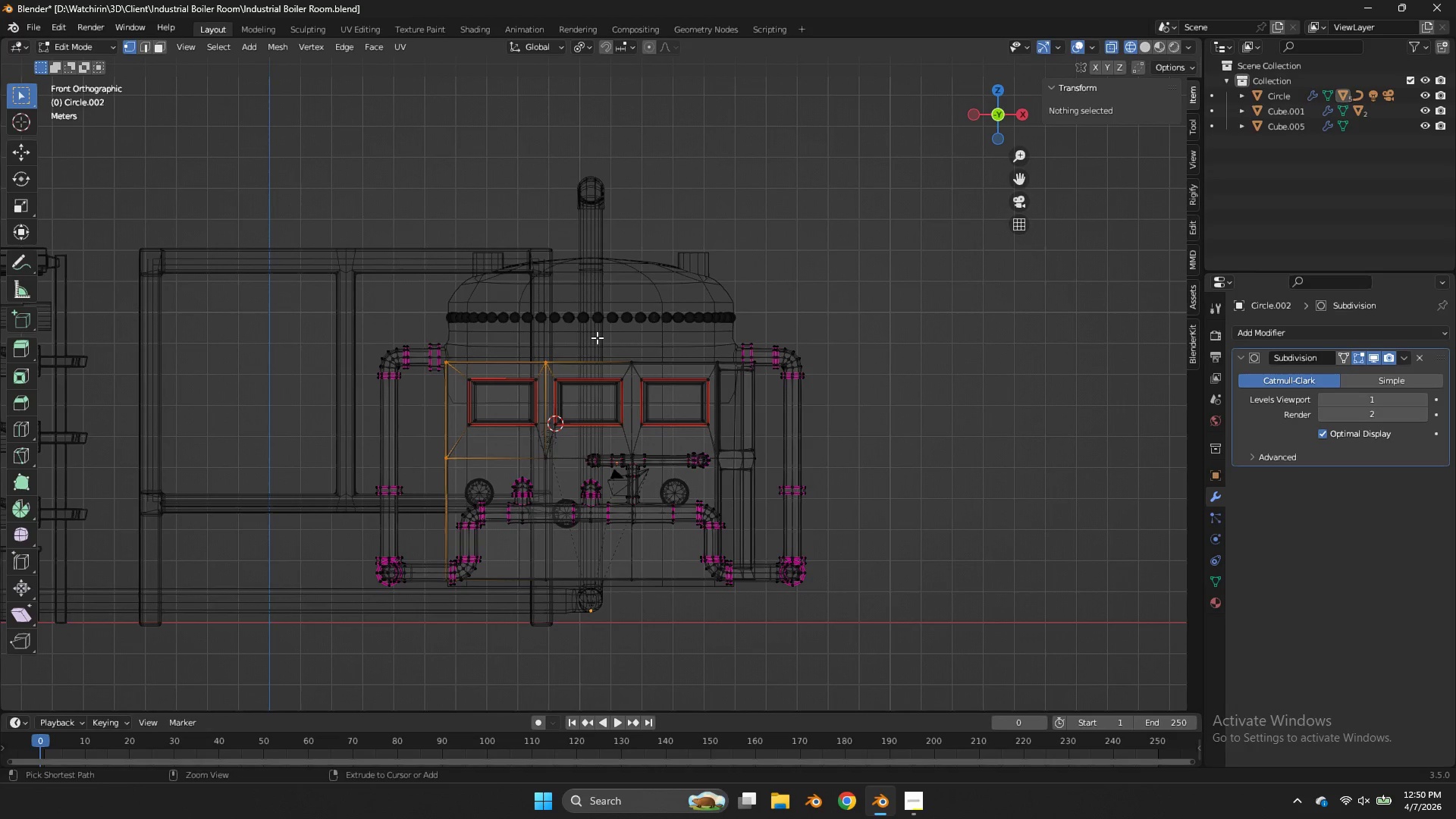 
left_click_drag(start_coordinate=[596, 336], to_coordinate=[522, 404])
 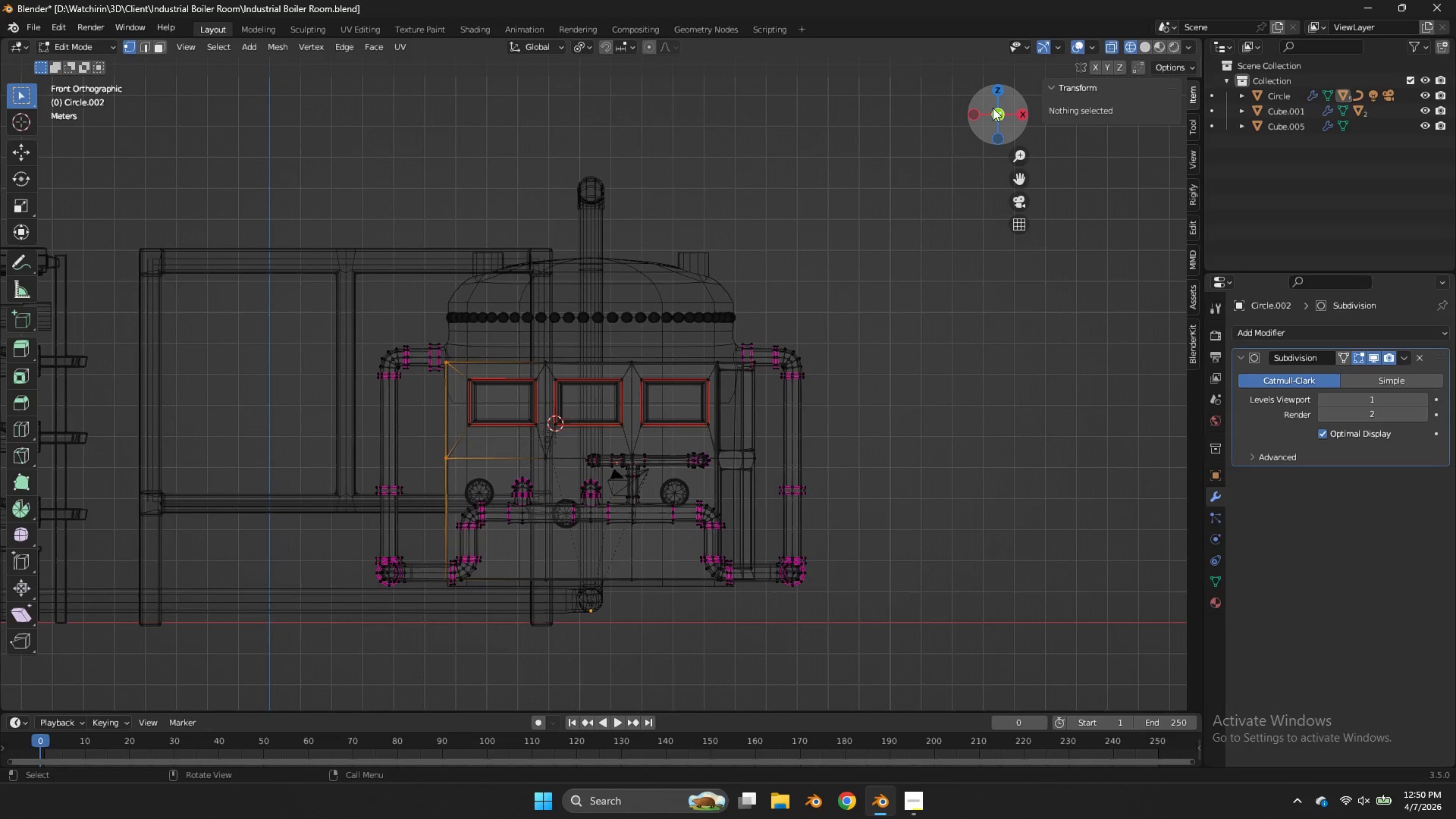 
left_click_drag(start_coordinate=[993, 108], to_coordinate=[1028, 165])
 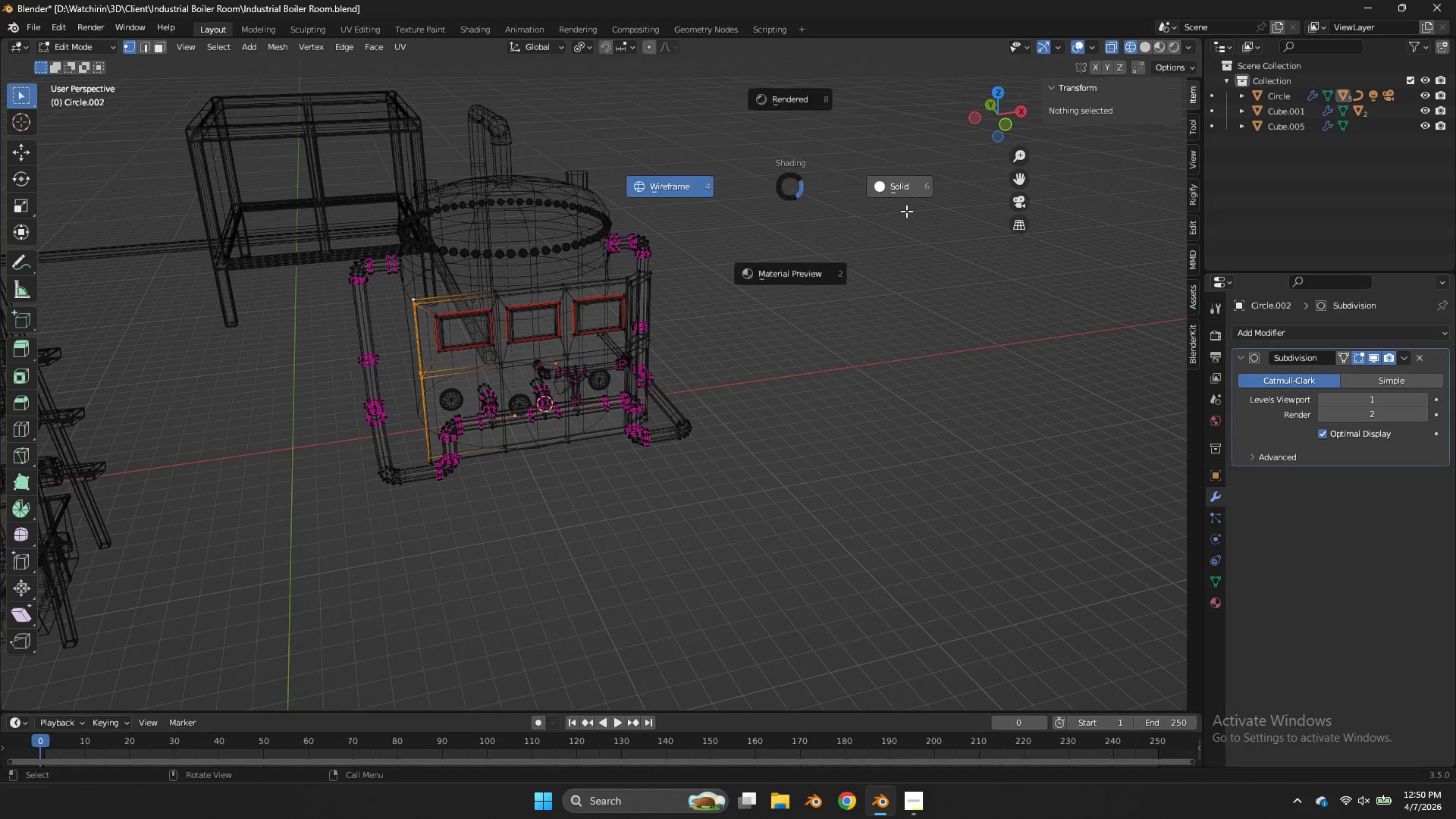 
type(zgx)
 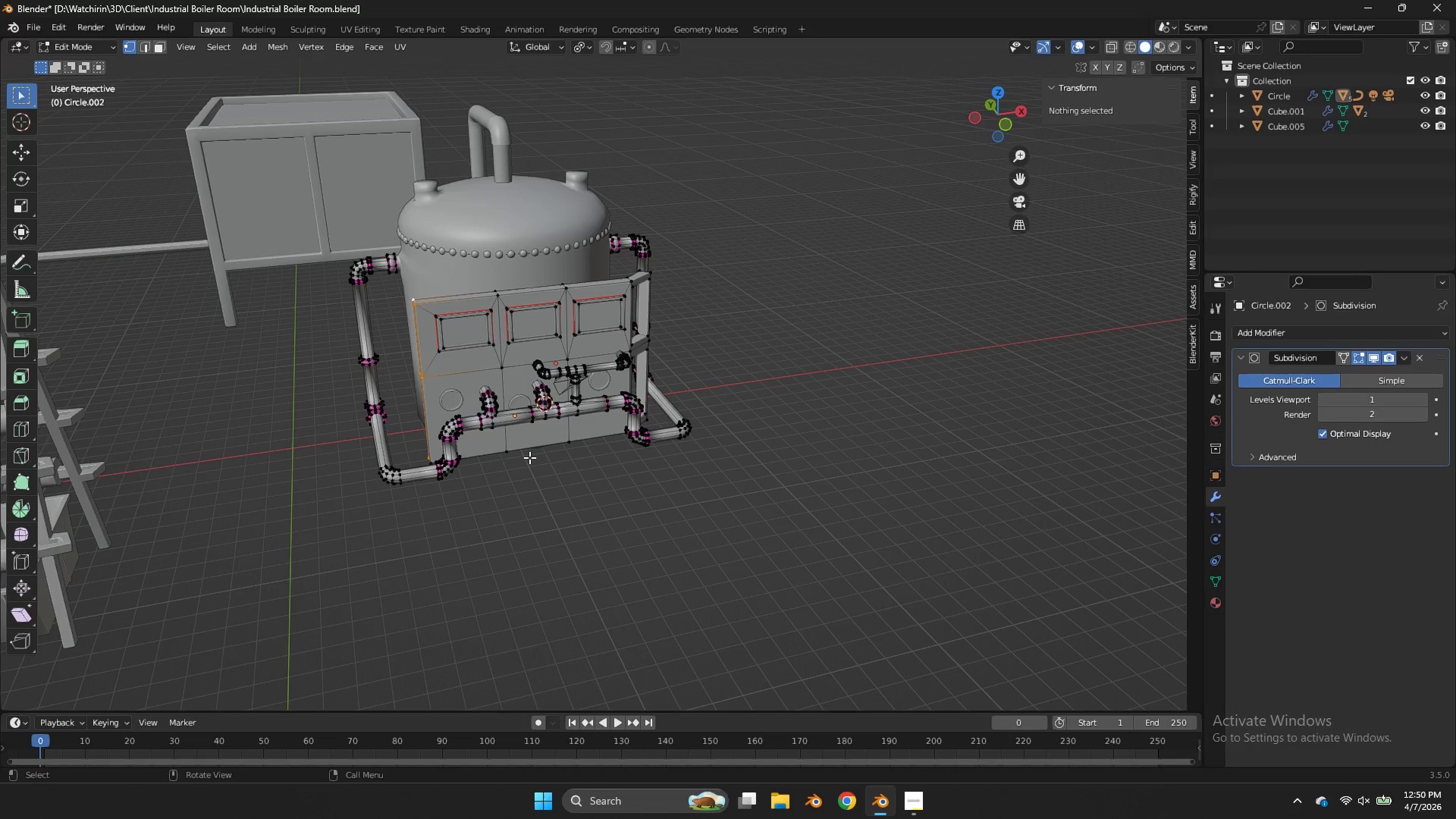 
hold_key(key=ShiftLeft, duration=1.06)
left_click([428, 460])
 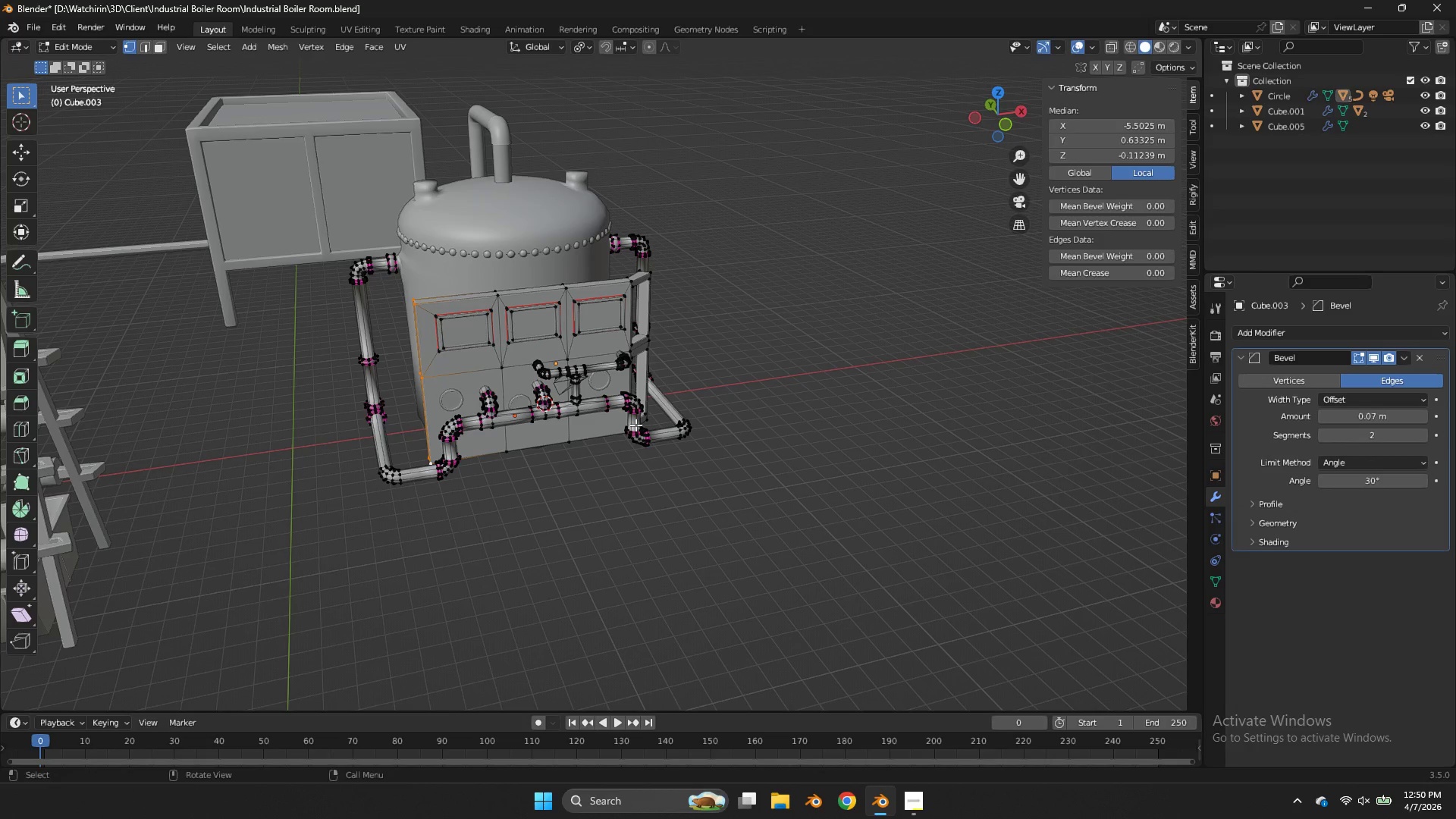 
type(gx)
 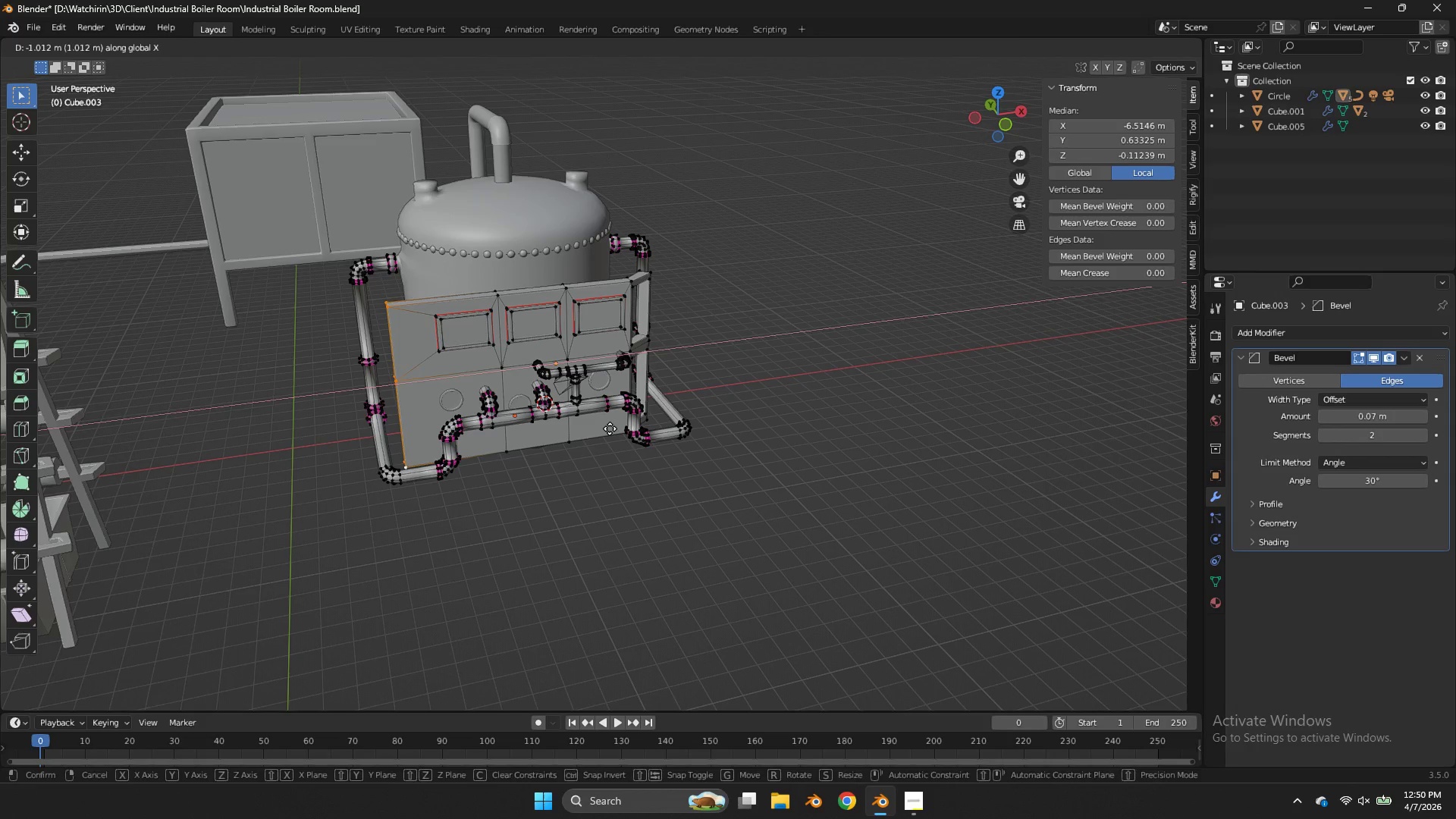 
left_click([610, 428])
 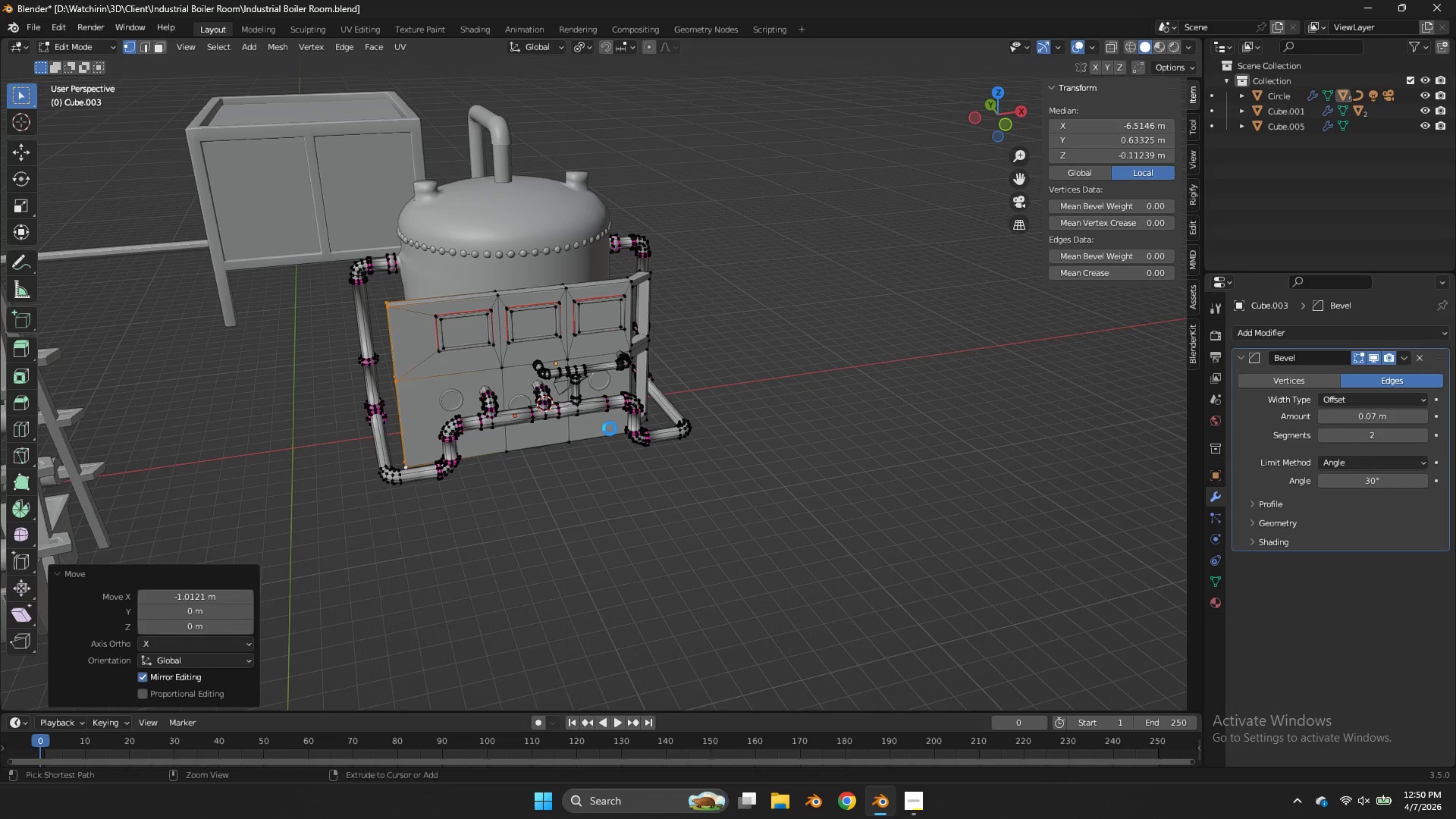 
key(Control+ControlLeft)
 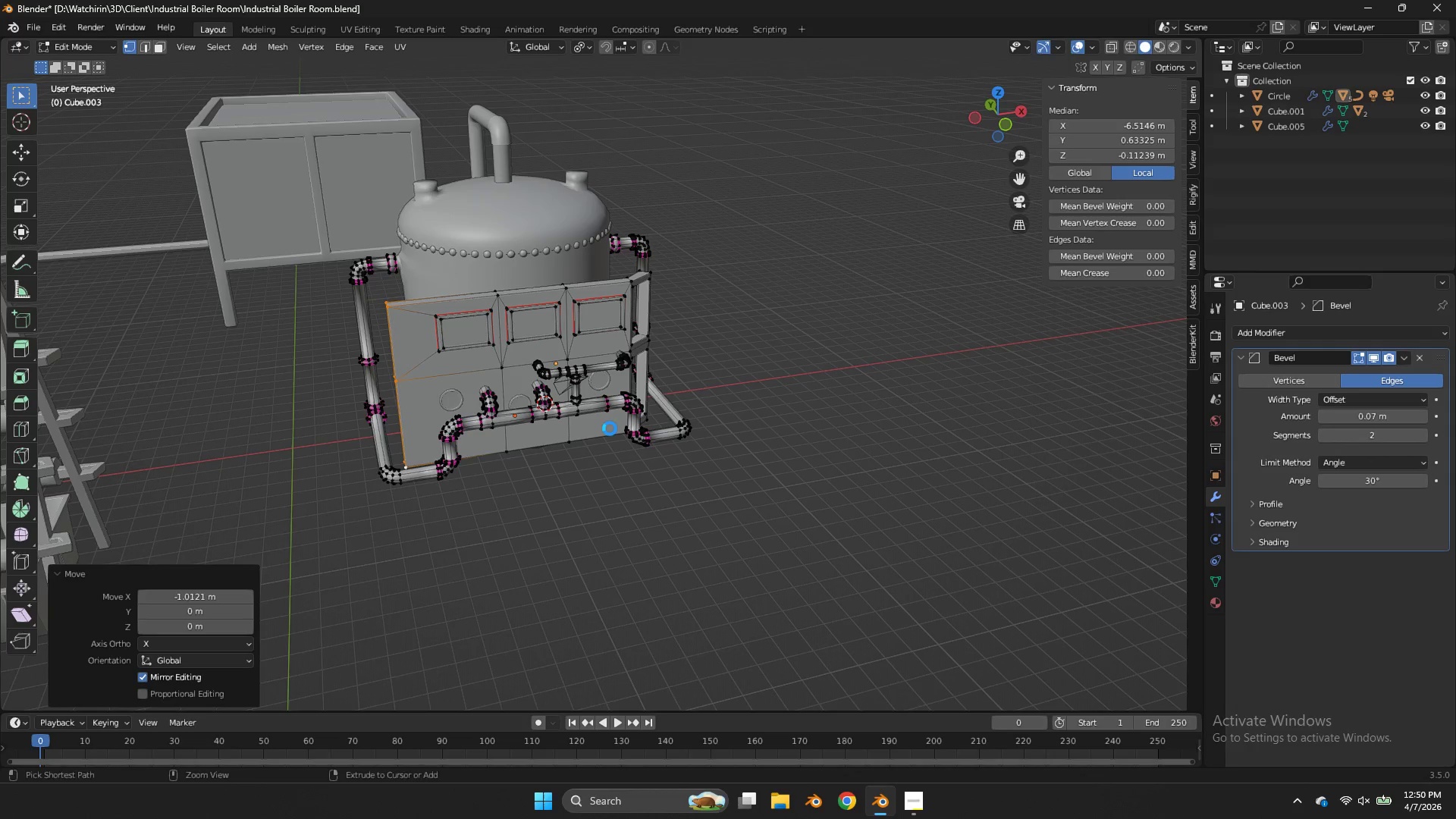 
key(Control+S)
 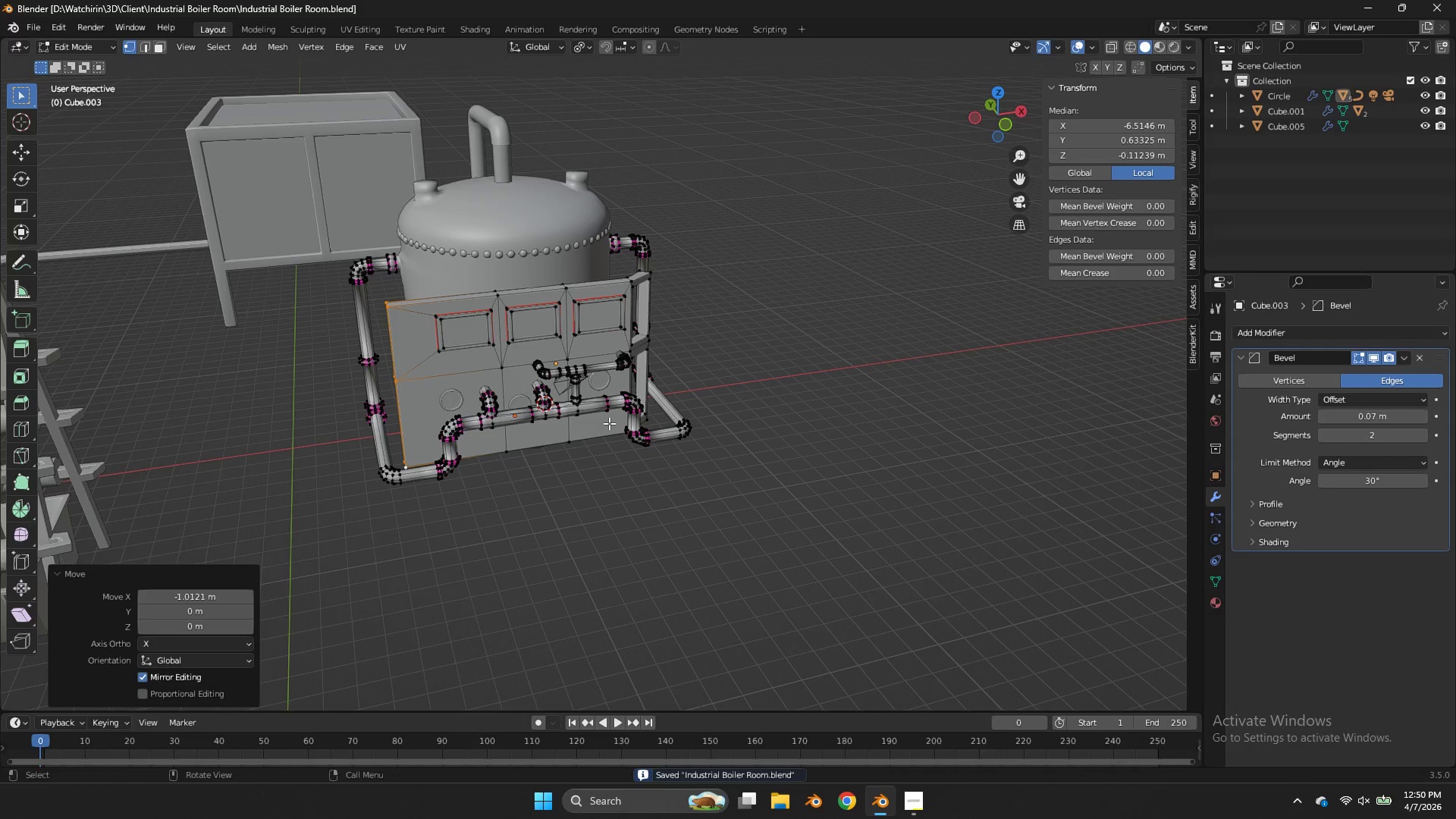 
key(Control+S)
 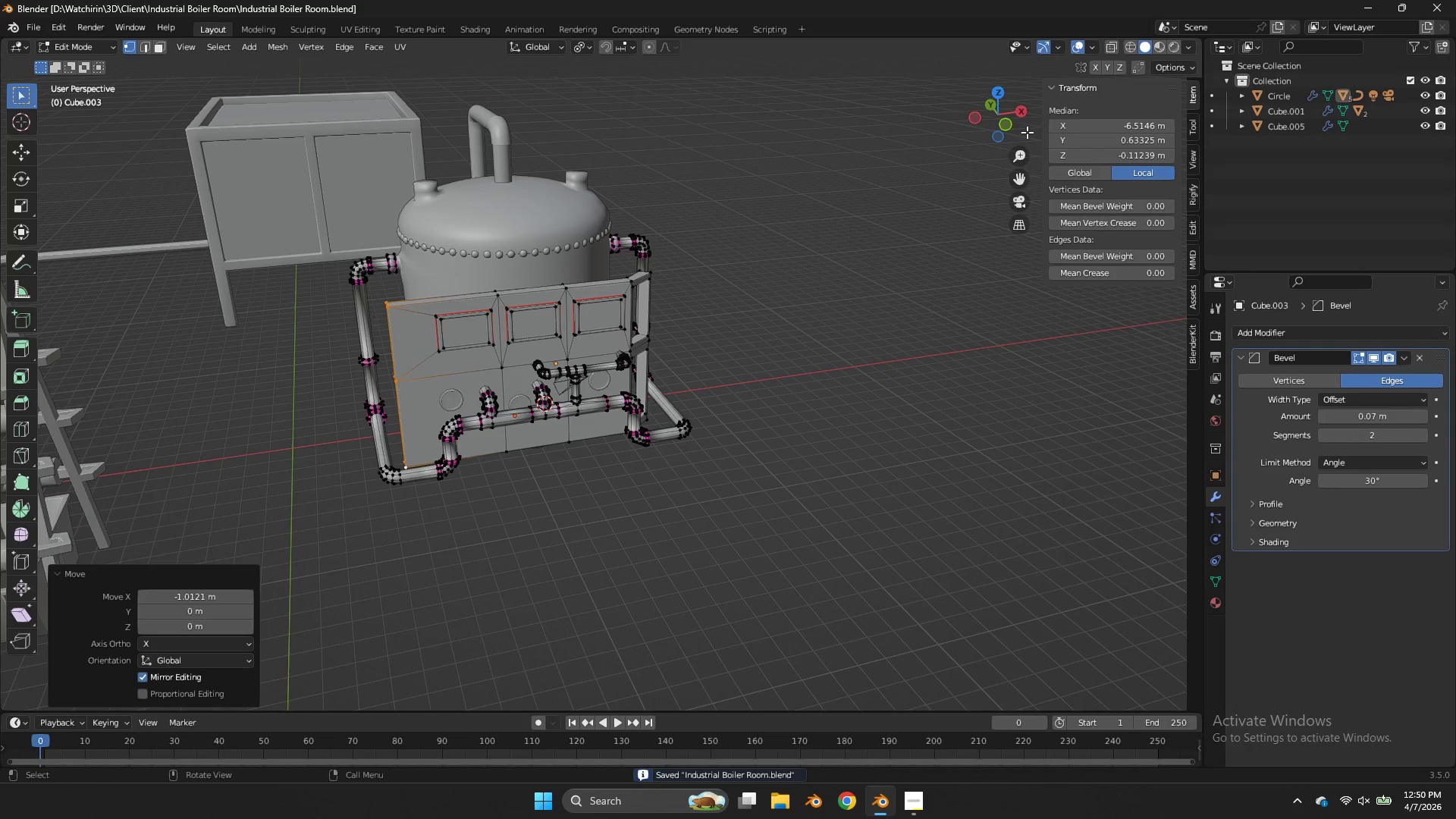 
left_click([999, 86])
 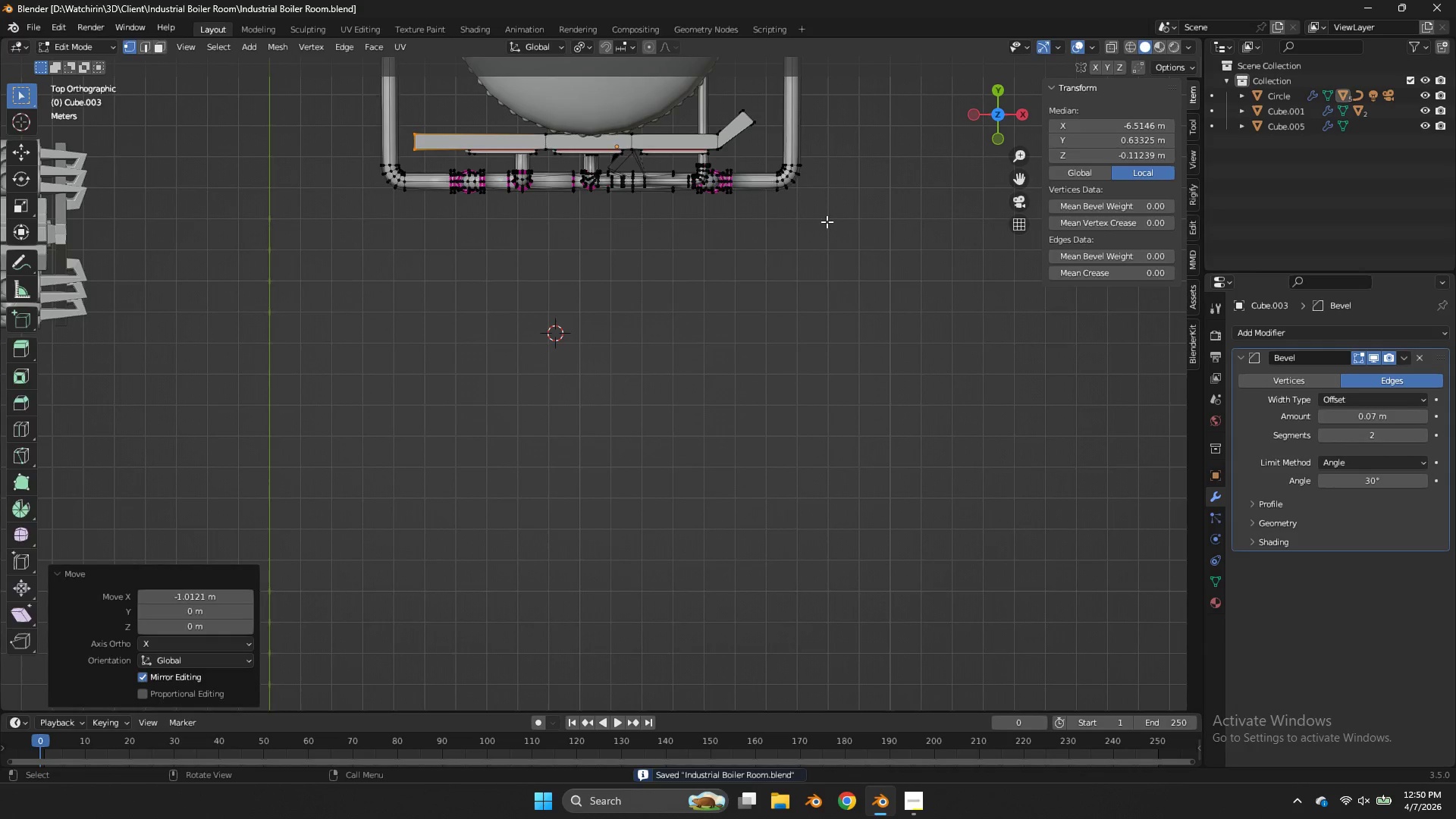 
key(Tab)
 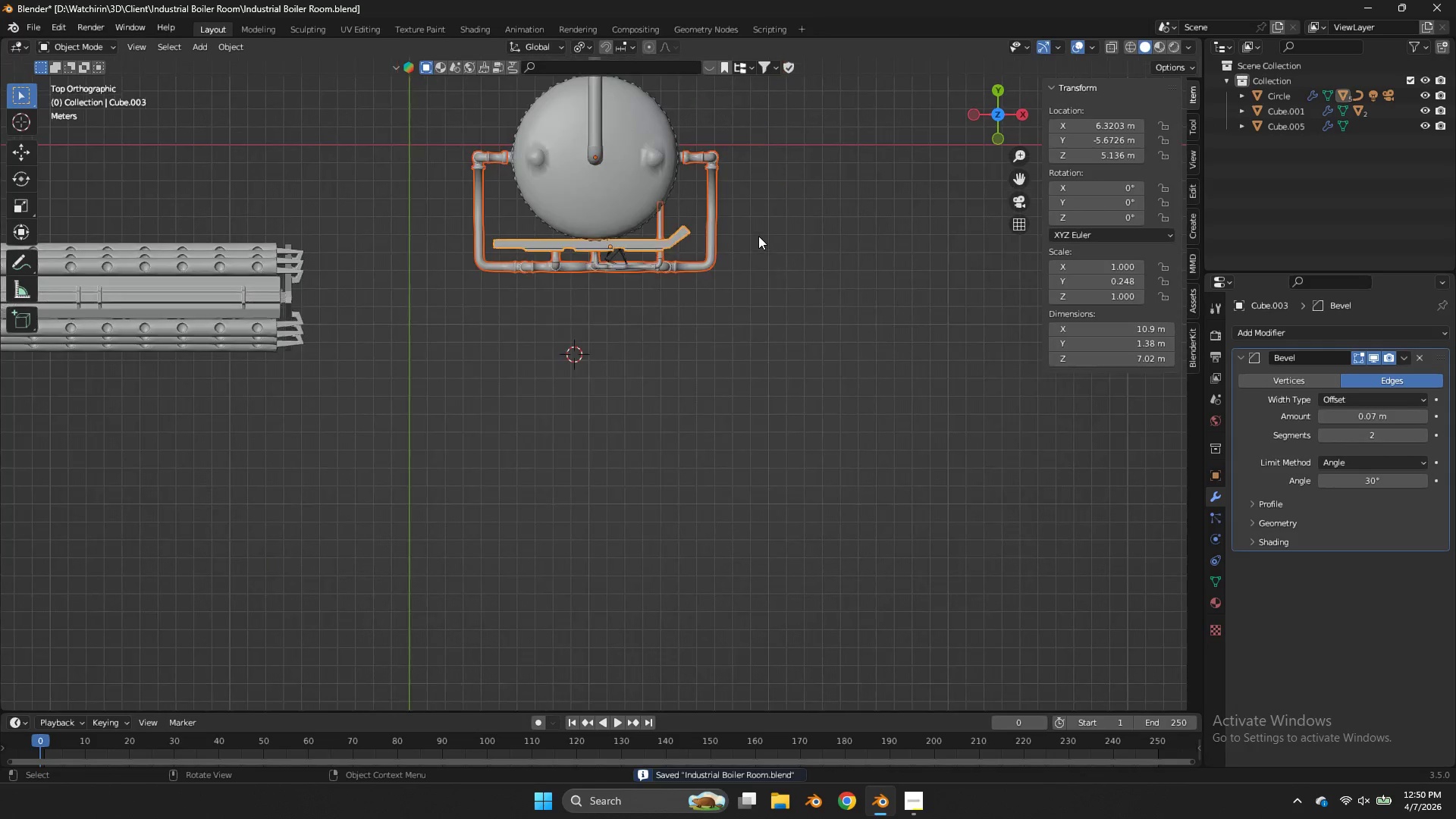 
key(Shift+ShiftLeft)
 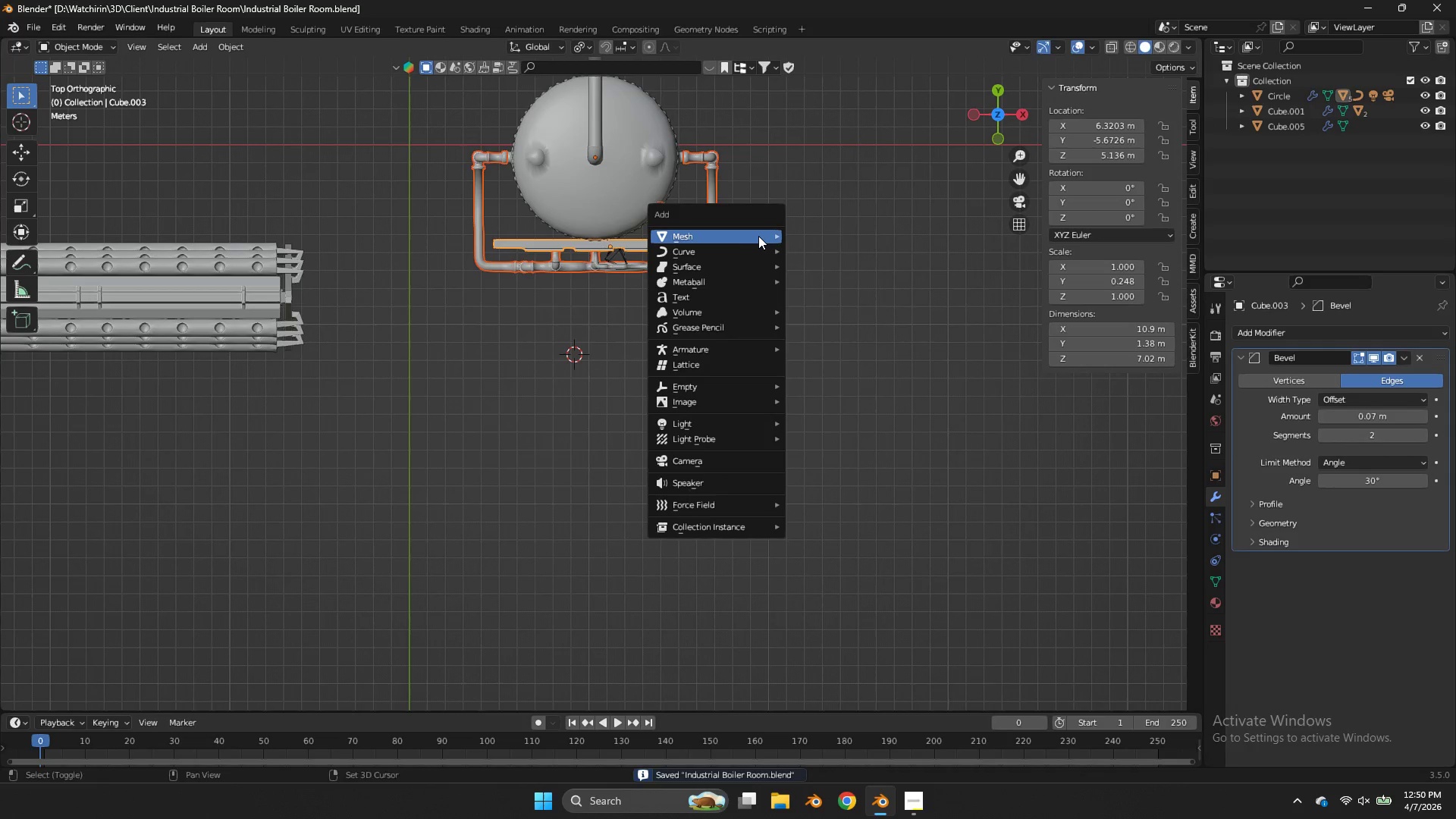 
key(Shift+A)
 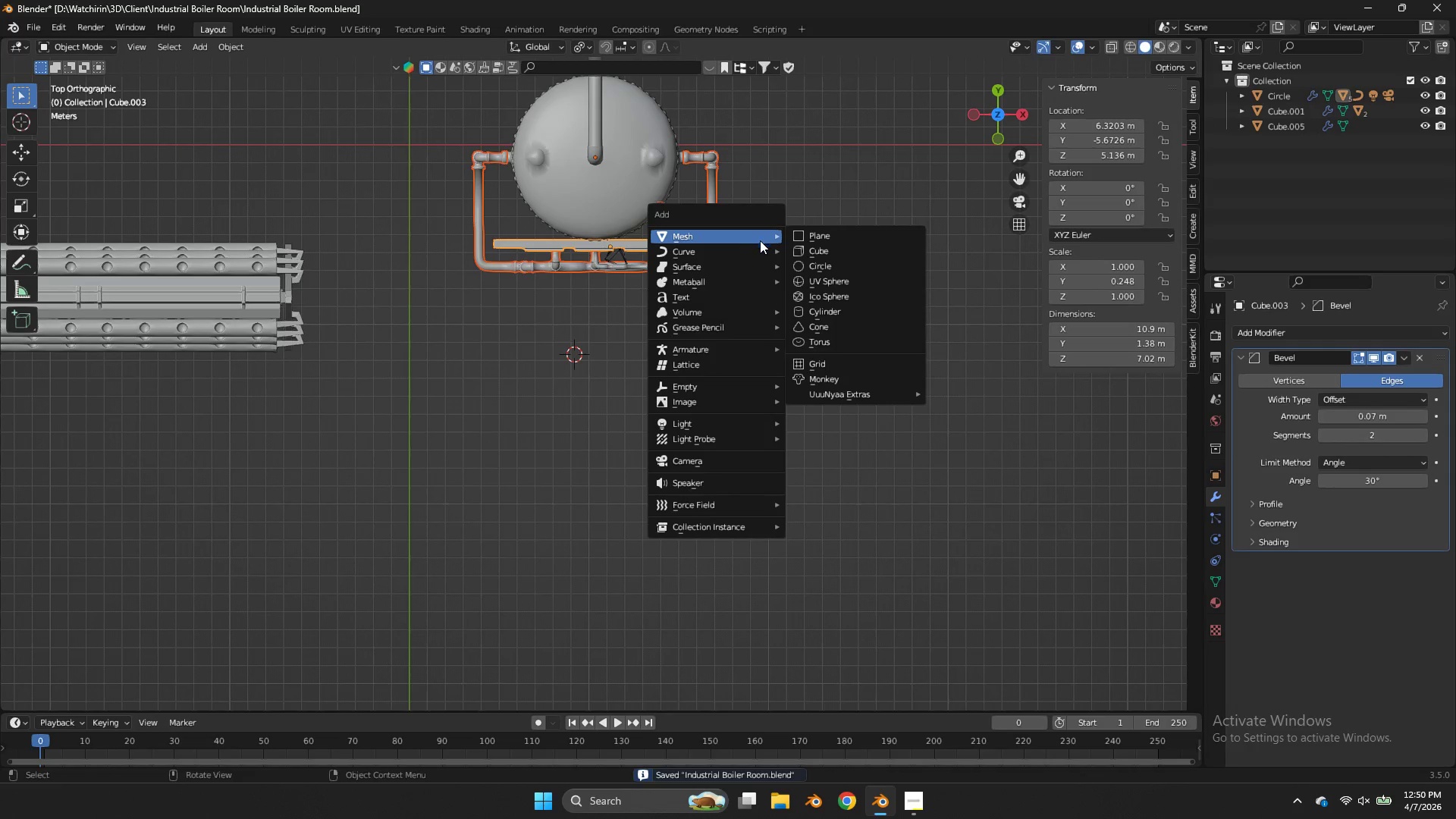 
scroll: coordinate [758, 236], scroll_direction: down, amount: 3.0
 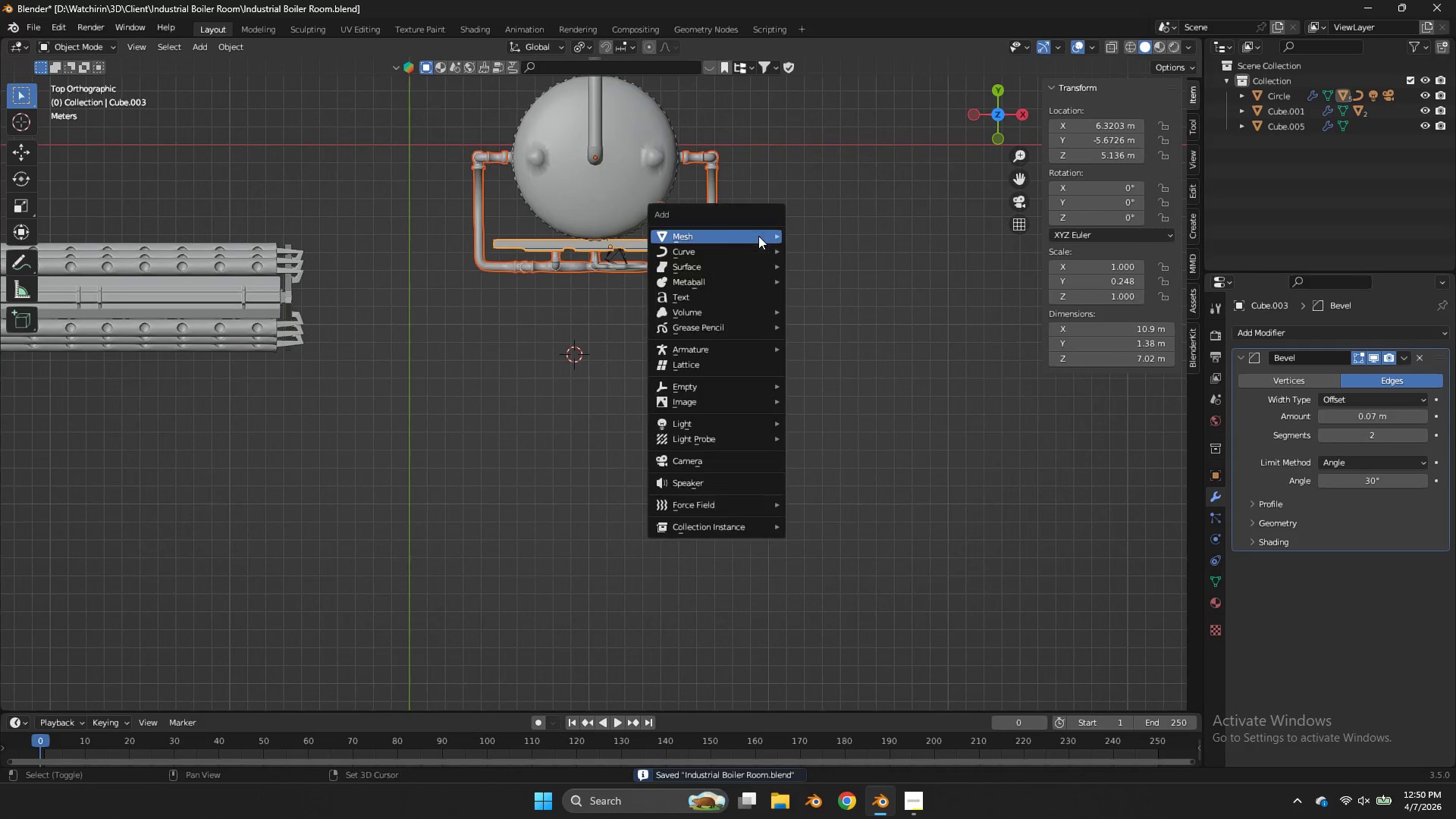 
mouse_move([814, 245])
 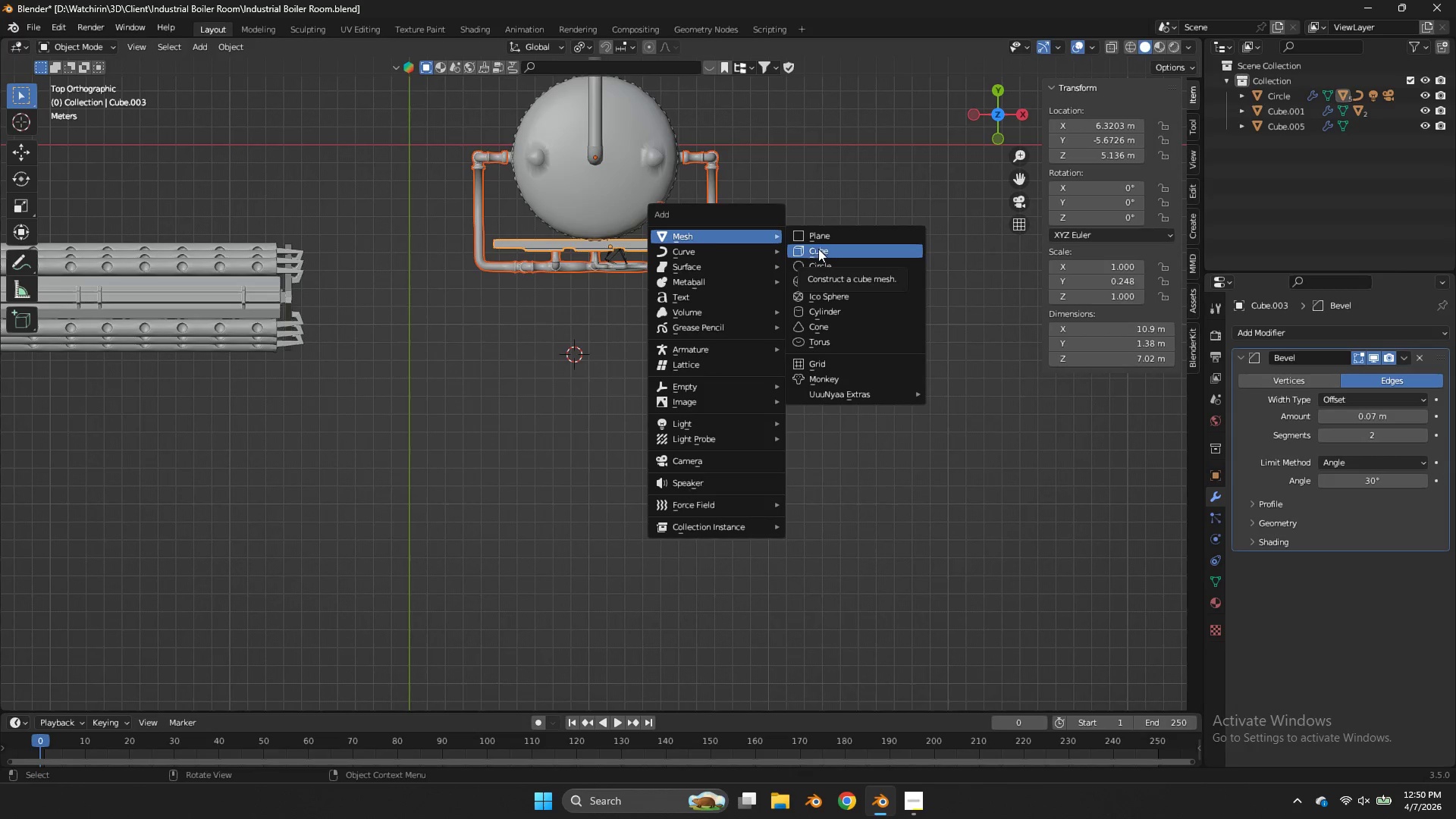 
left_click([813, 250])
 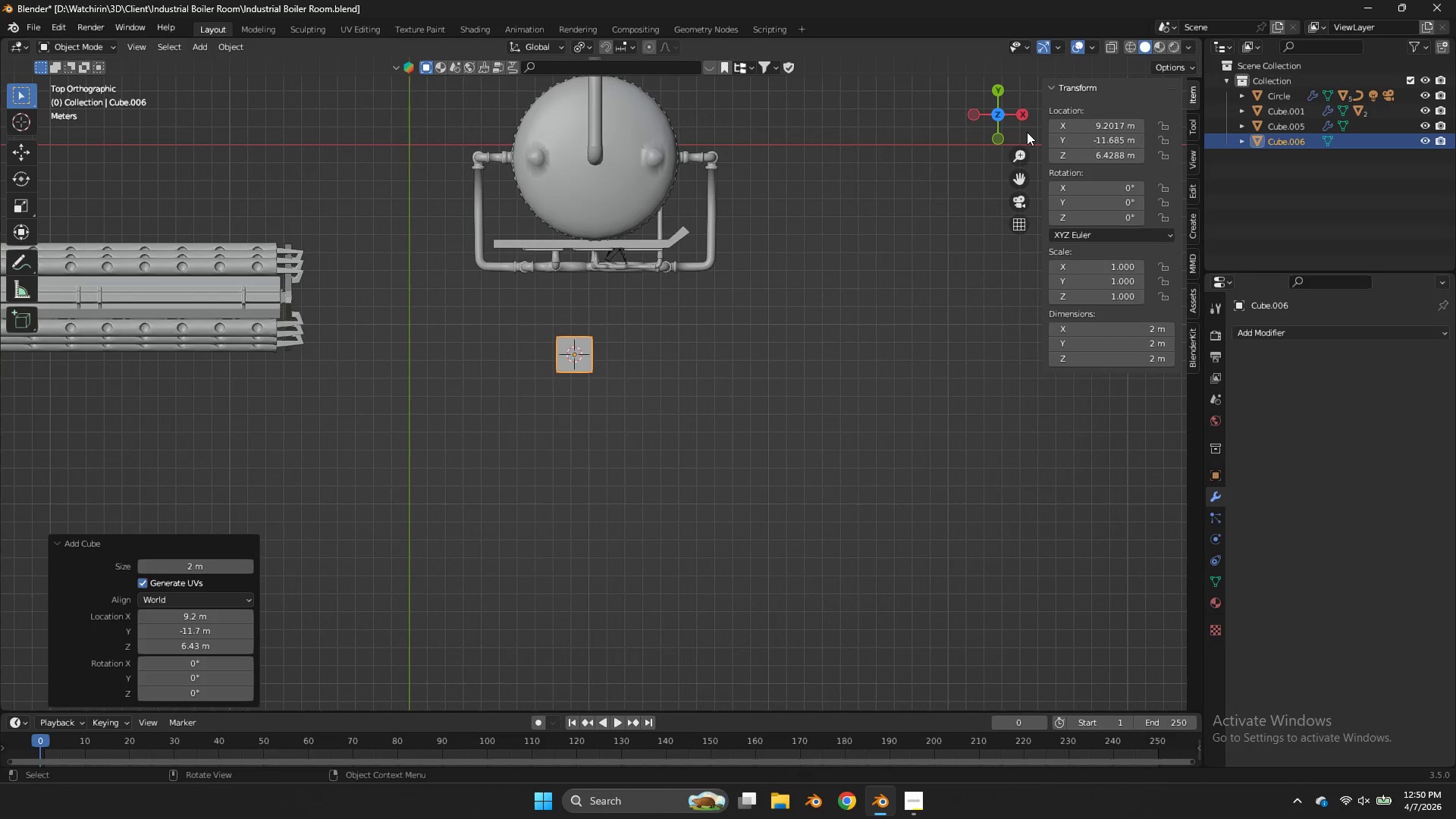 
left_click_drag(start_coordinate=[1018, 176], to_coordinate=[982, 328])
 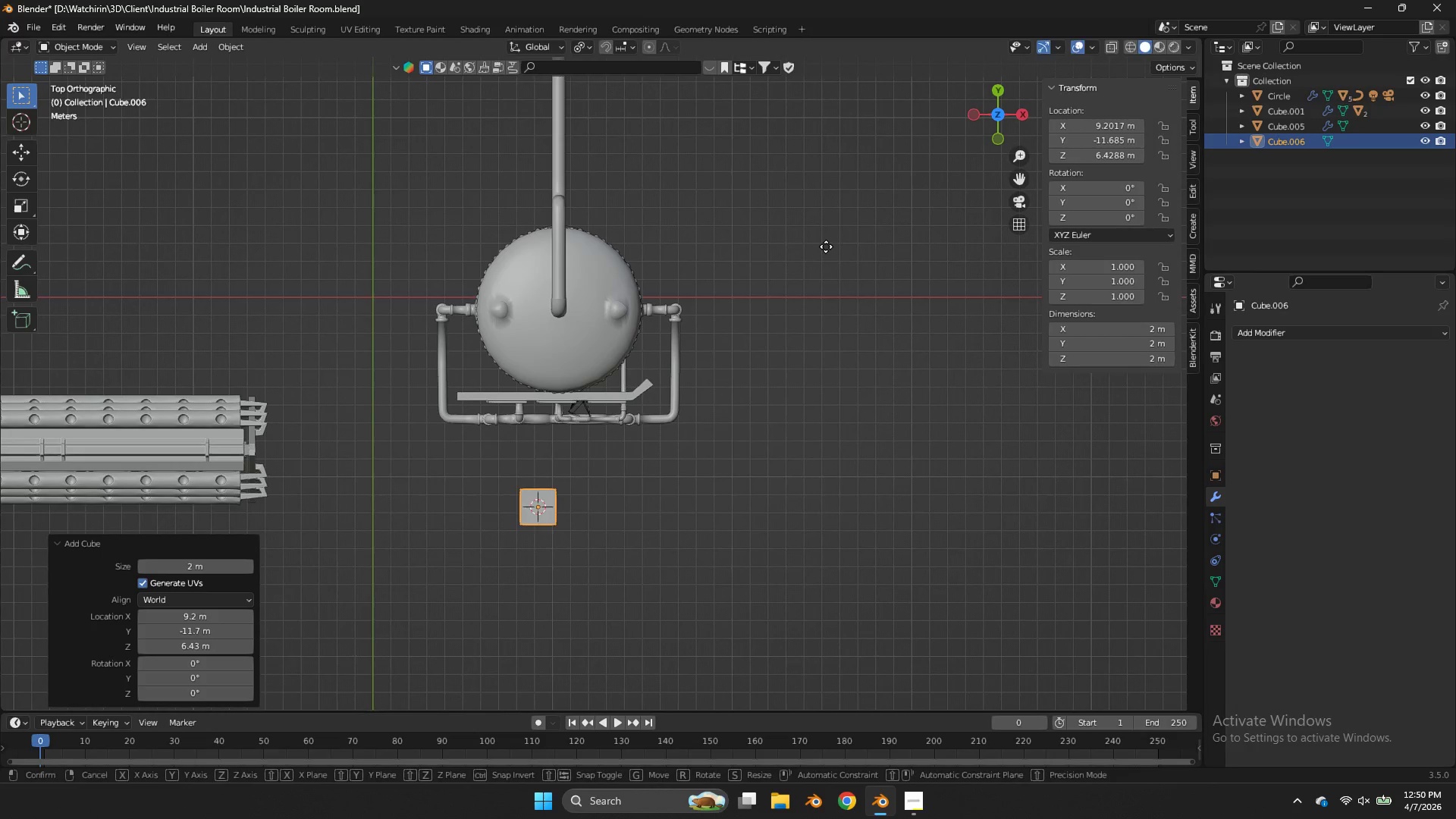 
type(gs)
 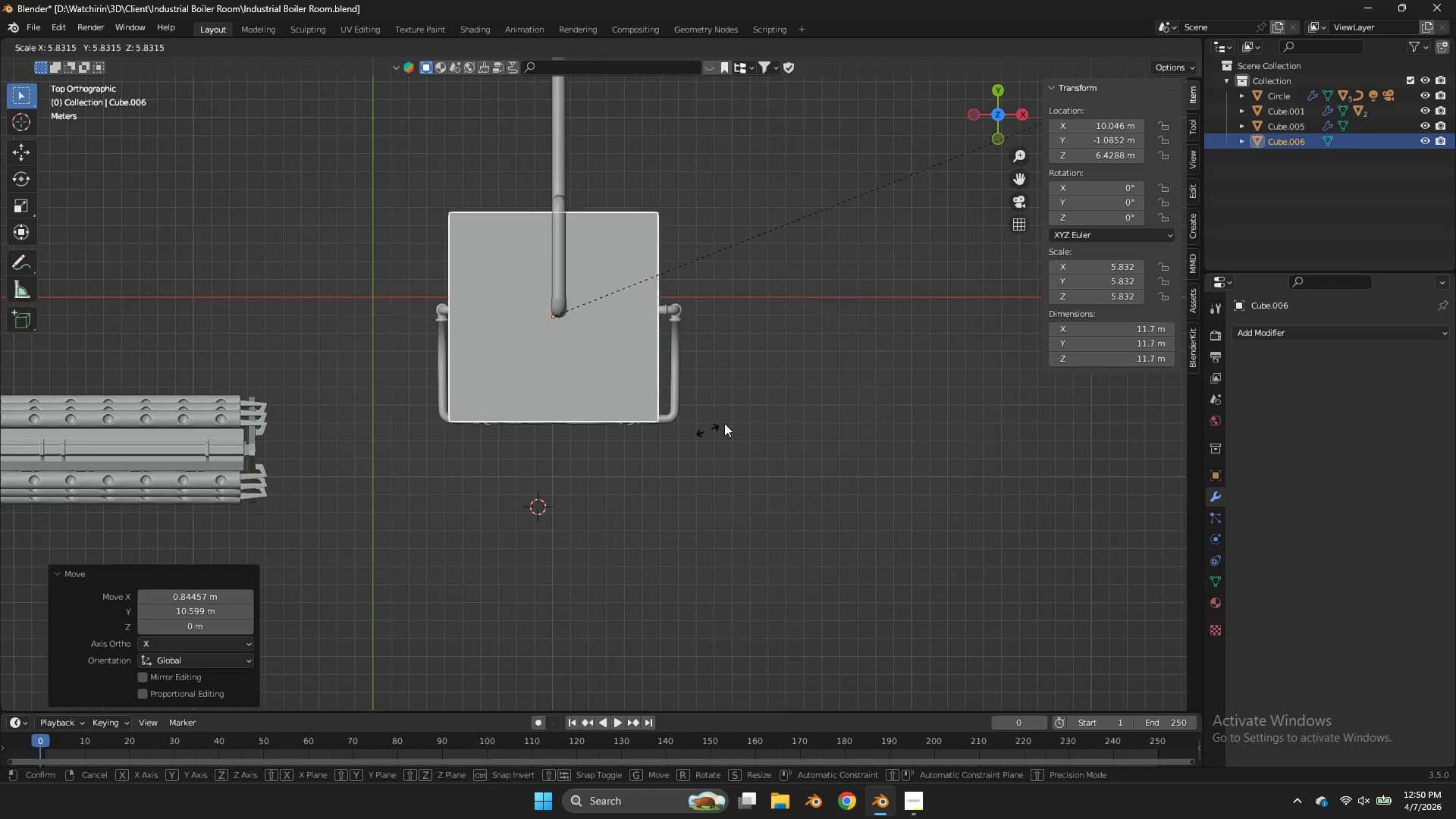 
key(G)
 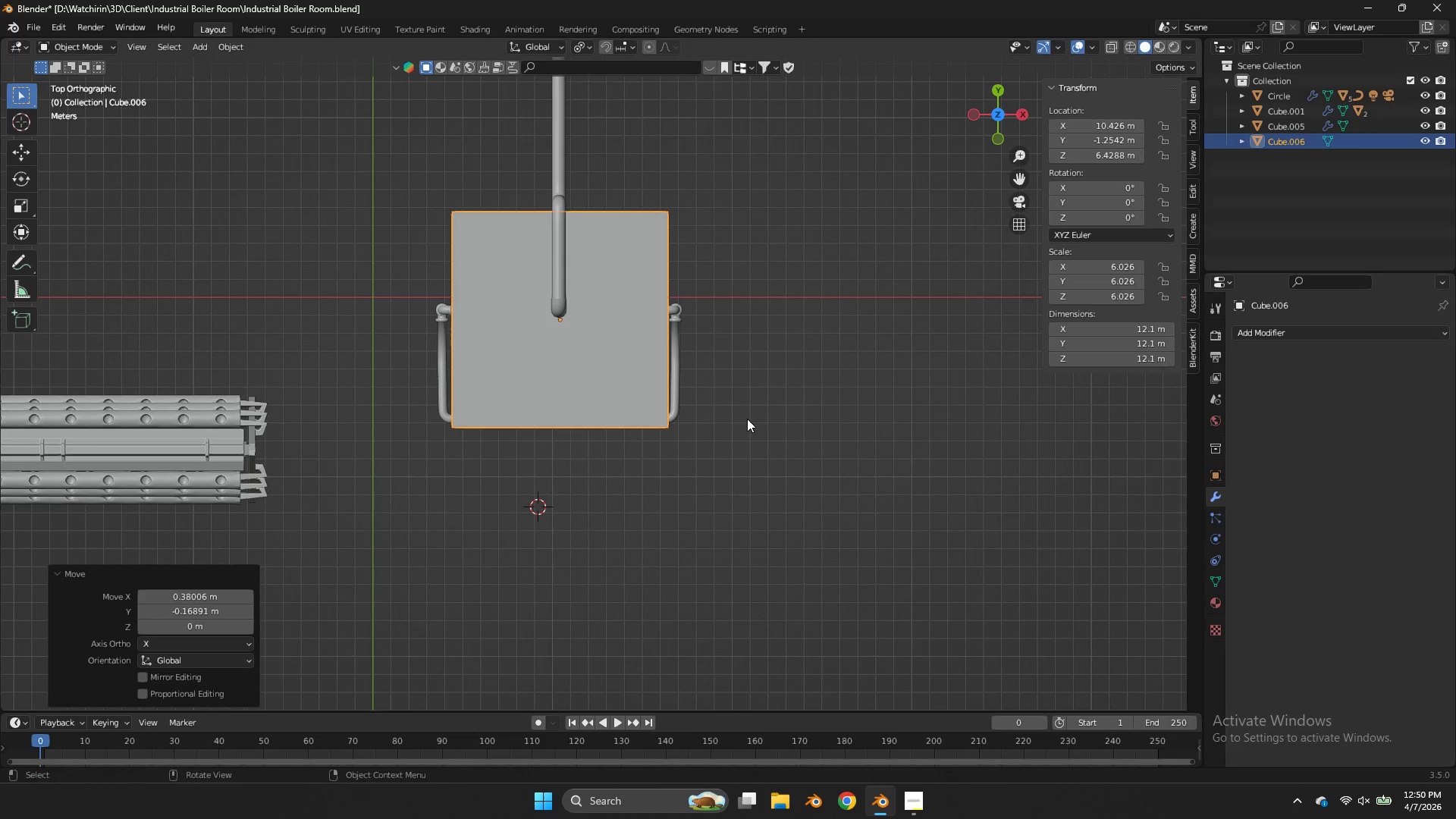 
double_click([747, 419])
 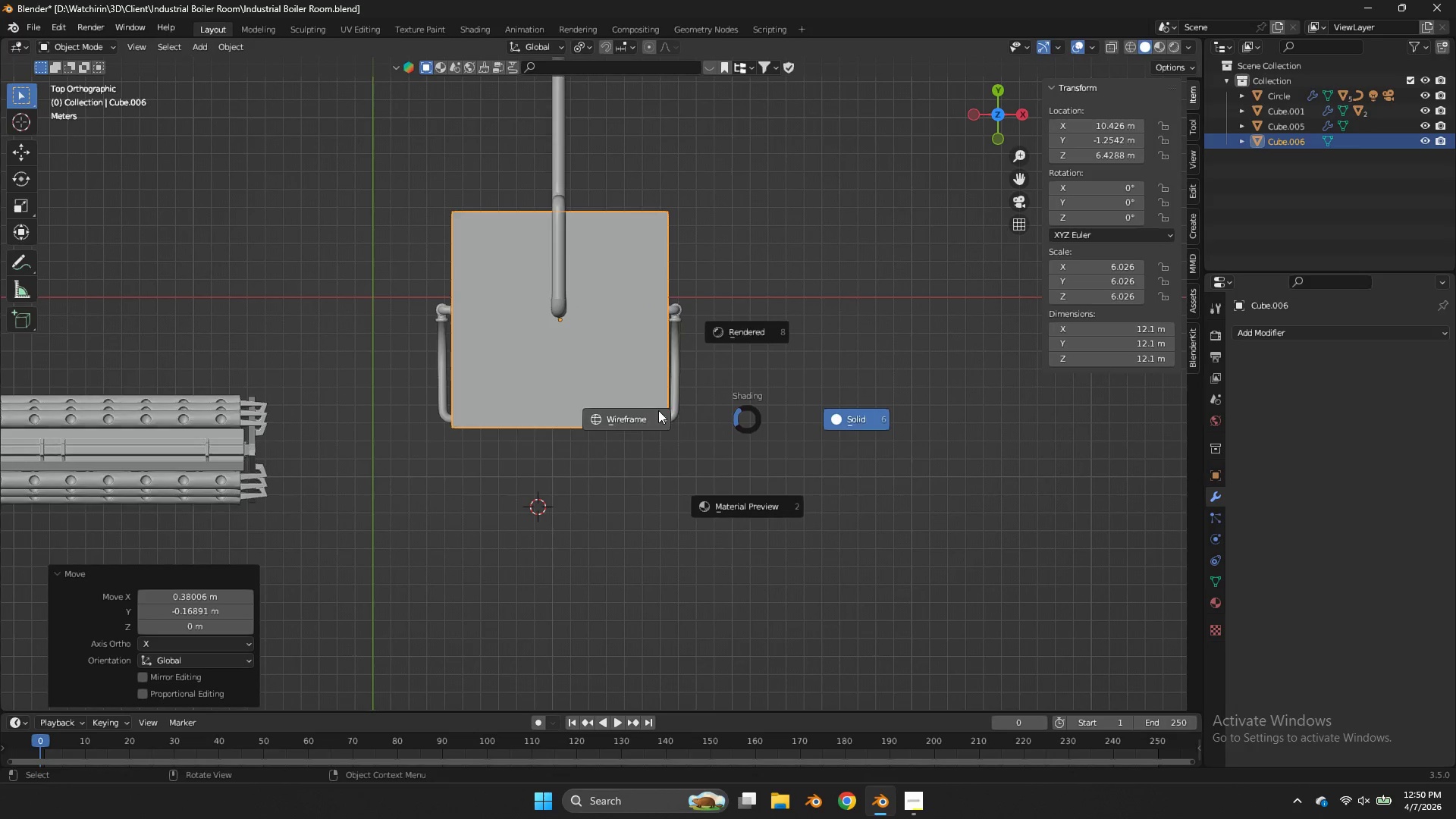 
type(zs)
 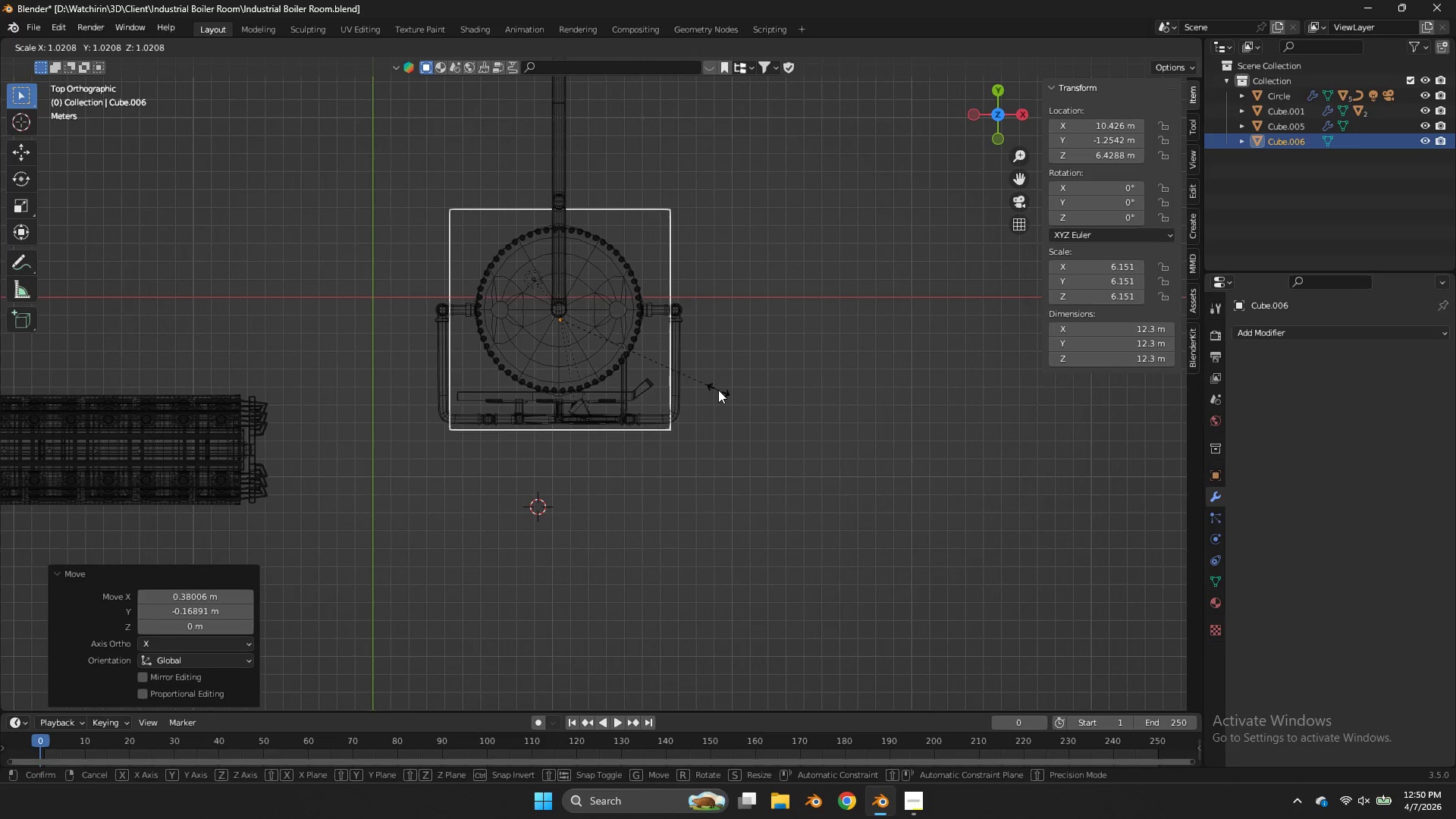 
left_click([718, 390])
 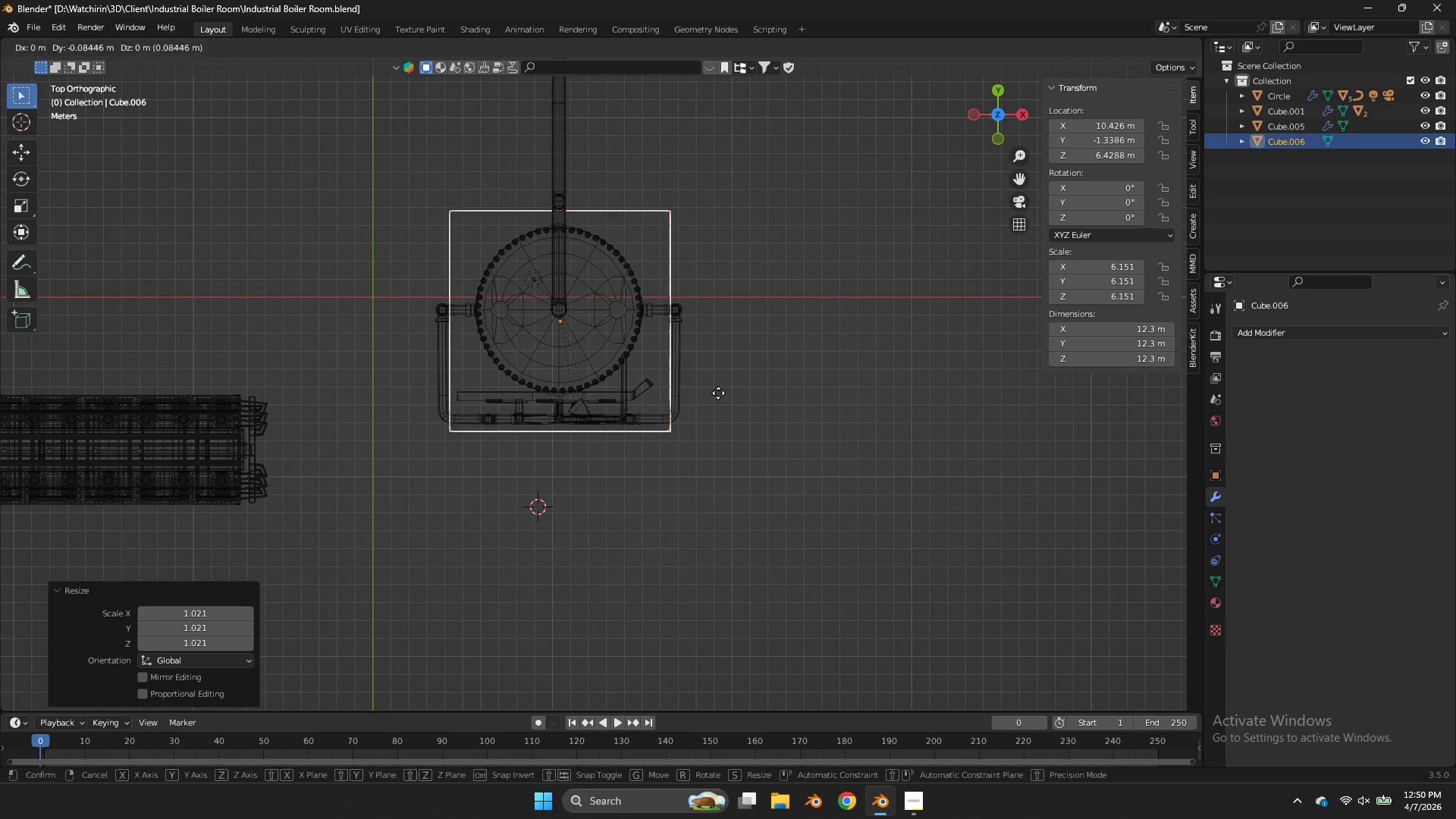 
key(G)
 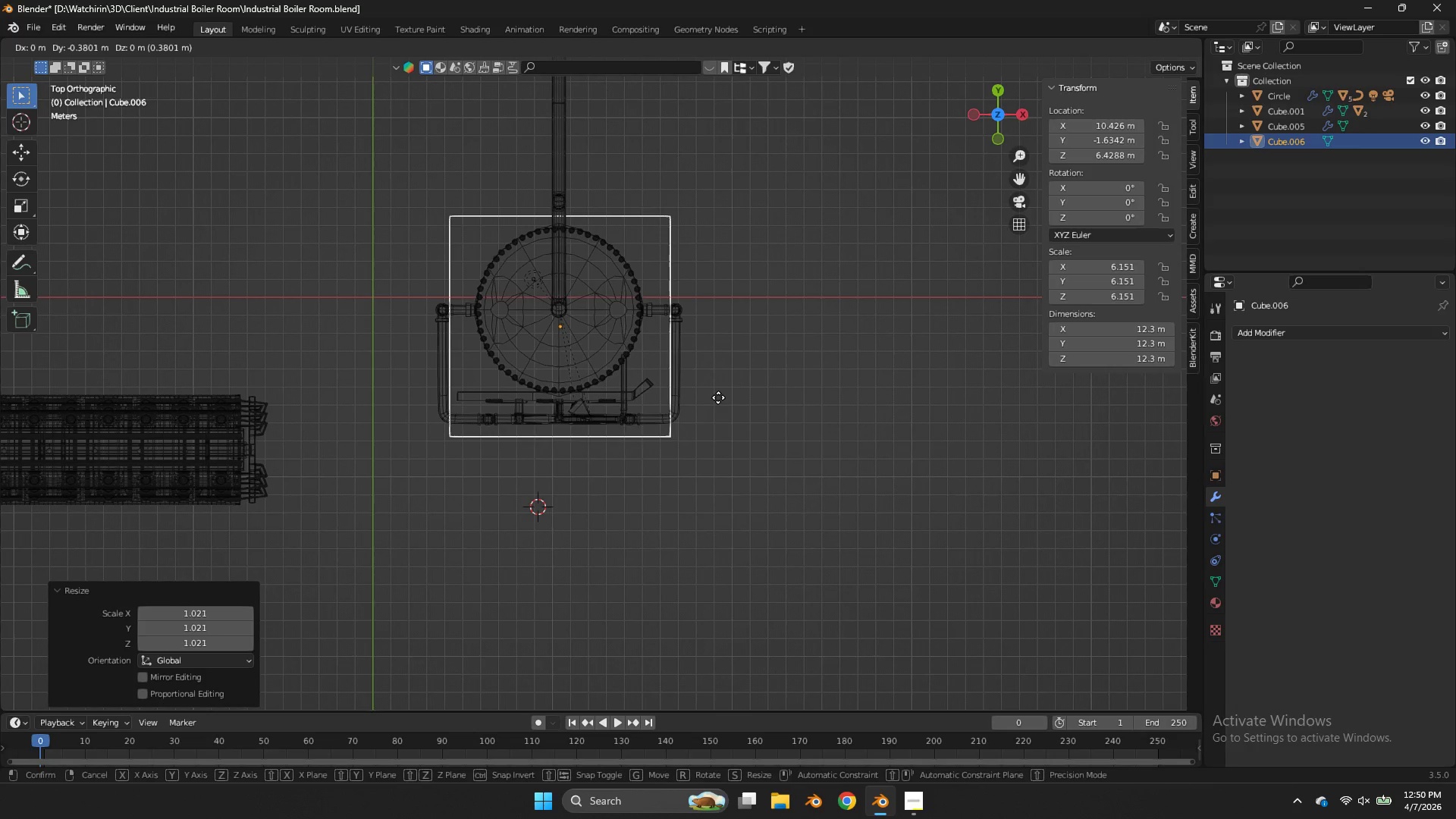 
left_click([718, 397])
 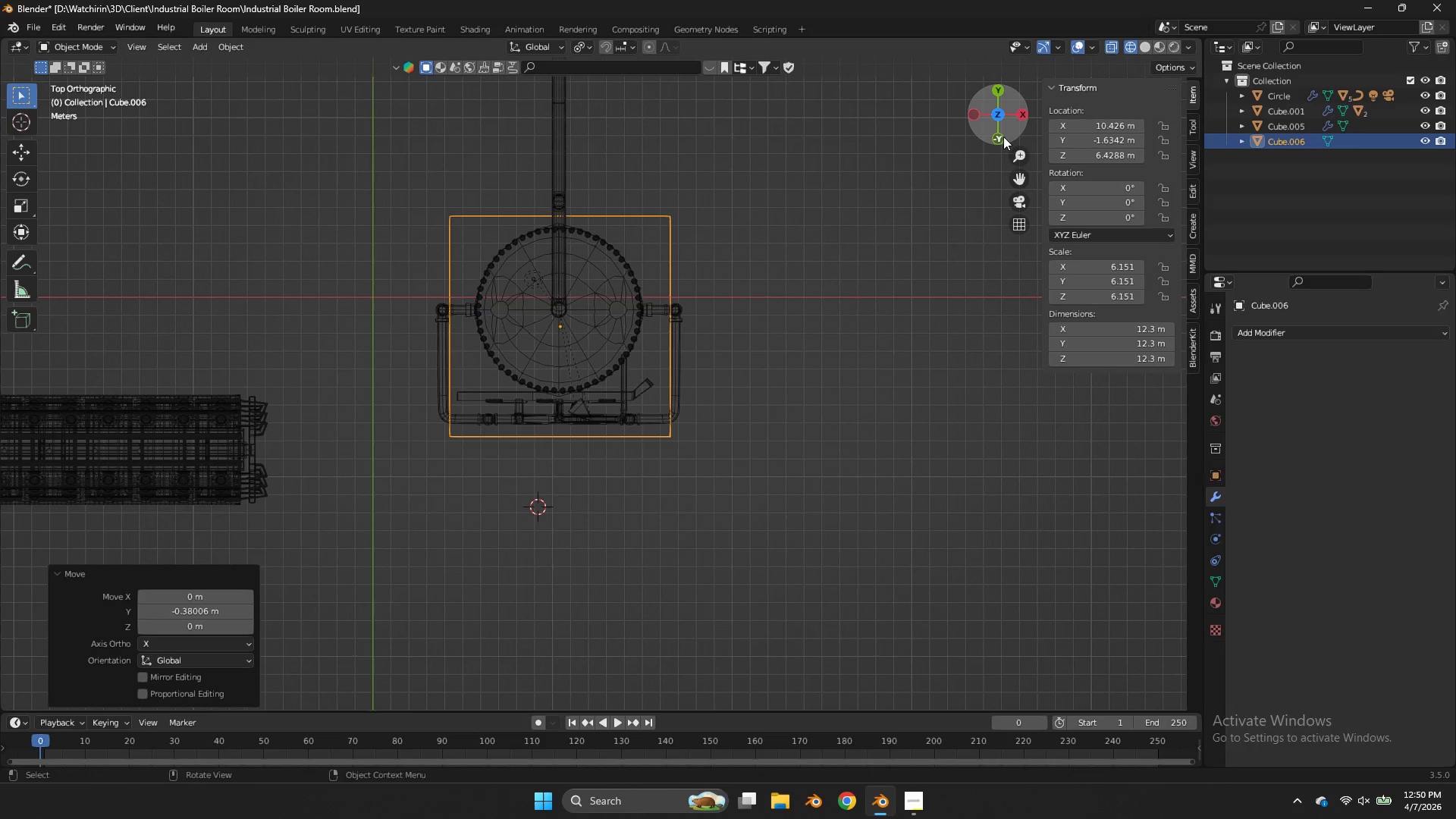 
left_click([1002, 136])
 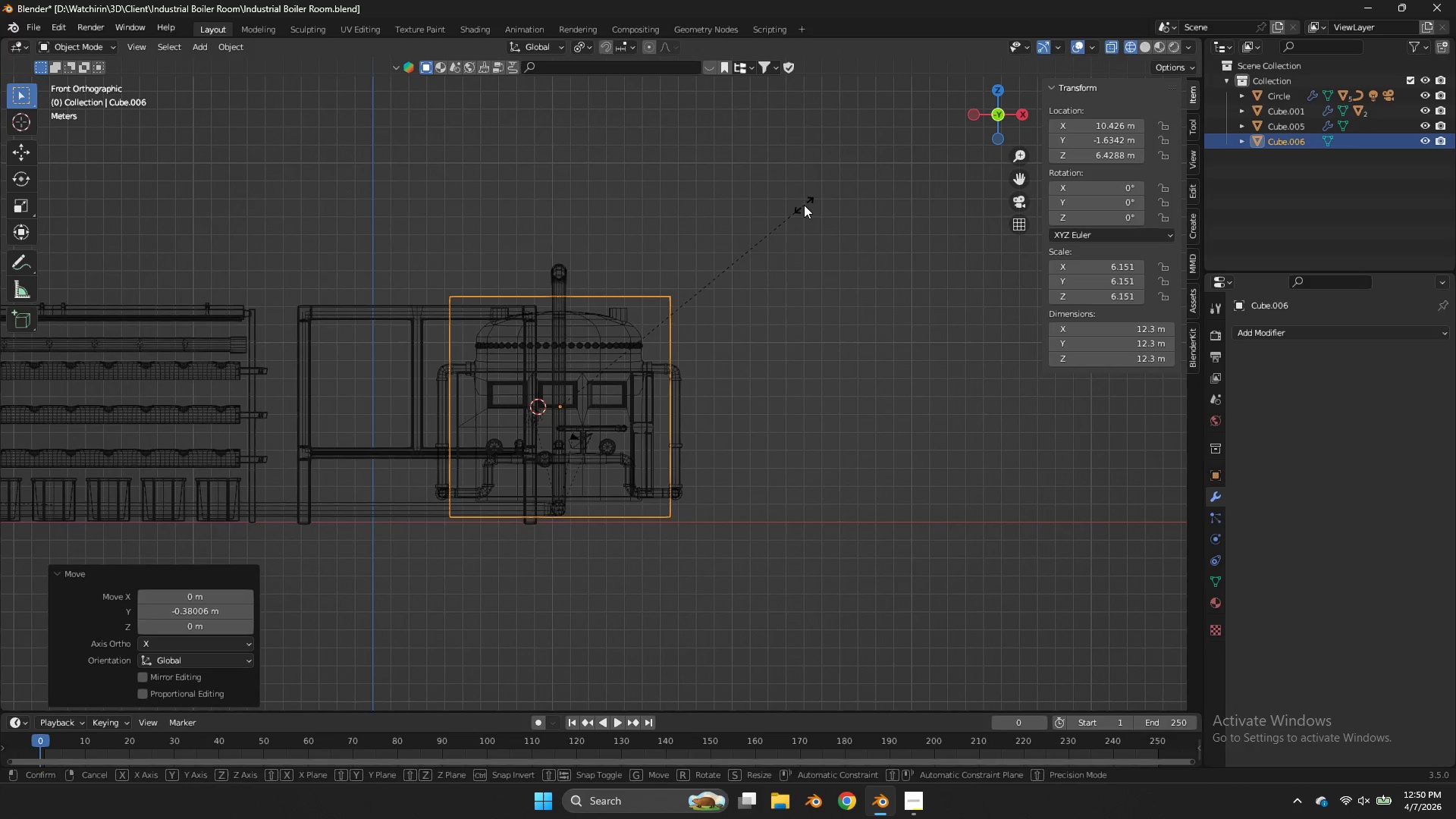 
type(sz)
 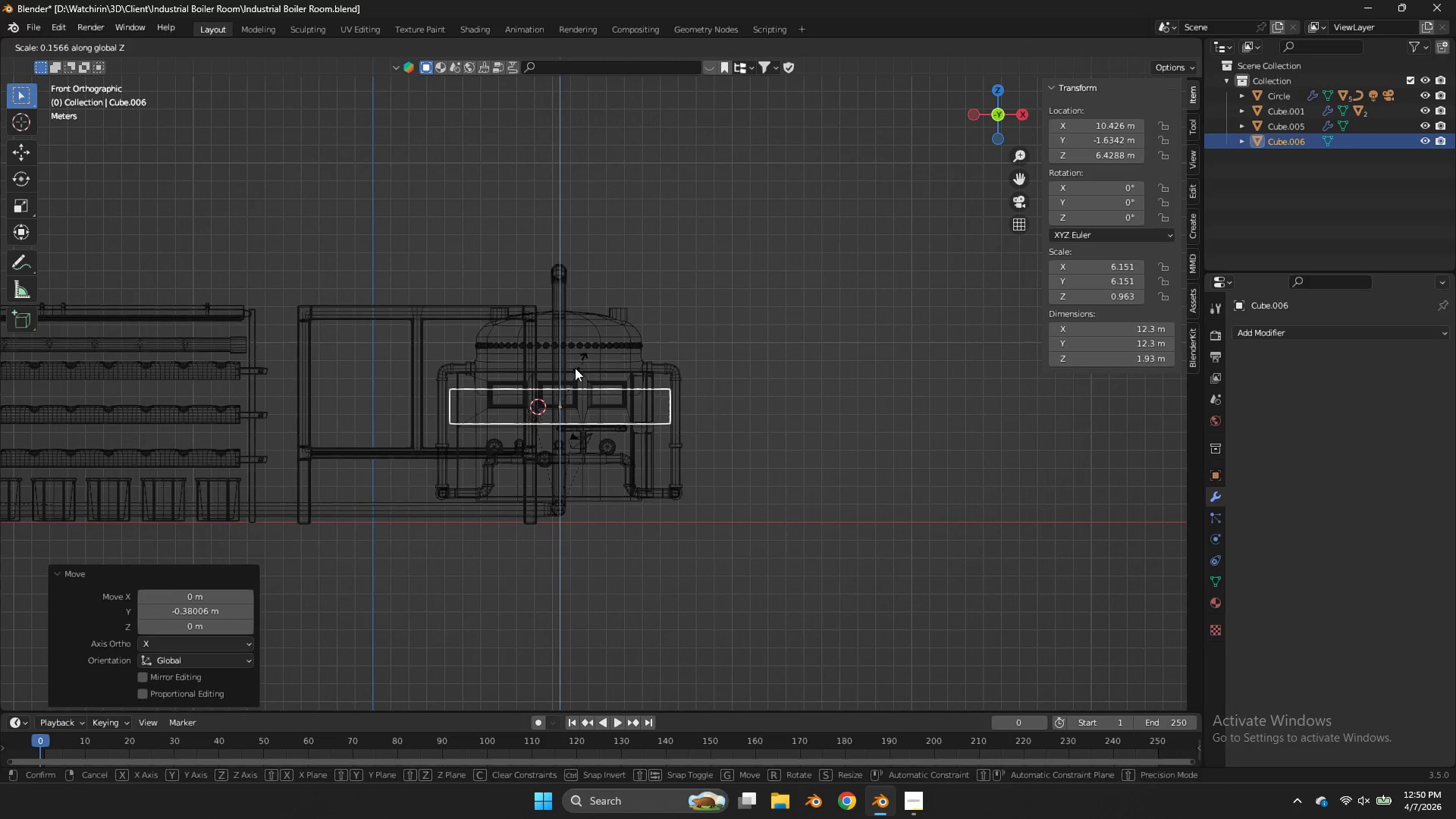 
left_click([573, 372])
 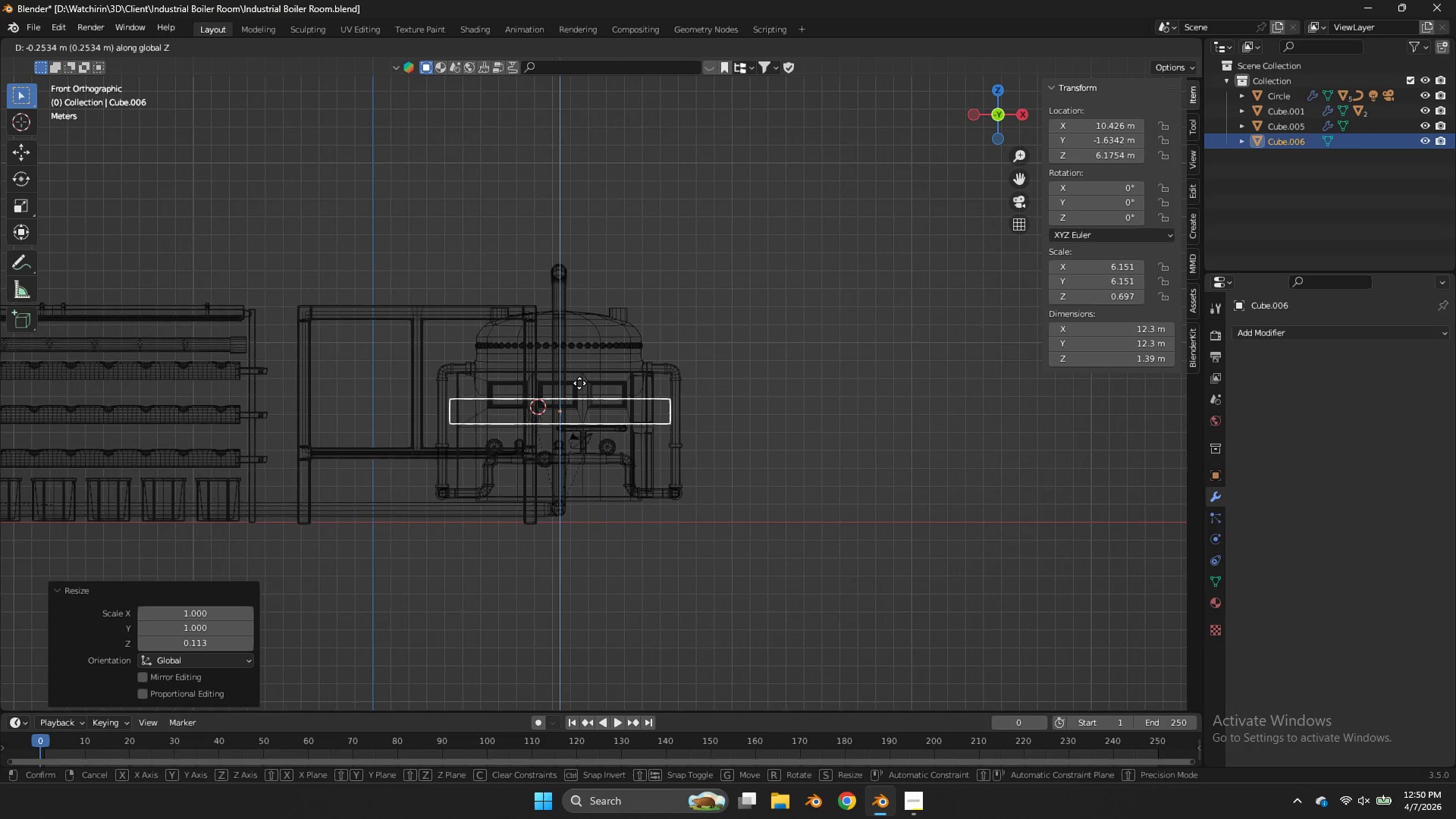 
type(gzzgz)
 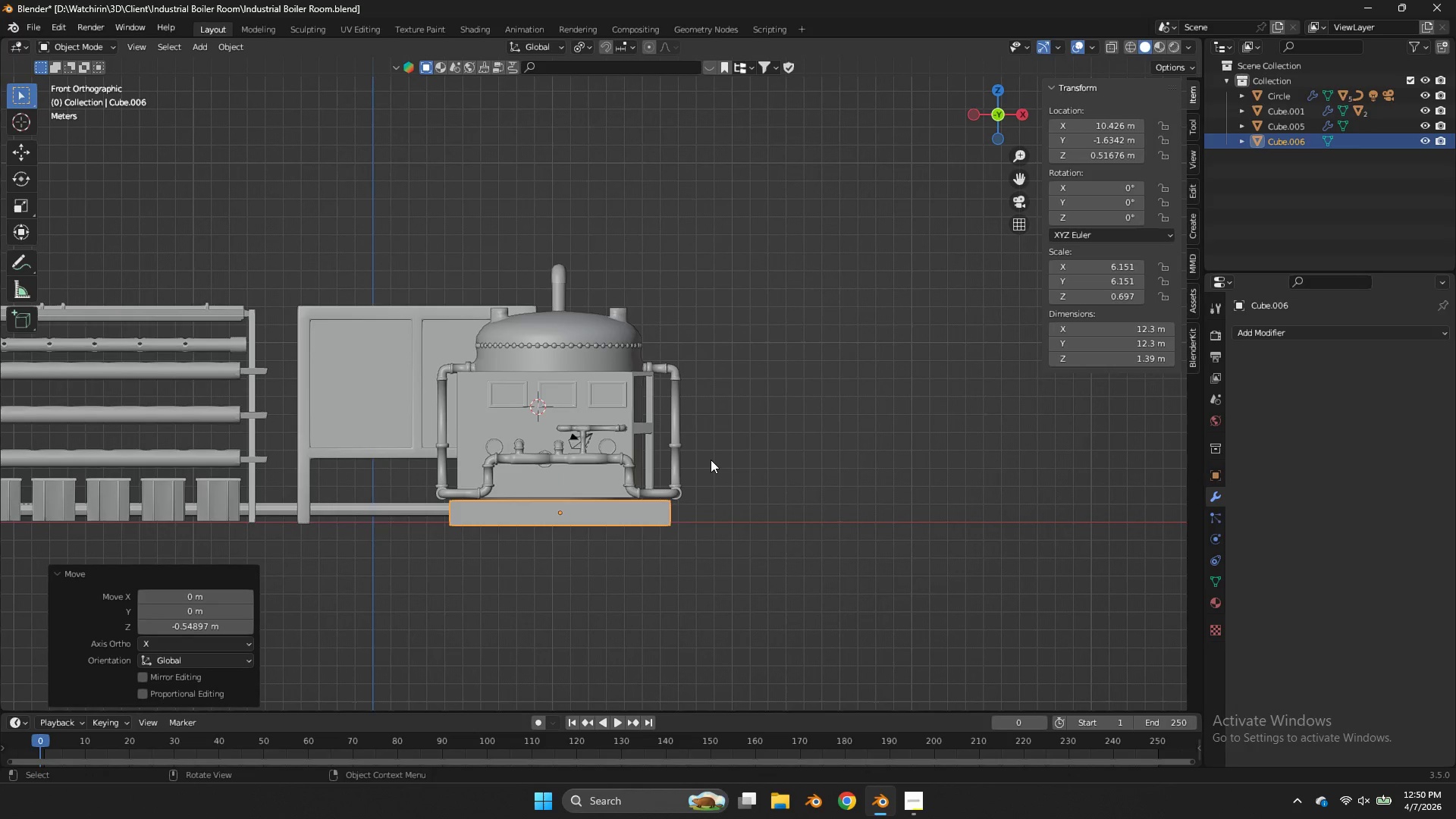 
left_click([711, 460])
 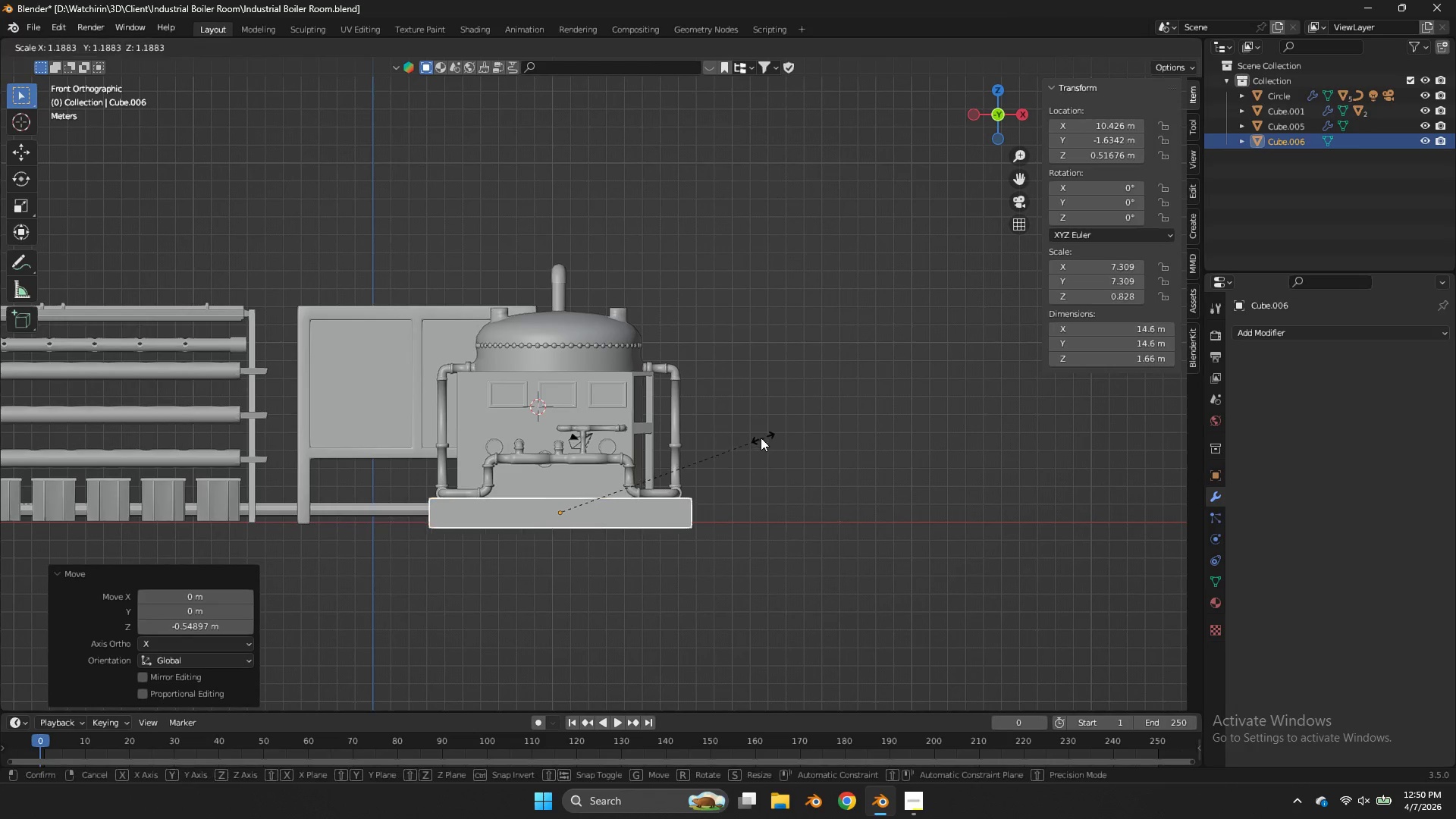 
type(sz)
 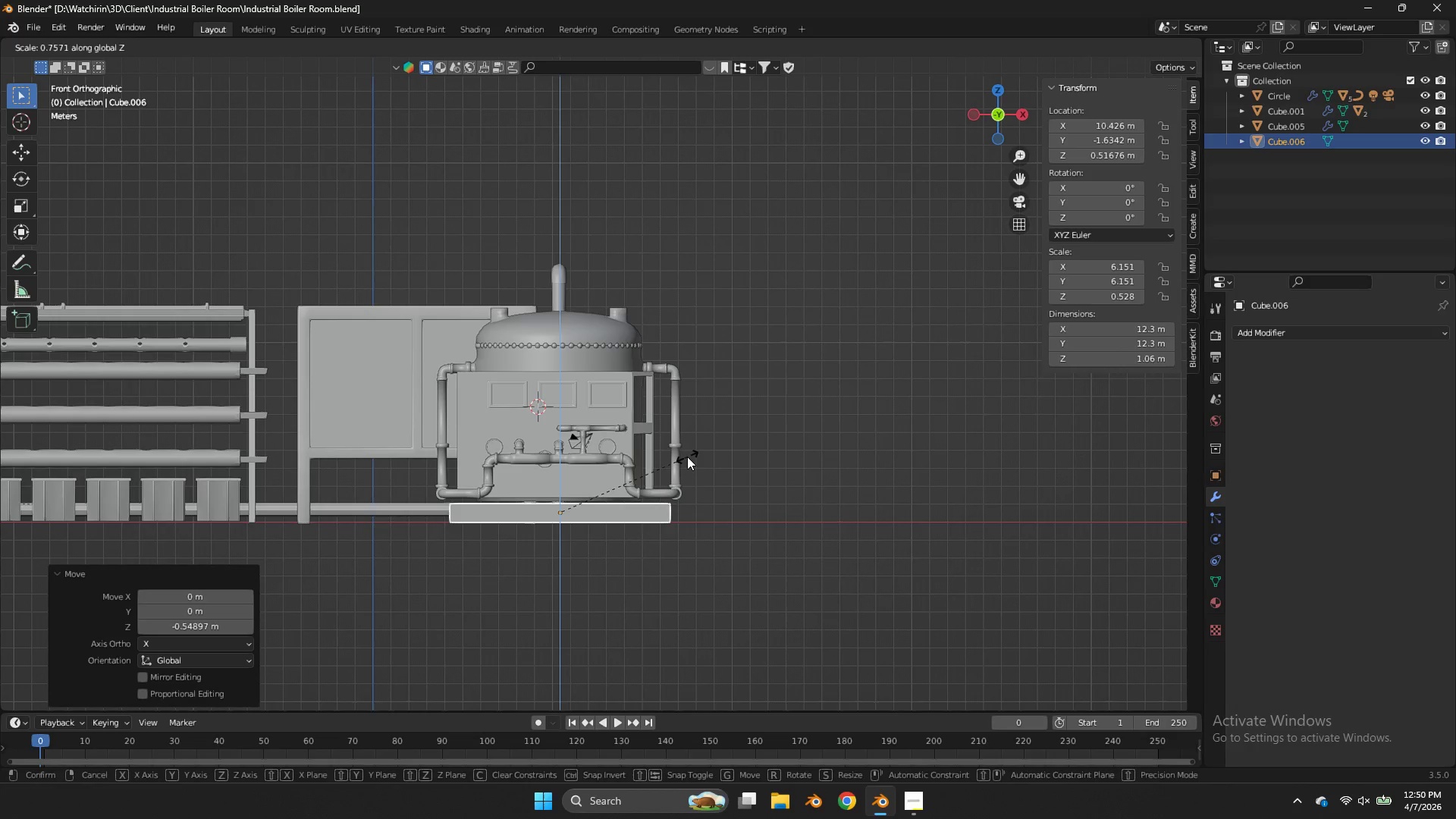 
left_click([687, 457])
 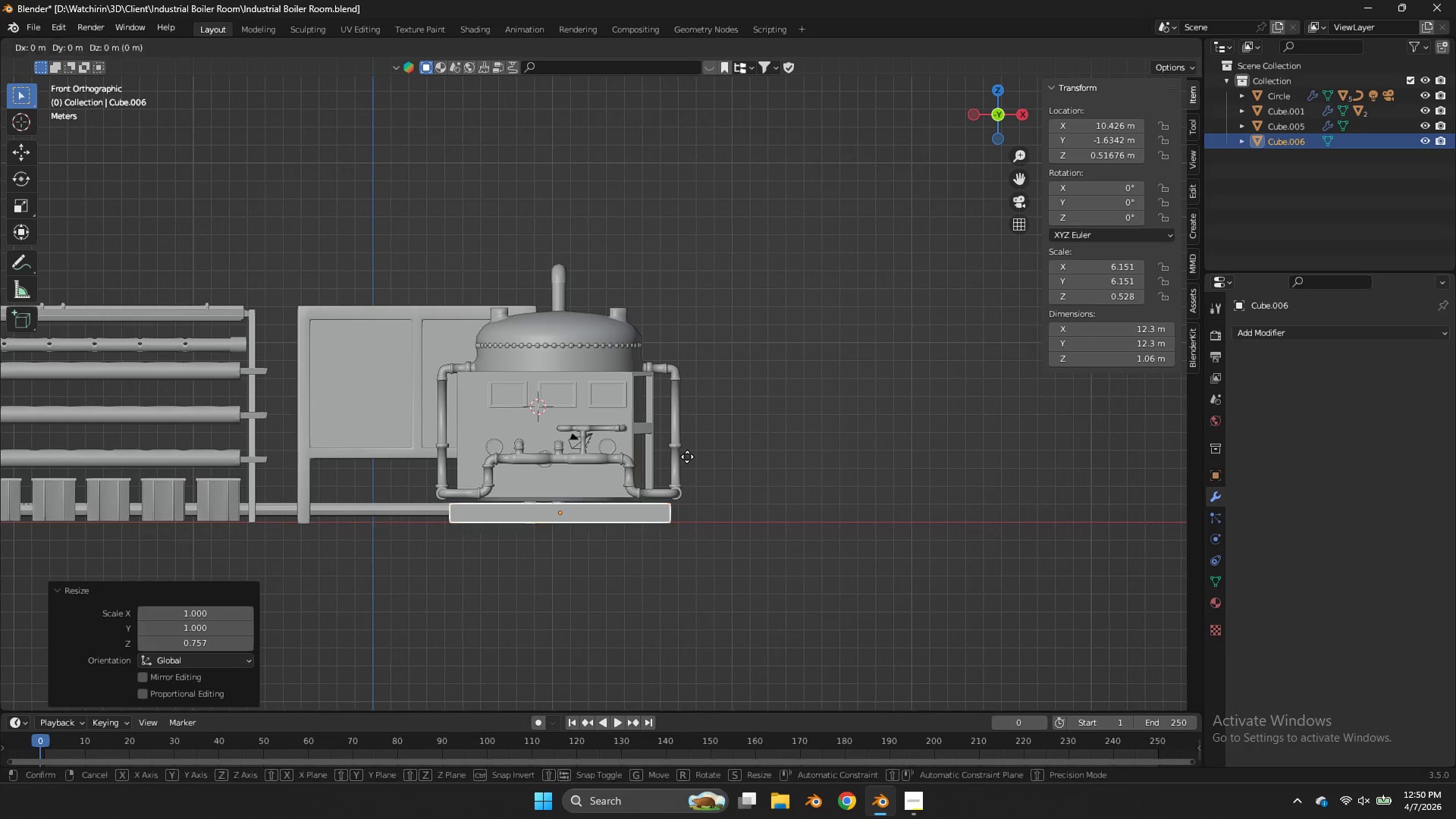 
type(gz)
 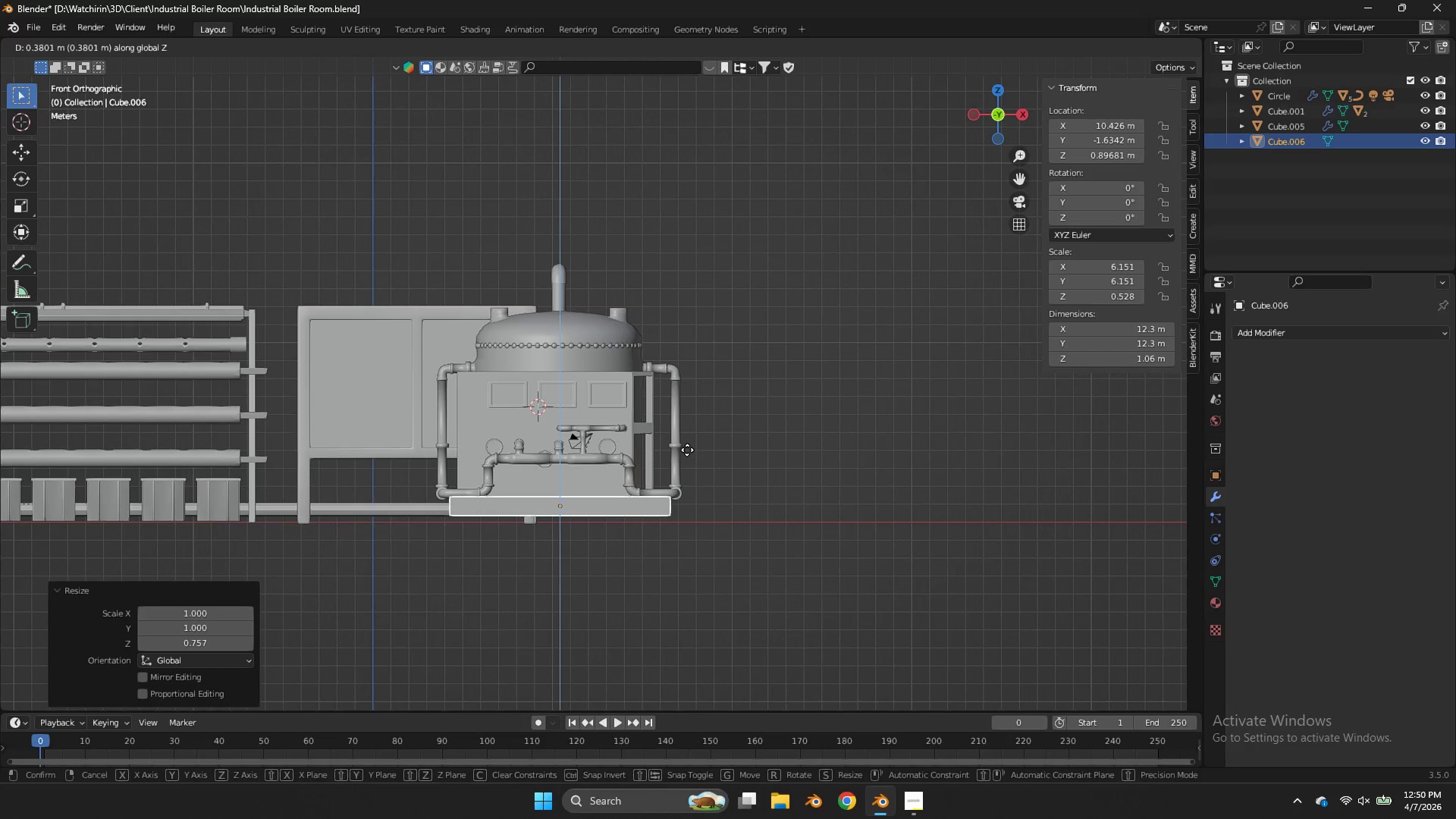 
left_click([687, 450])
 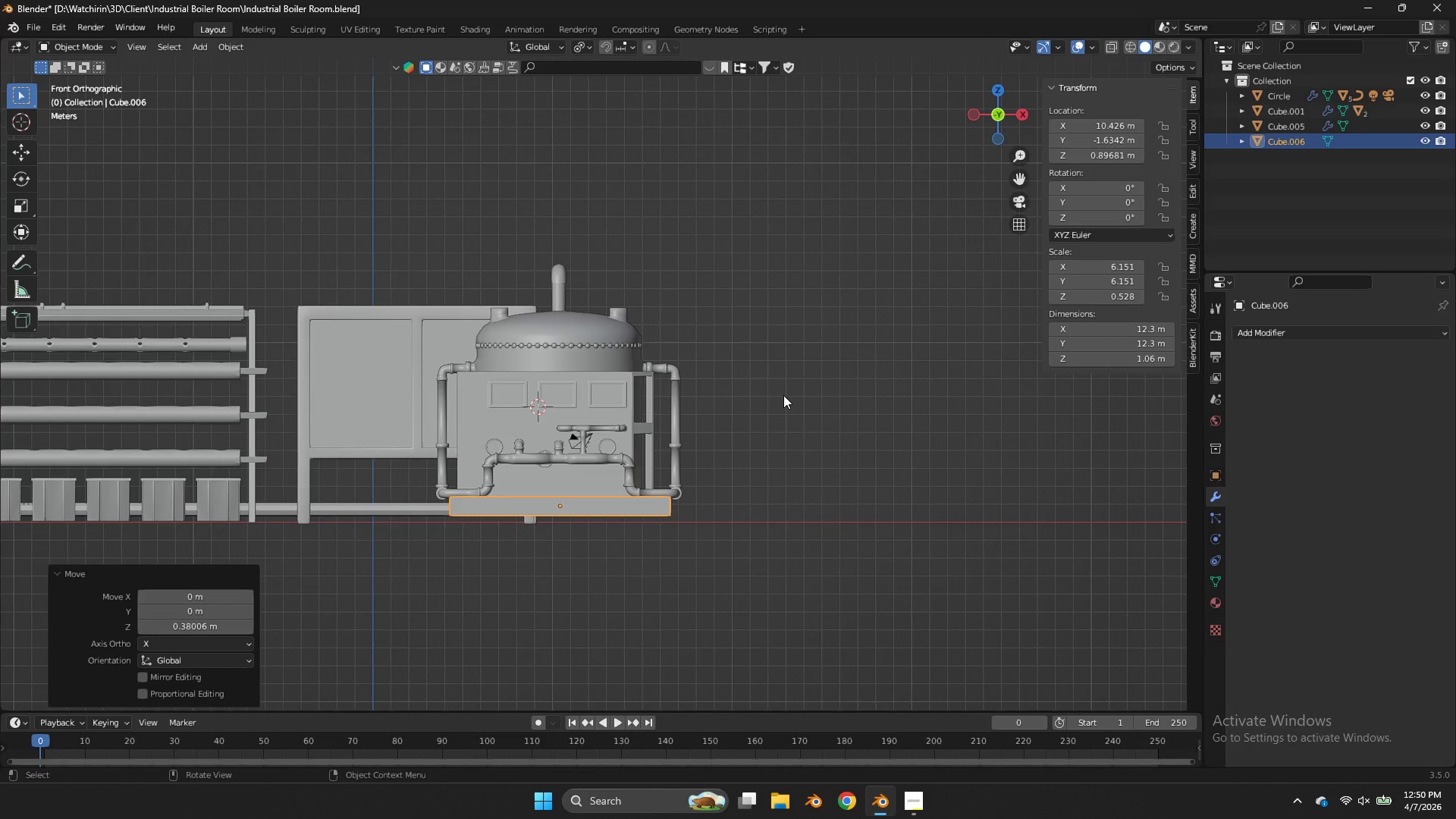 
key(Control+ControlLeft)
 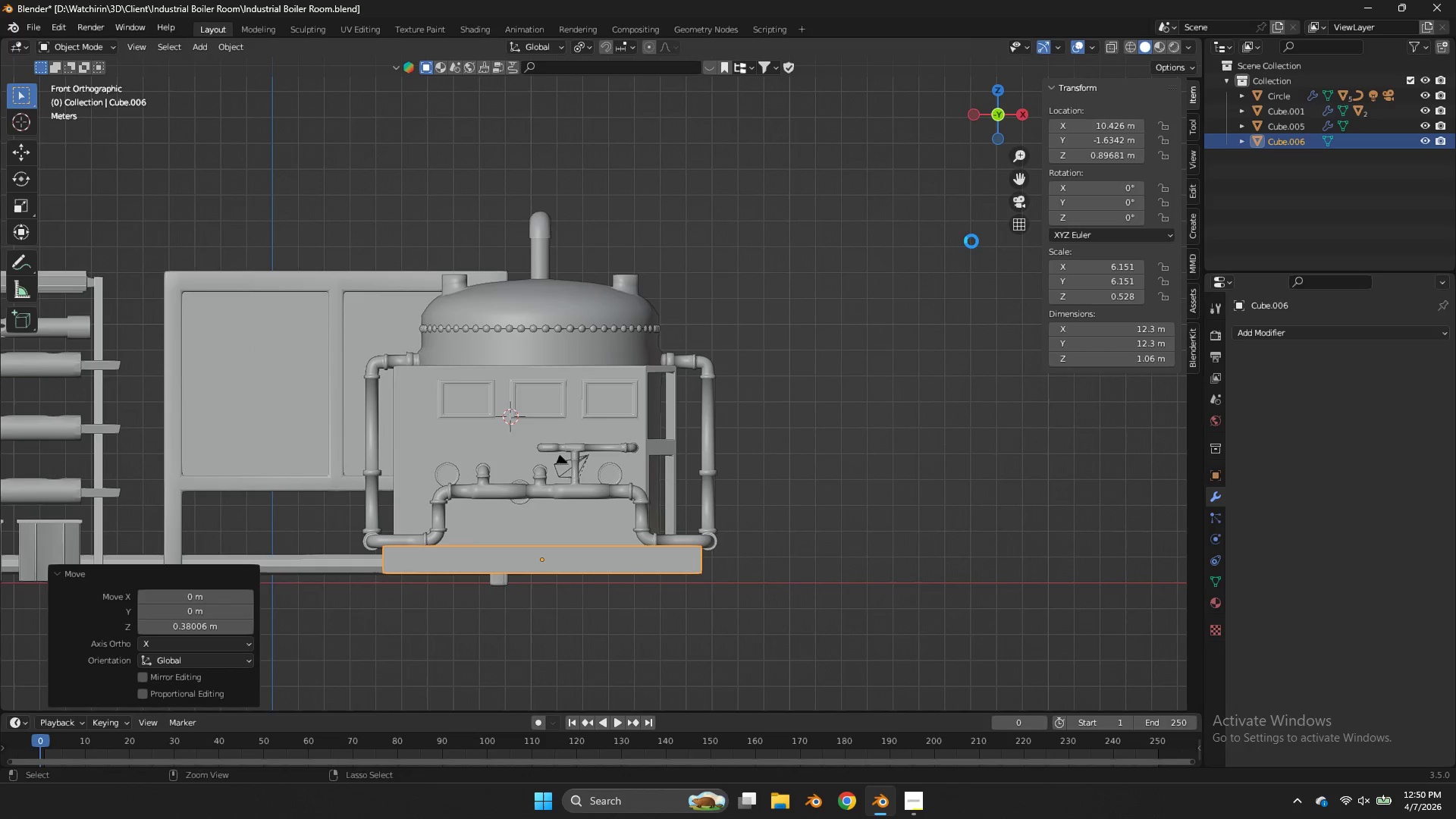 
scroll: coordinate [824, 373], scroll_direction: up, amount: 2.0
 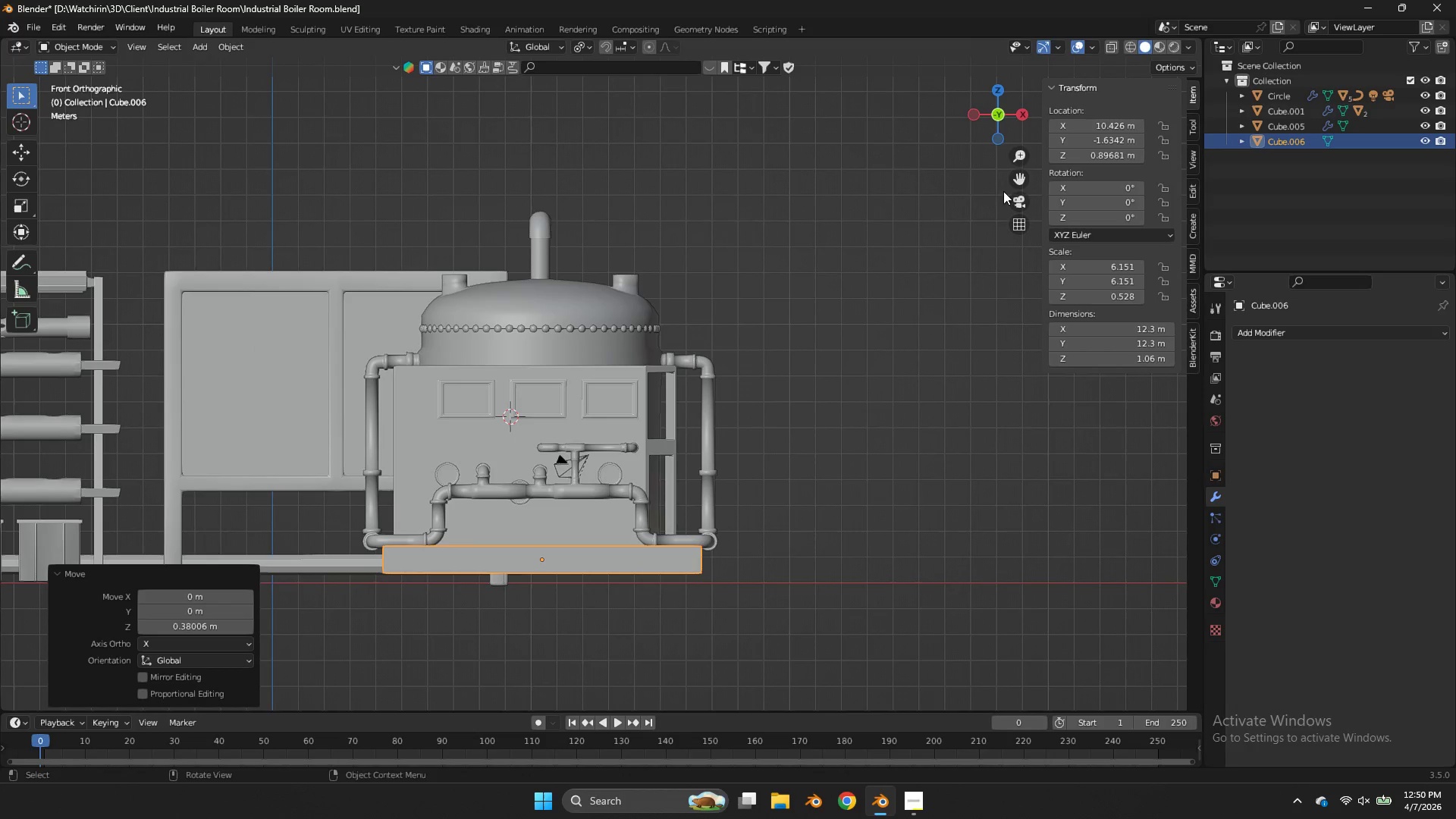 
key(Control+S)
 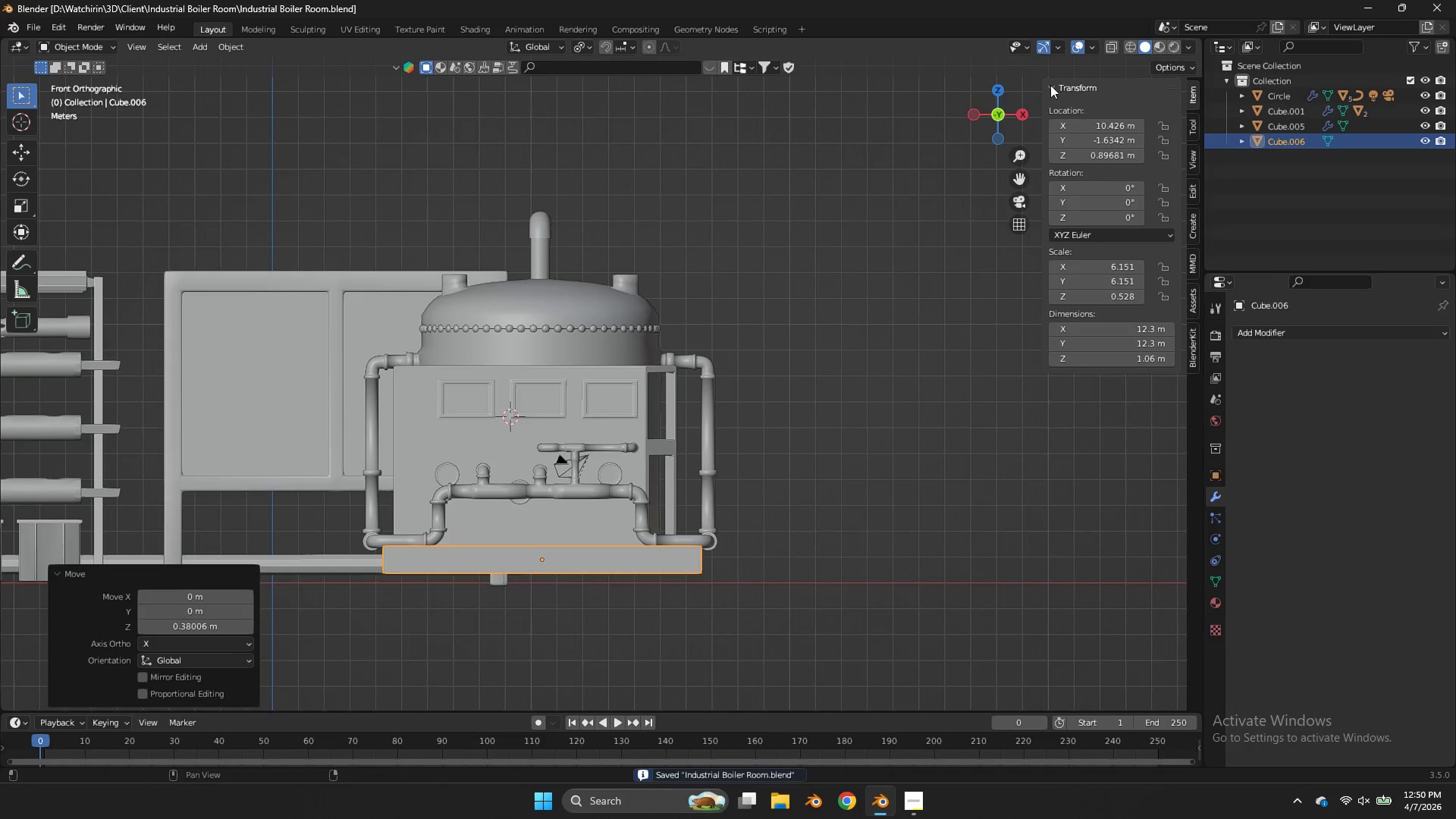 
key(Tab)
key(Tab)
type(sz)
key(Tab)
 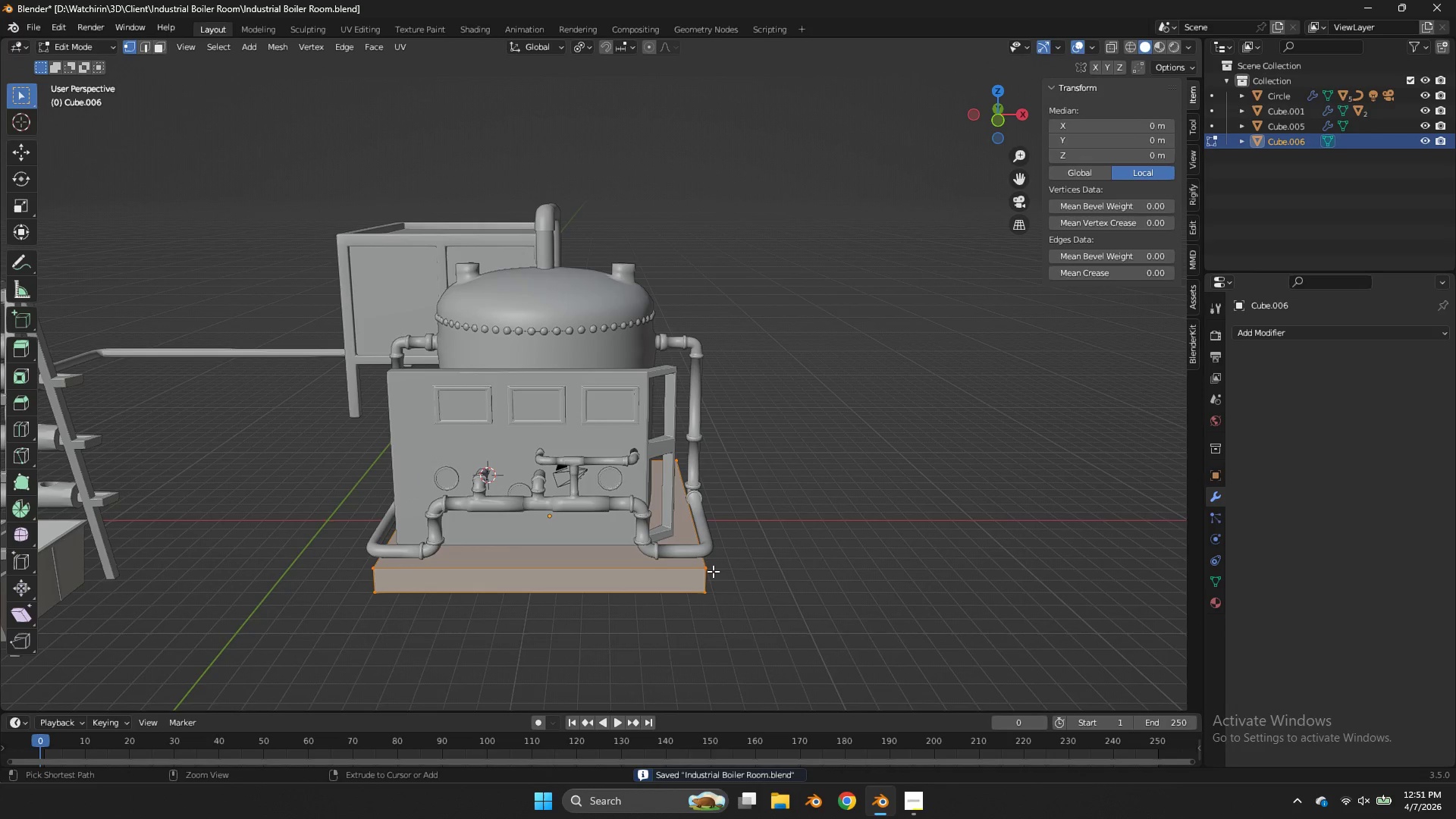 
left_click_drag(start_coordinate=[996, 108], to_coordinate=[996, 137])
 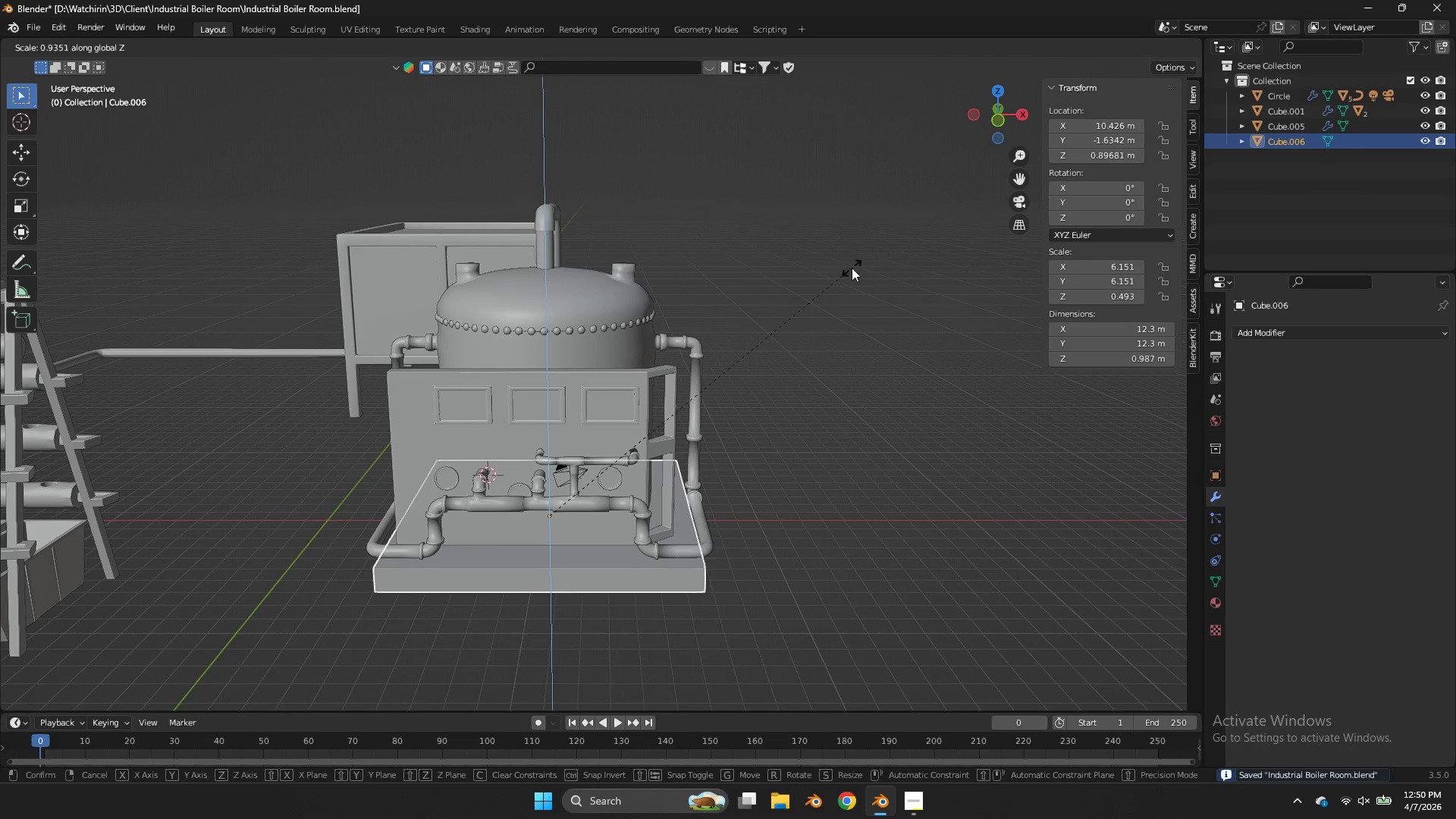 
left_click_drag(start_coordinate=[852, 268], to_coordinate=[849, 273])
 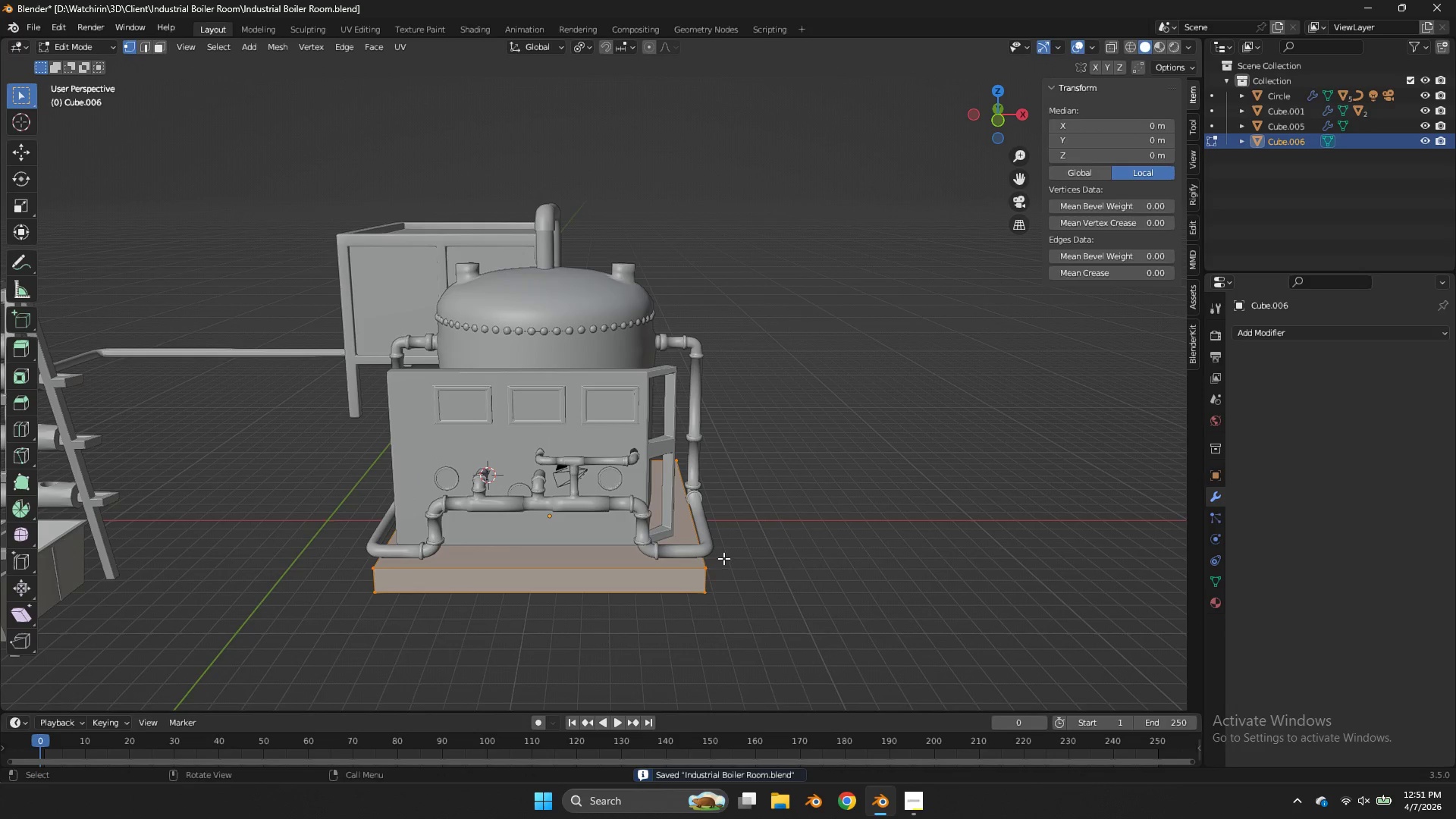 
key(Control+R)
 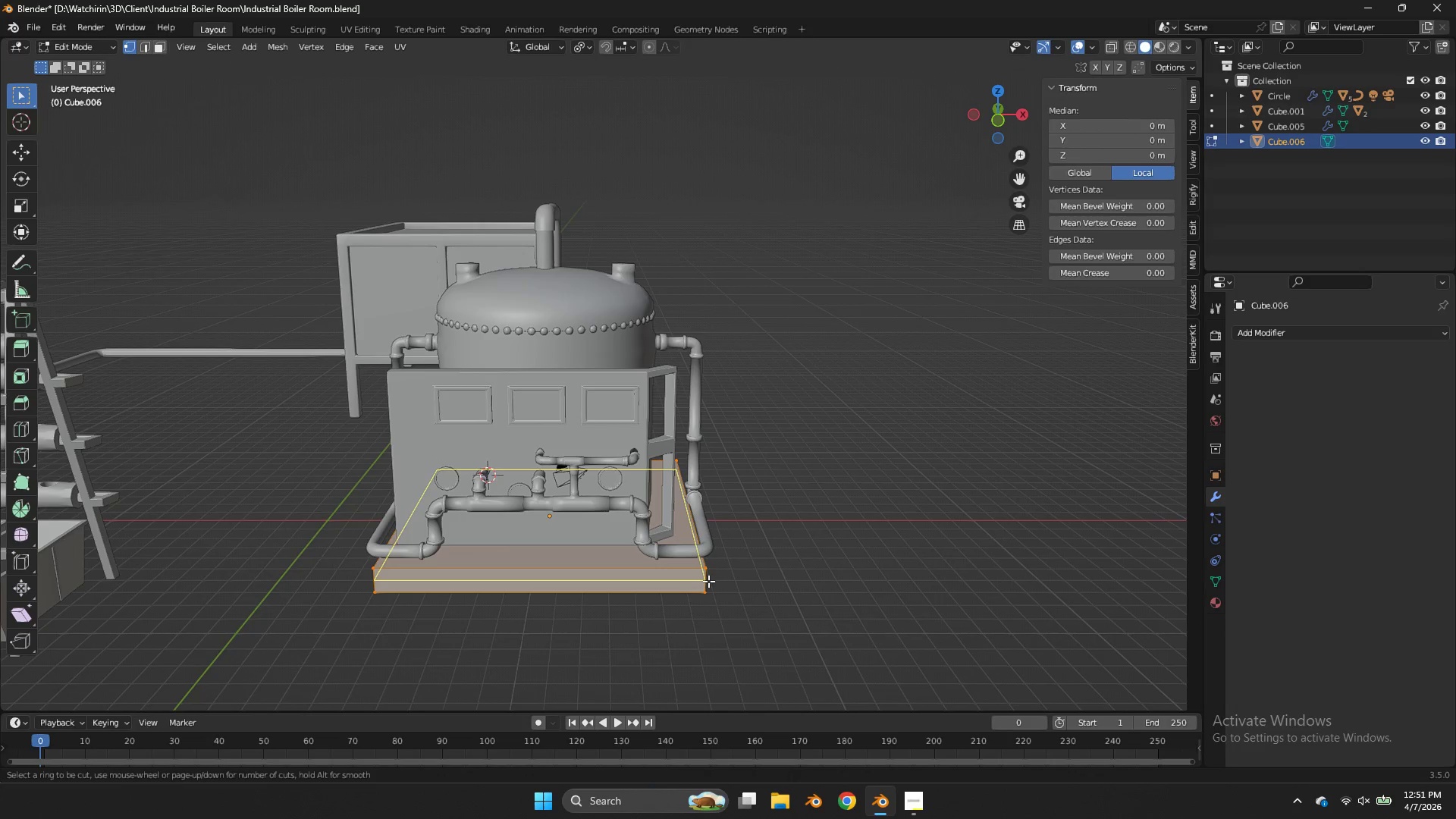 
scroll: coordinate [708, 581], scroll_direction: up, amount: 1.0
 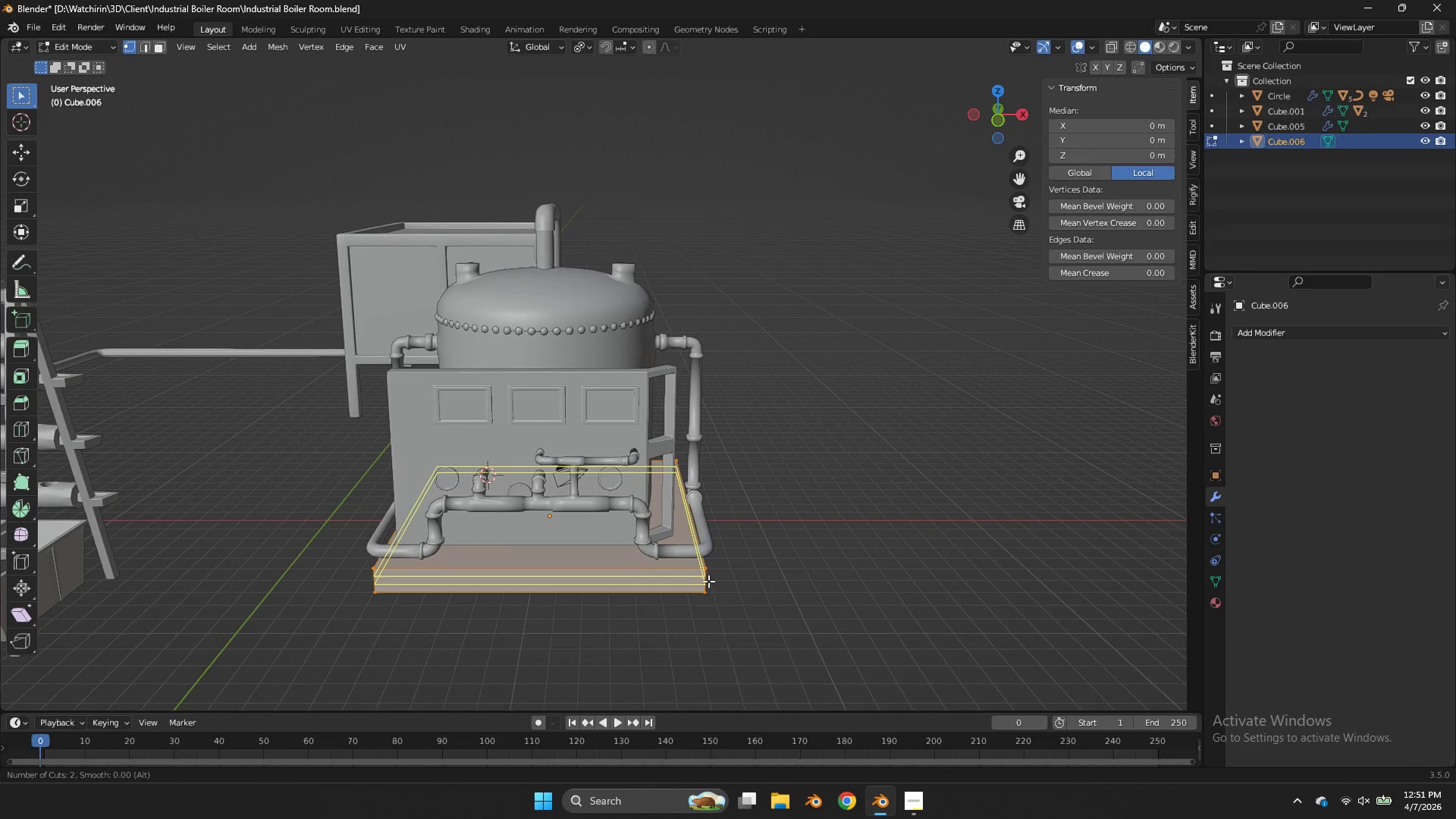 
left_click([708, 581])
 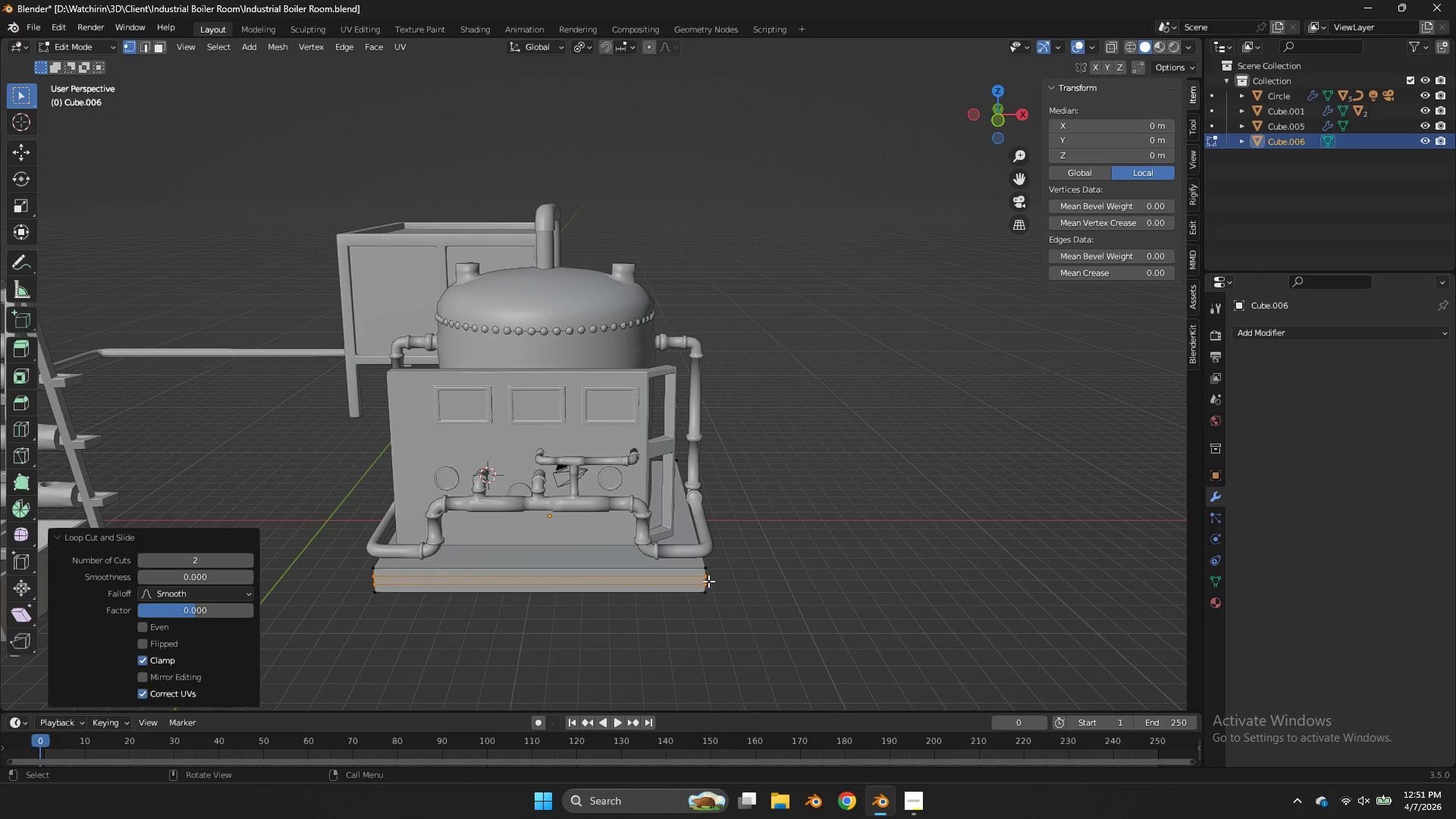 
right_click([708, 581])
 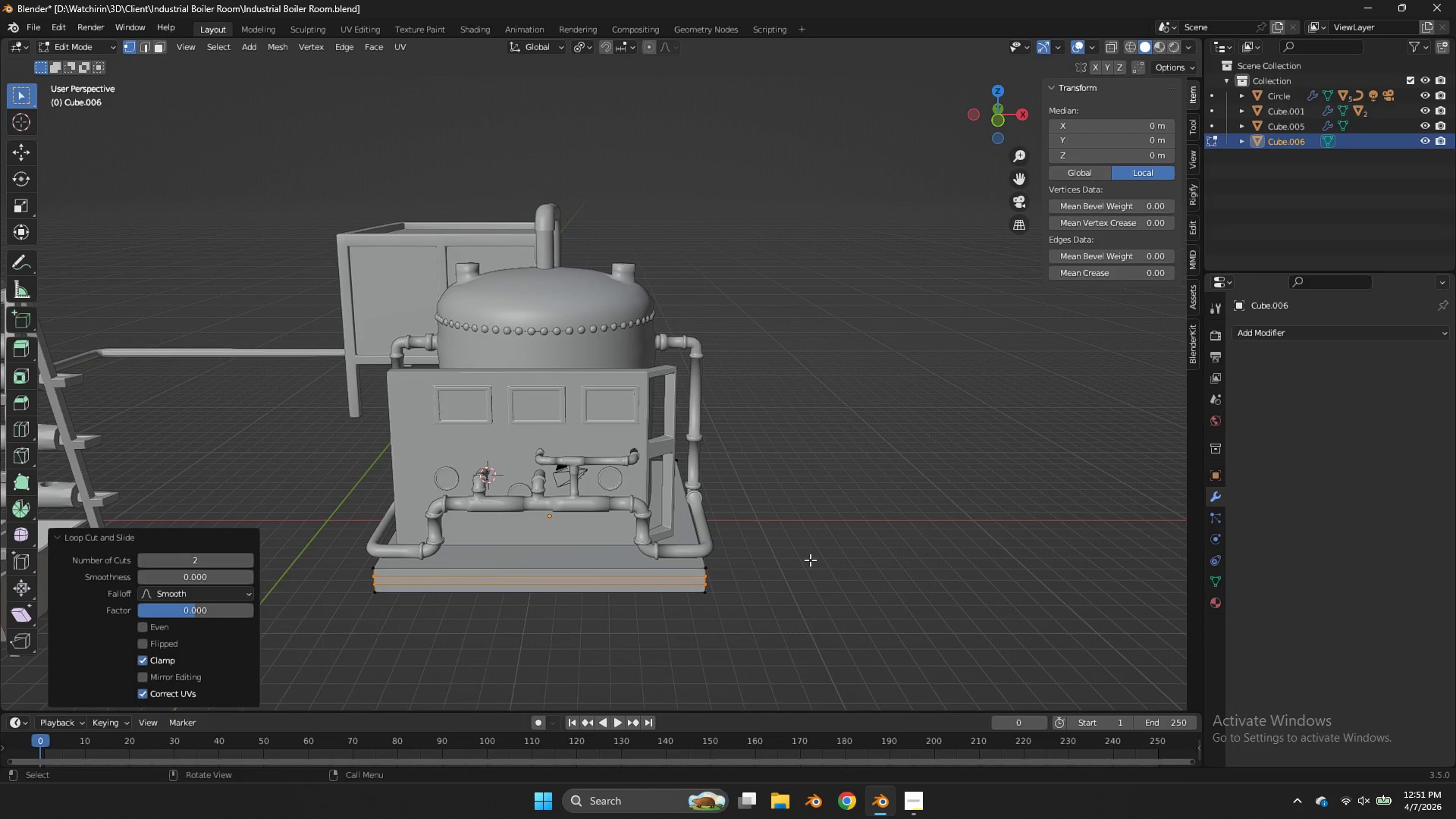 
key(Control+ControlLeft)
 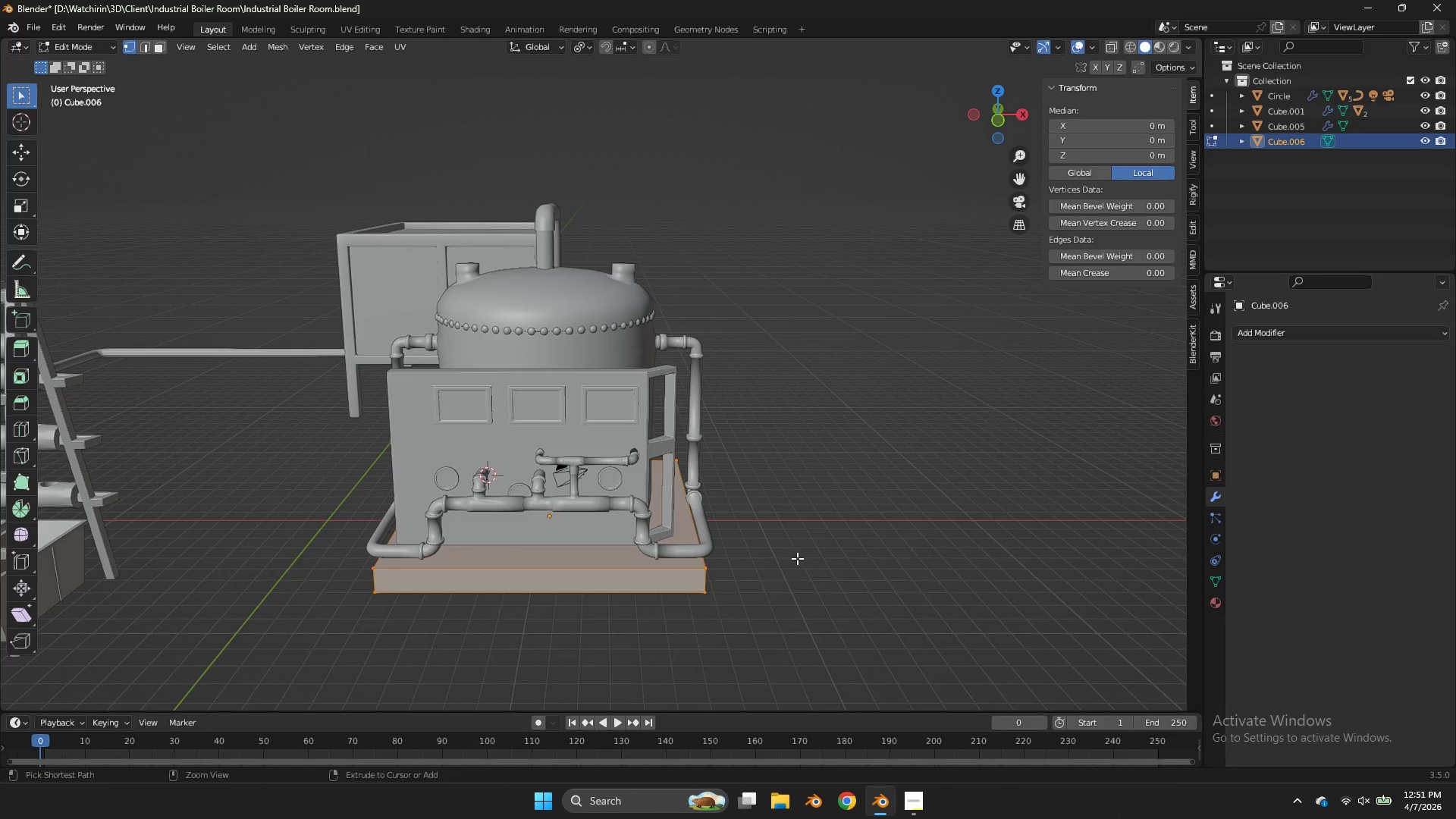 
key(Control+Z)
 